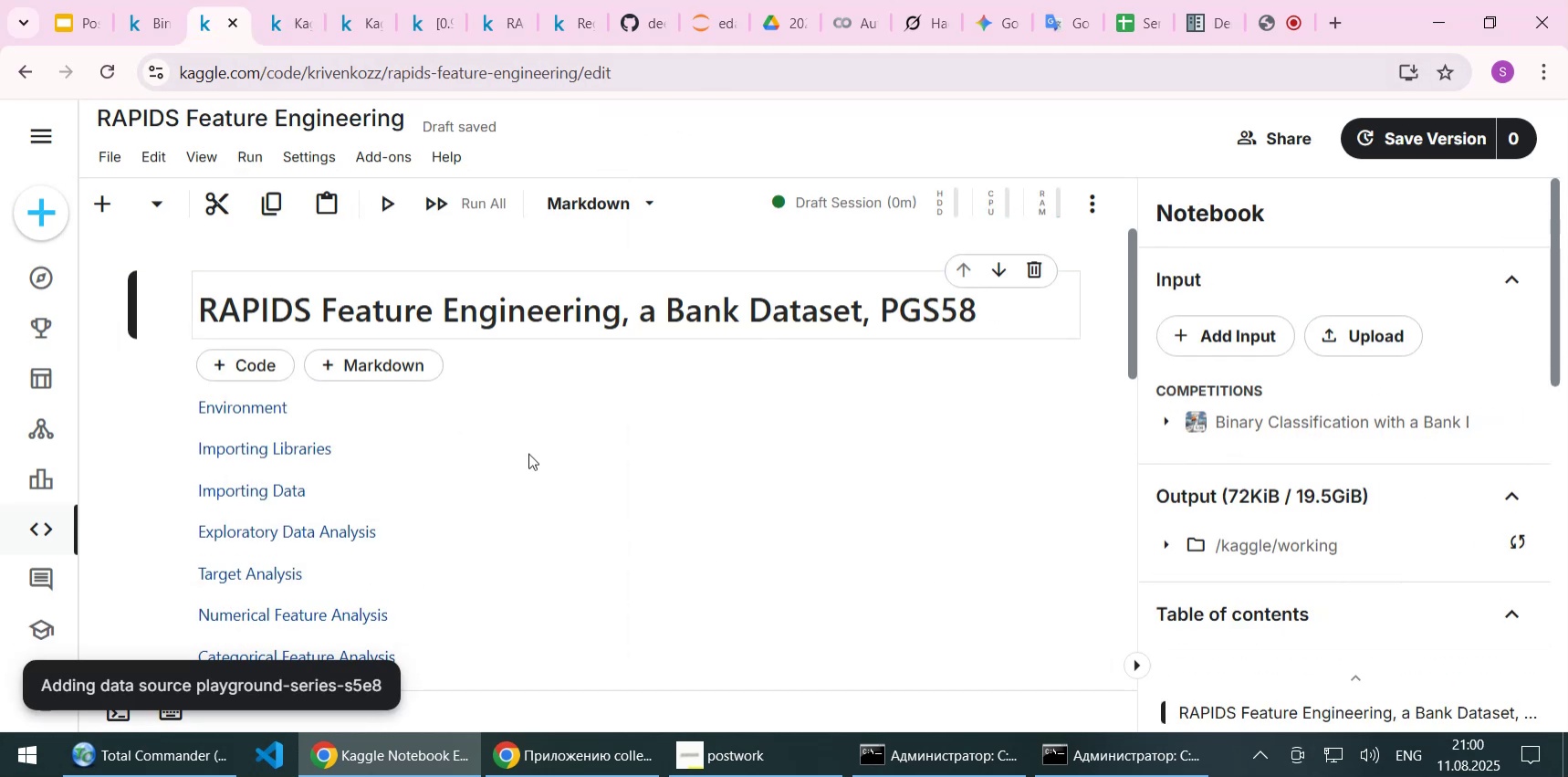 
scroll: coordinate [513, 440], scroll_direction: down, amount: 4.0
 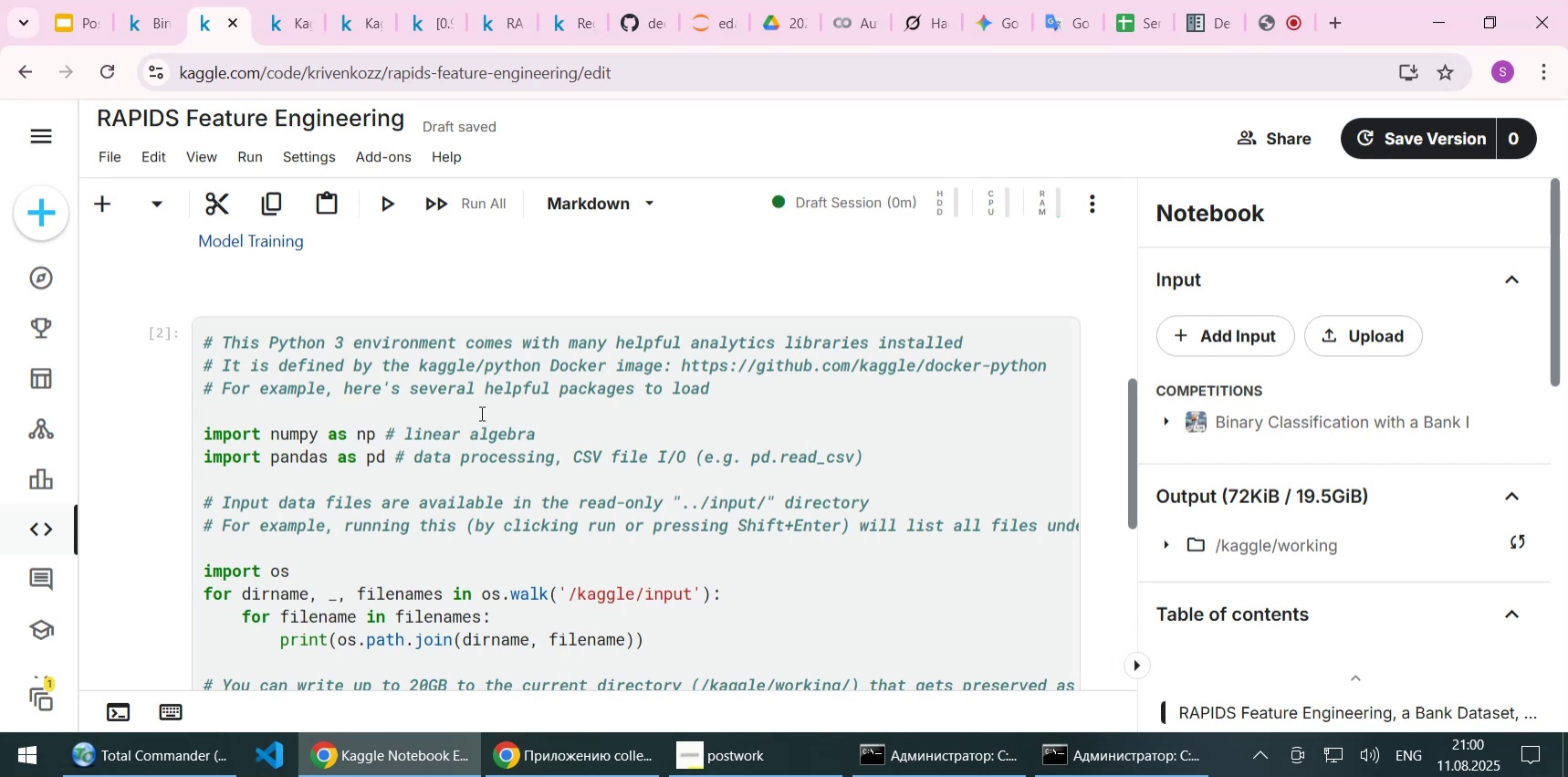 
left_click([480, 413])
 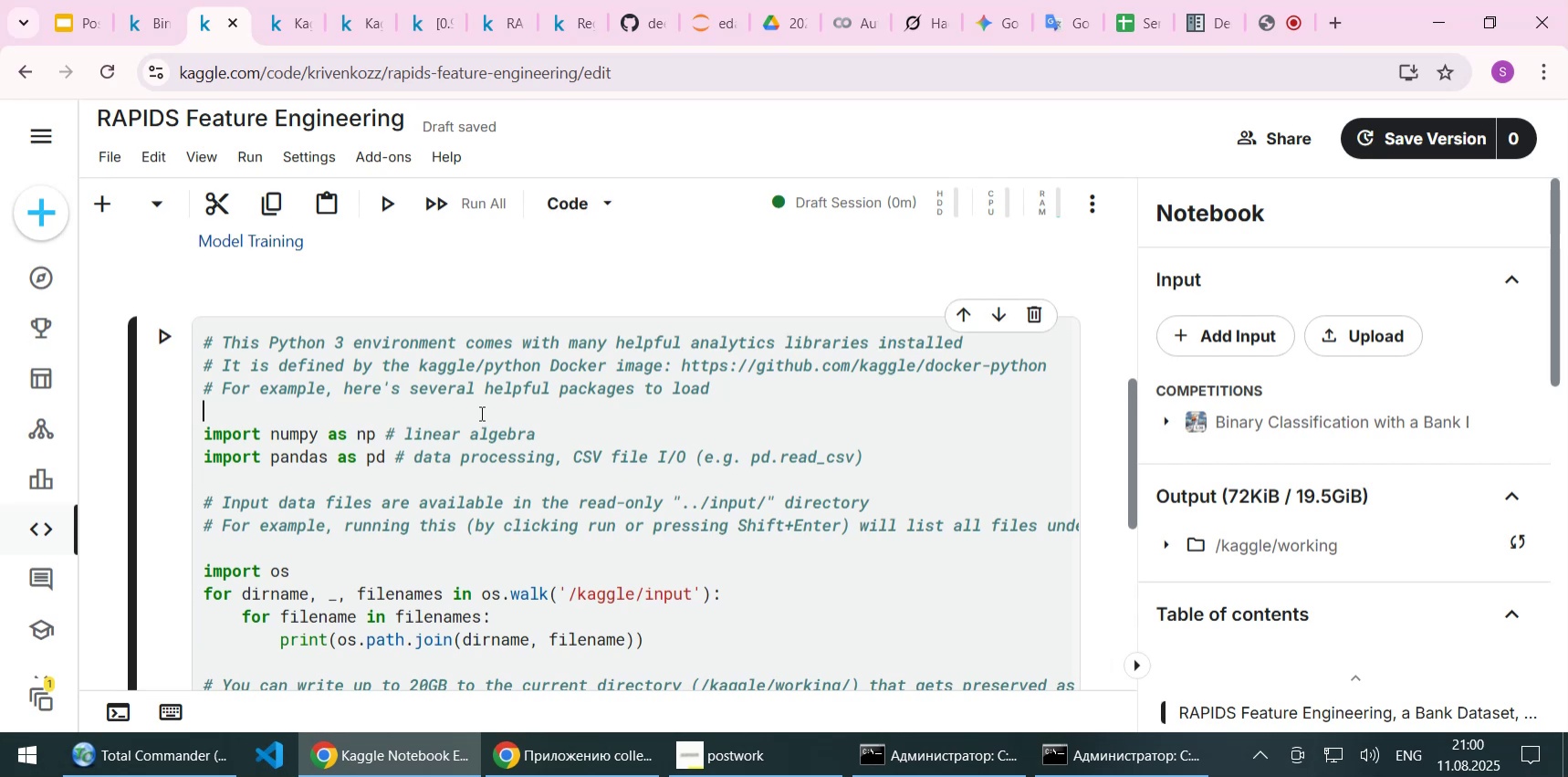 
key(Shift+Enter)
 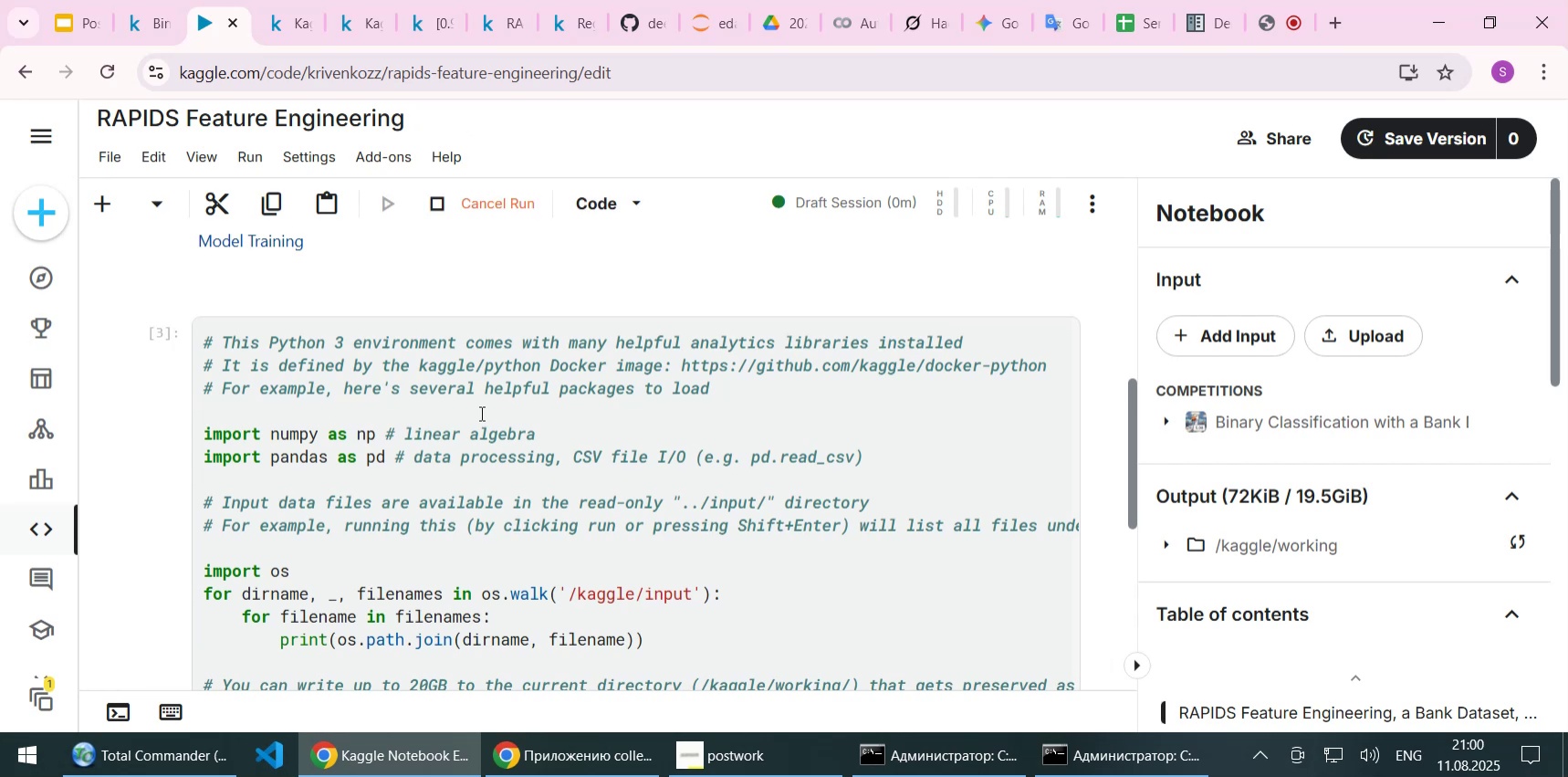 
scroll: coordinate [480, 416], scroll_direction: down, amount: 3.0
 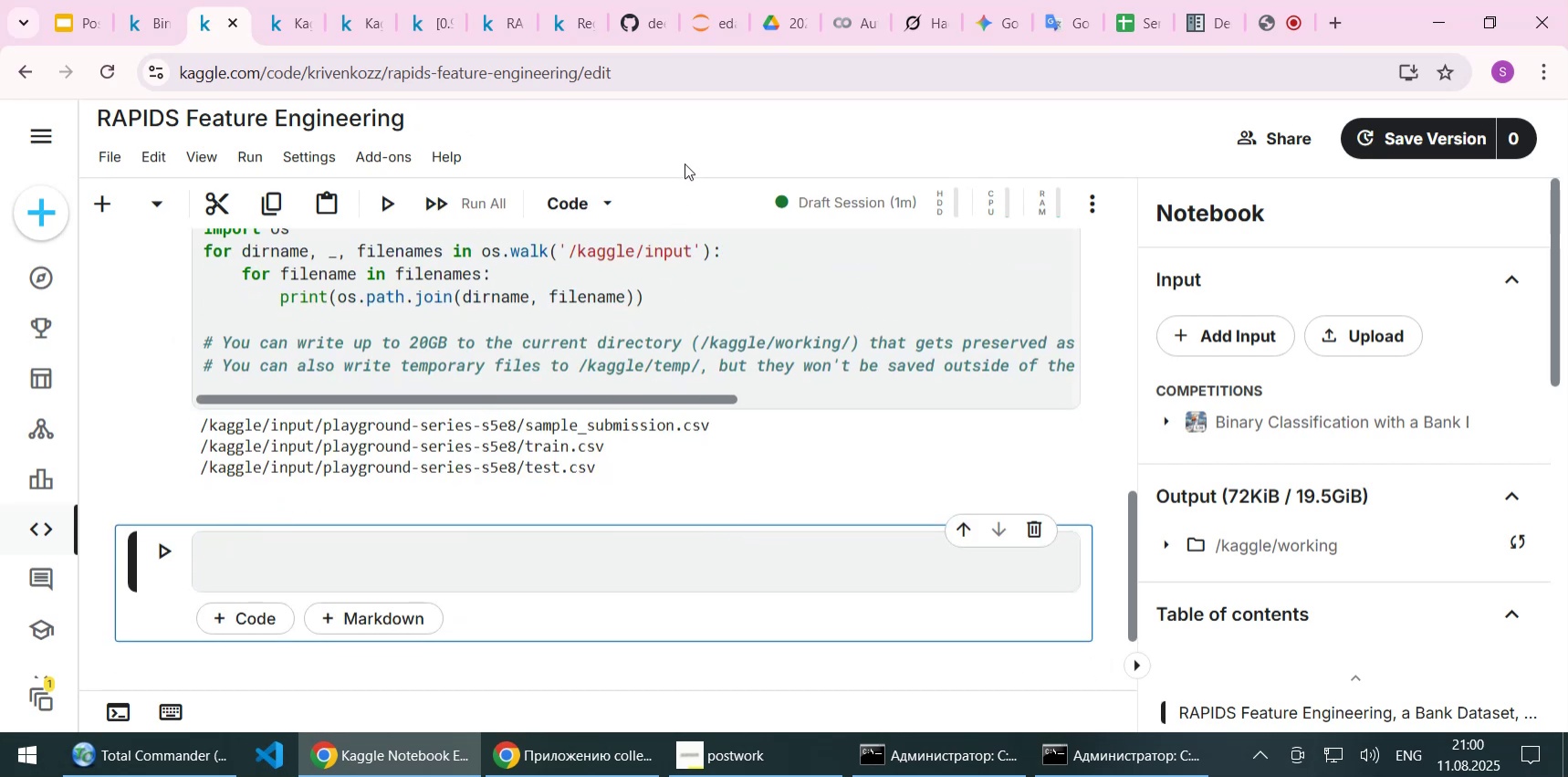 
wait(6.78)
 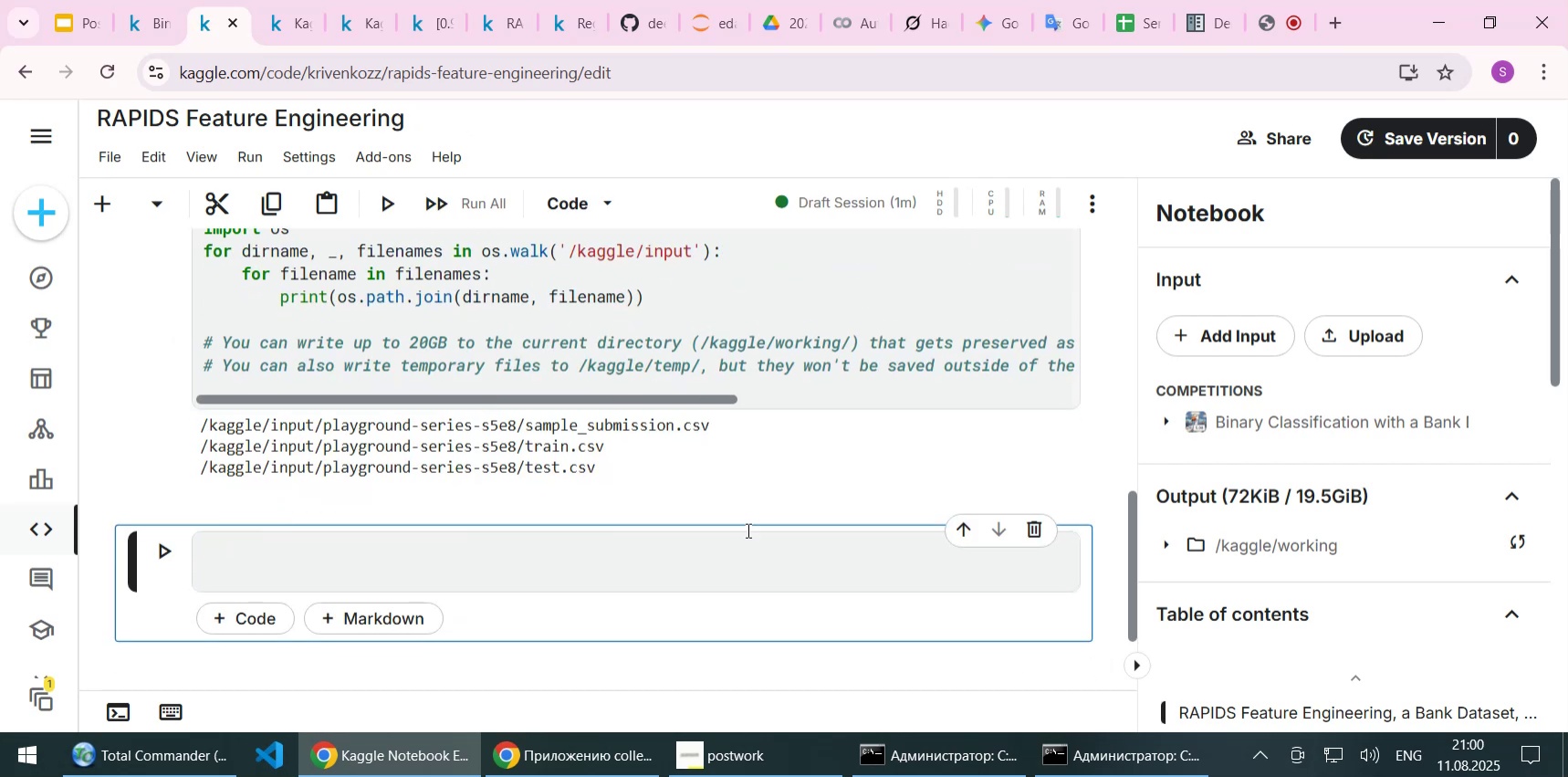 
left_click([835, 18])
 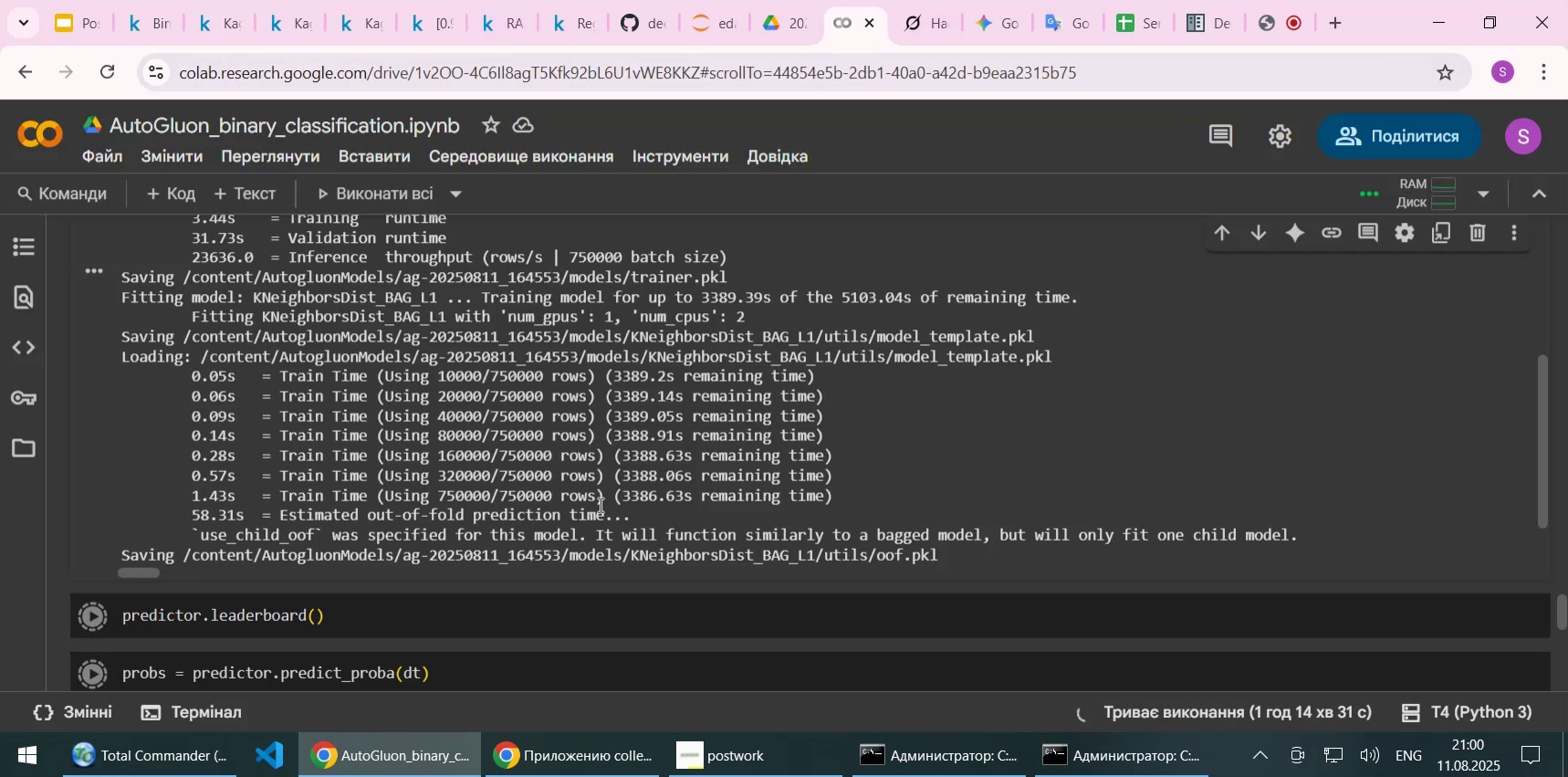 
left_click([599, 506])
 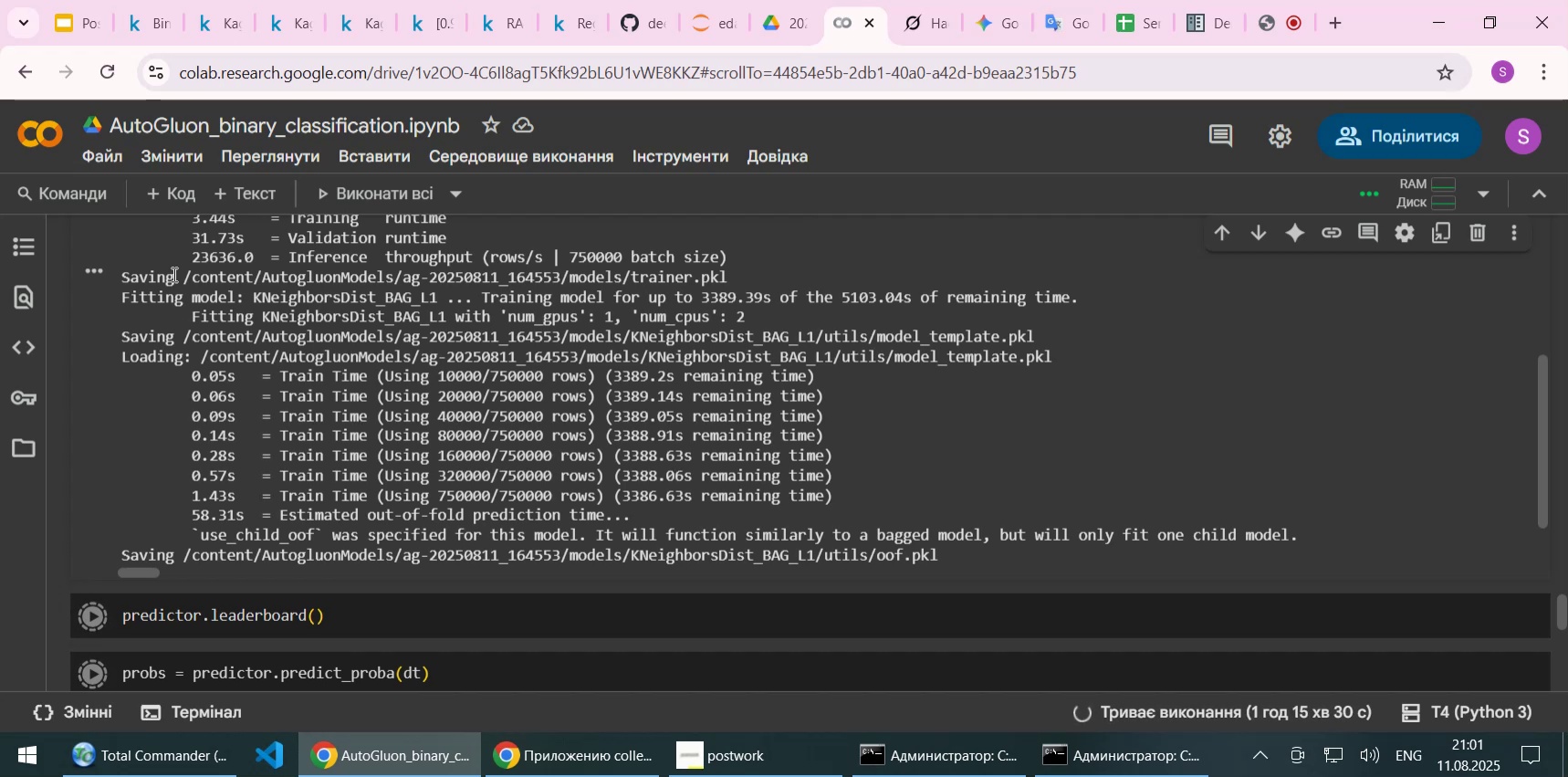 
wait(63.6)
 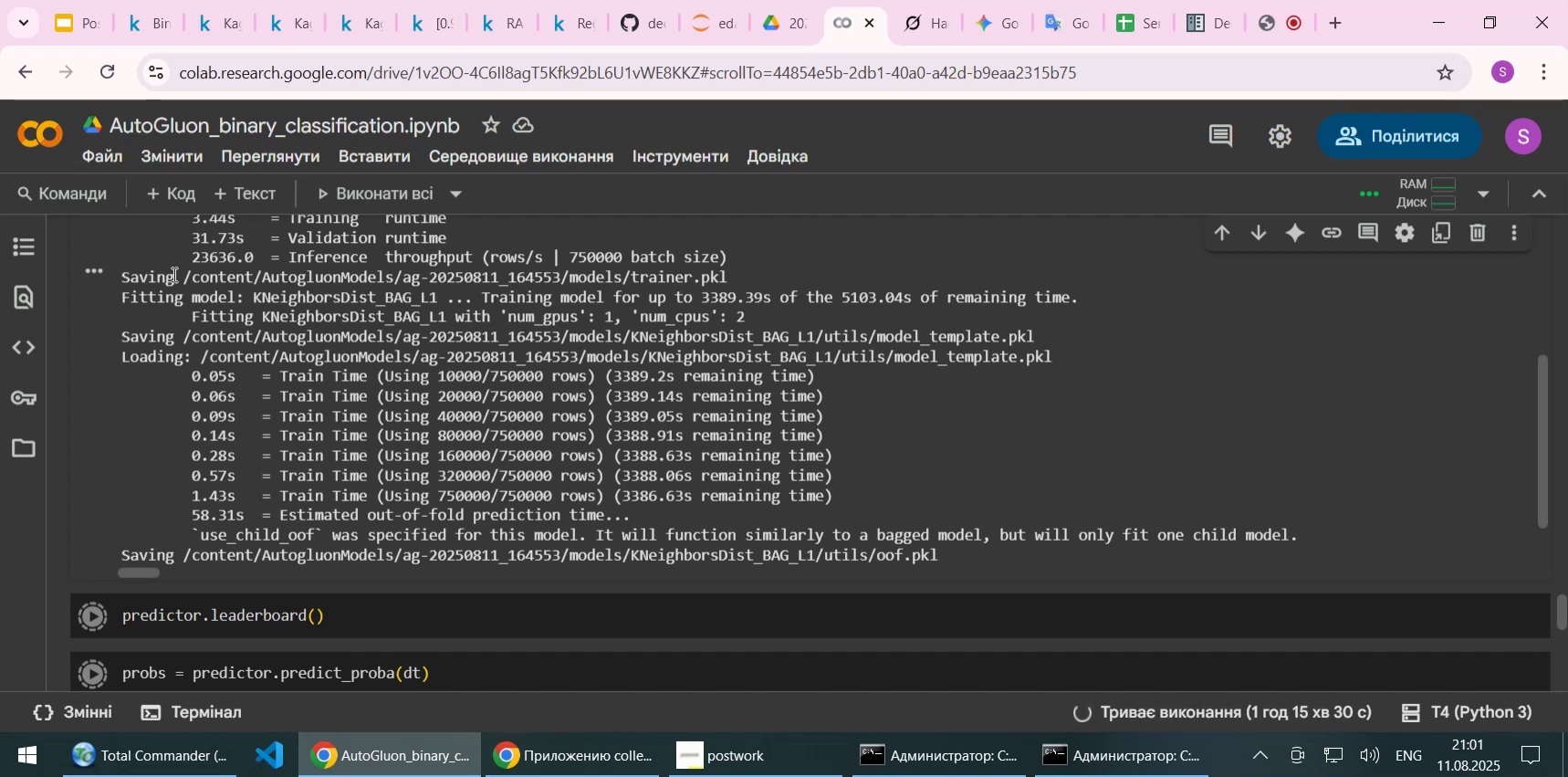 
left_click([294, 23])
 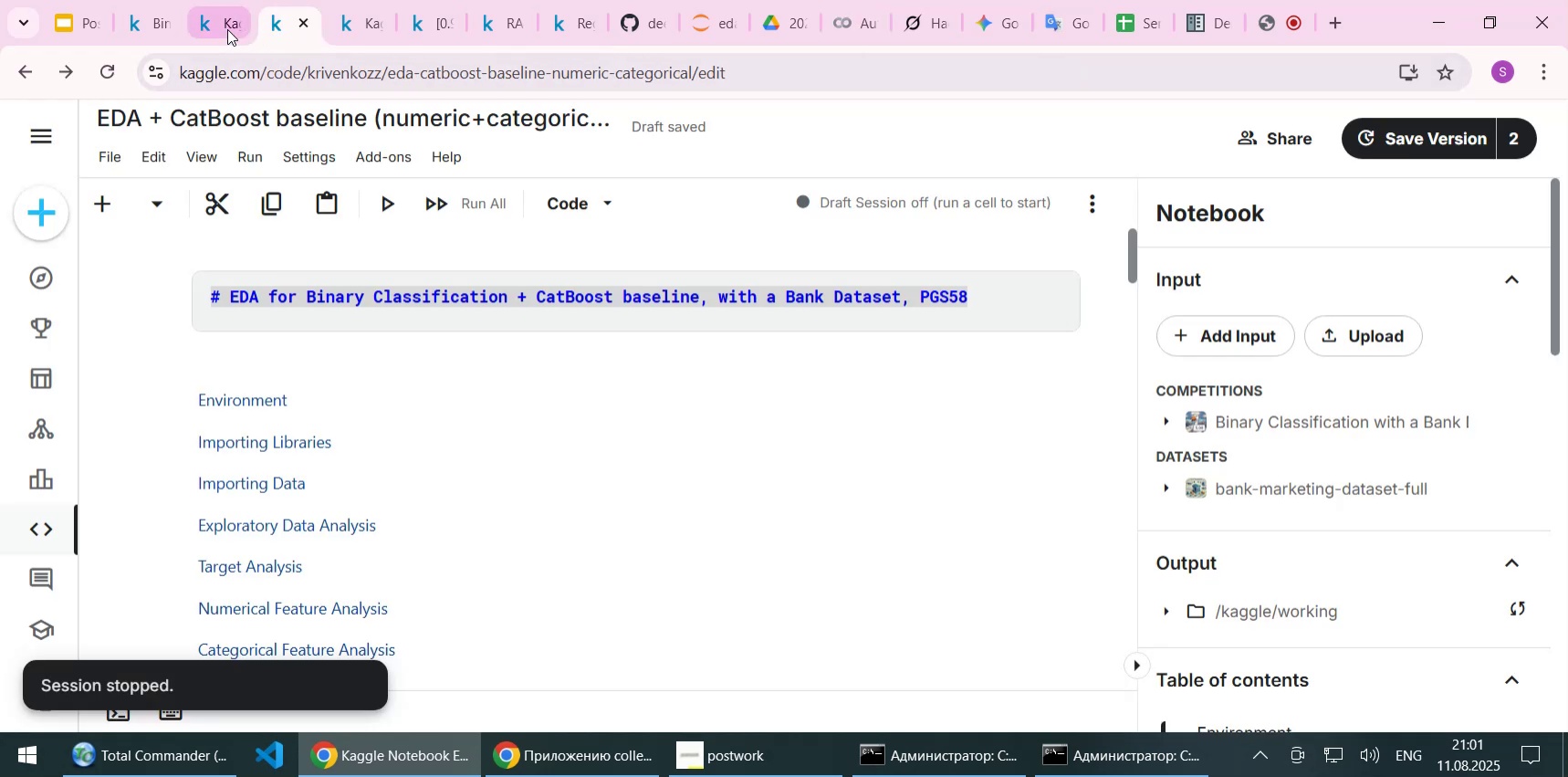 
left_click([219, 29])
 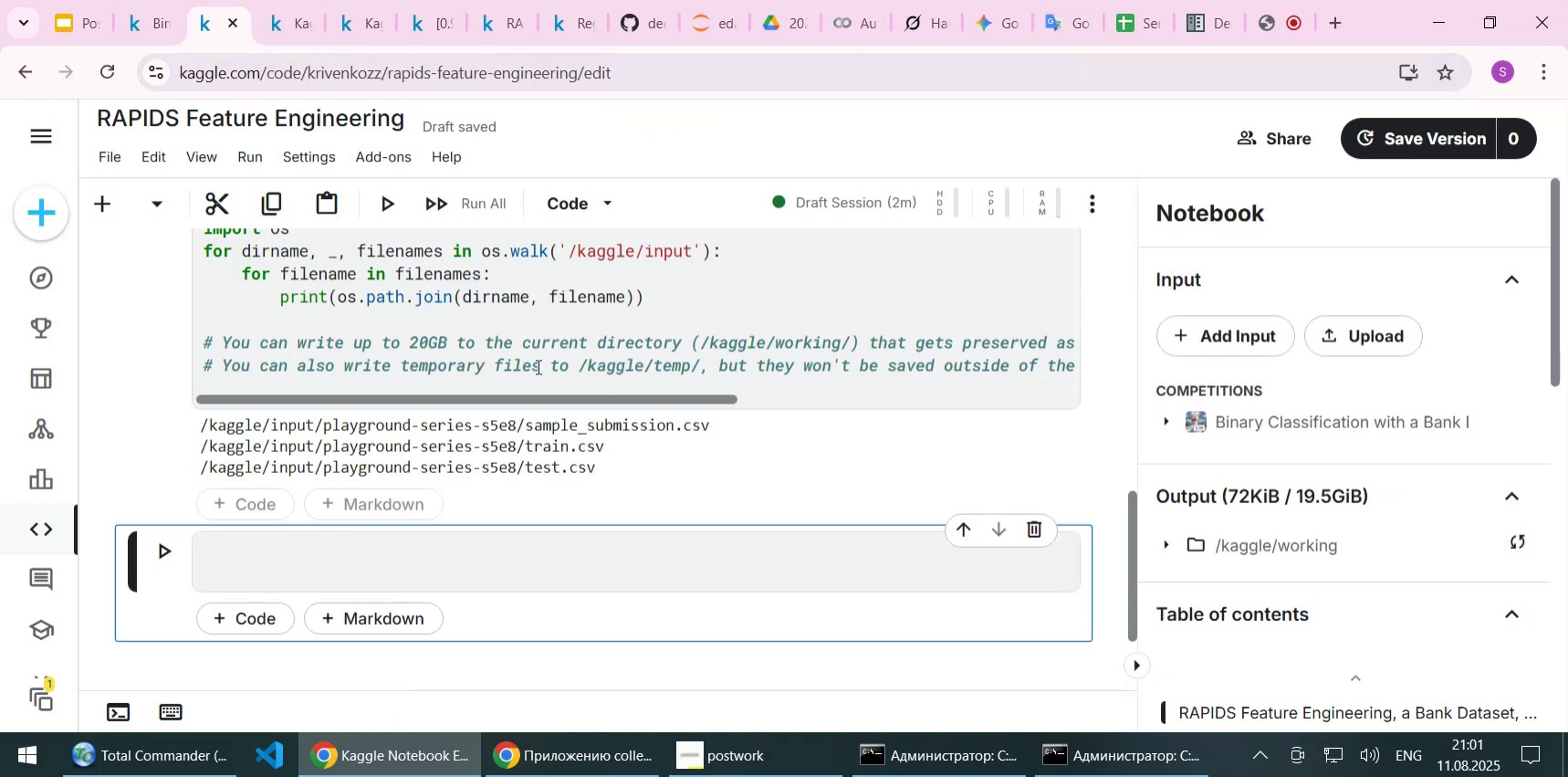 
scroll: coordinate [517, 345], scroll_direction: up, amount: 5.0
 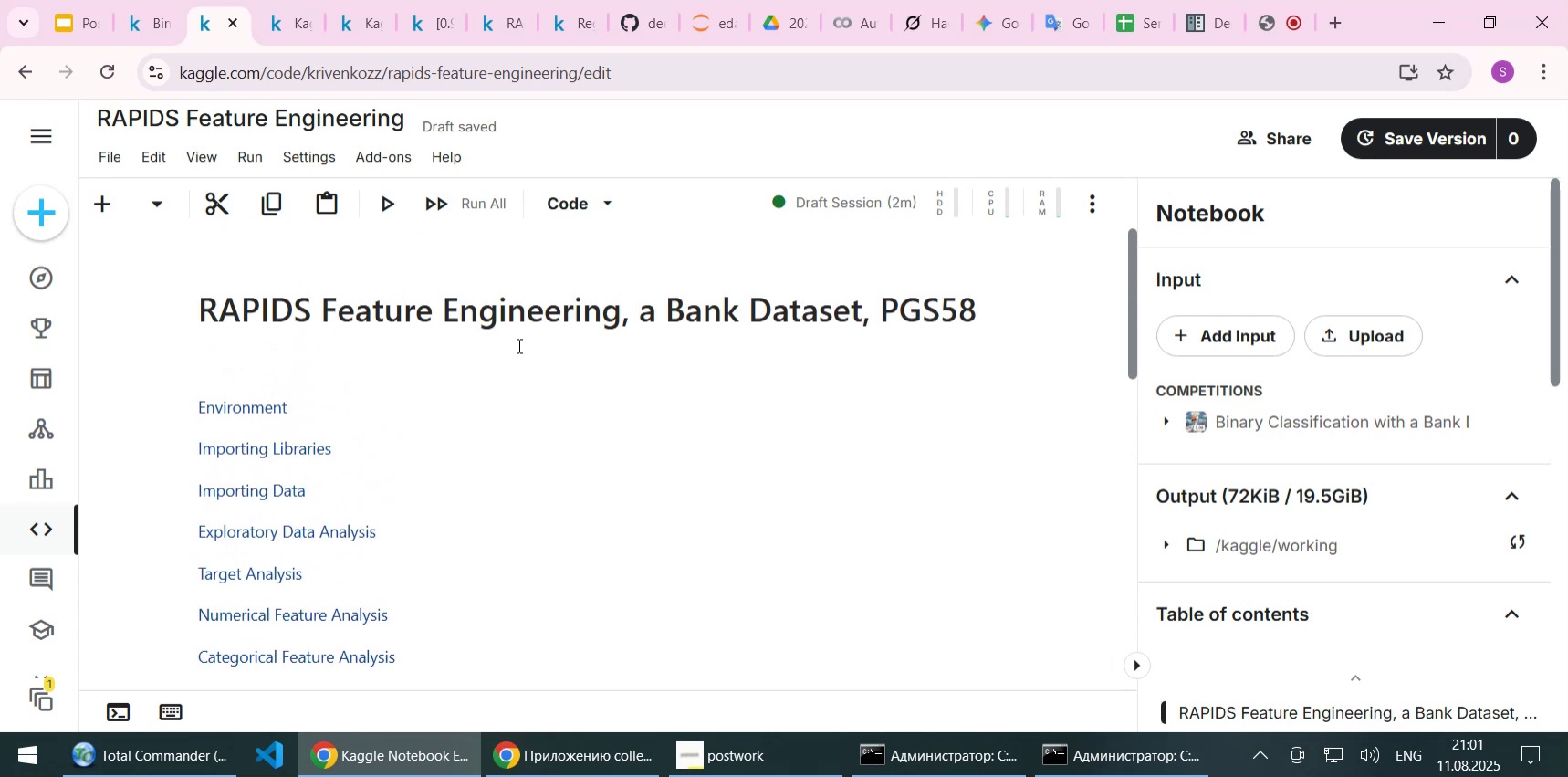 
scroll: coordinate [517, 345], scroll_direction: down, amount: 8.0
 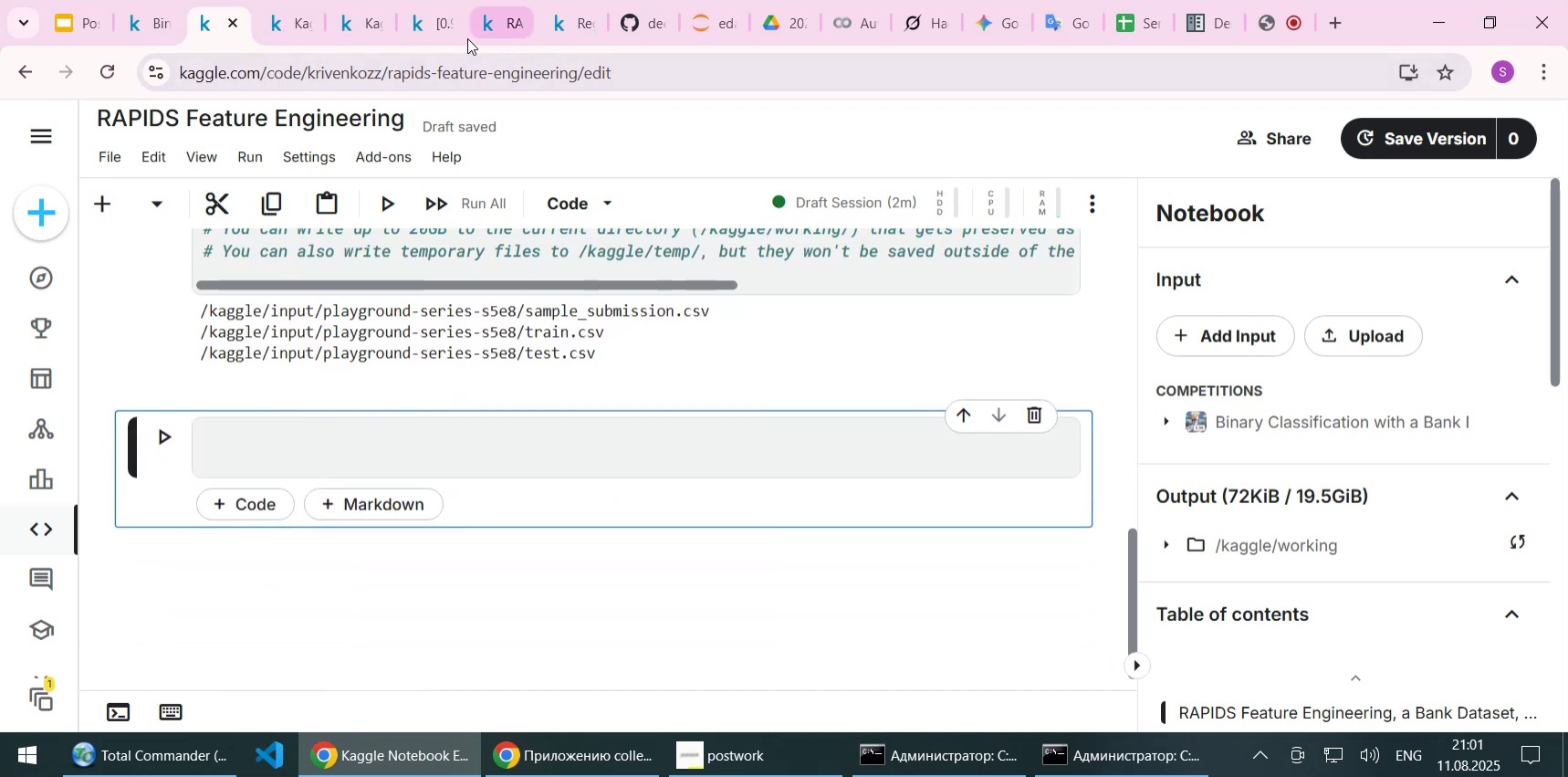 
left_click([488, 26])
 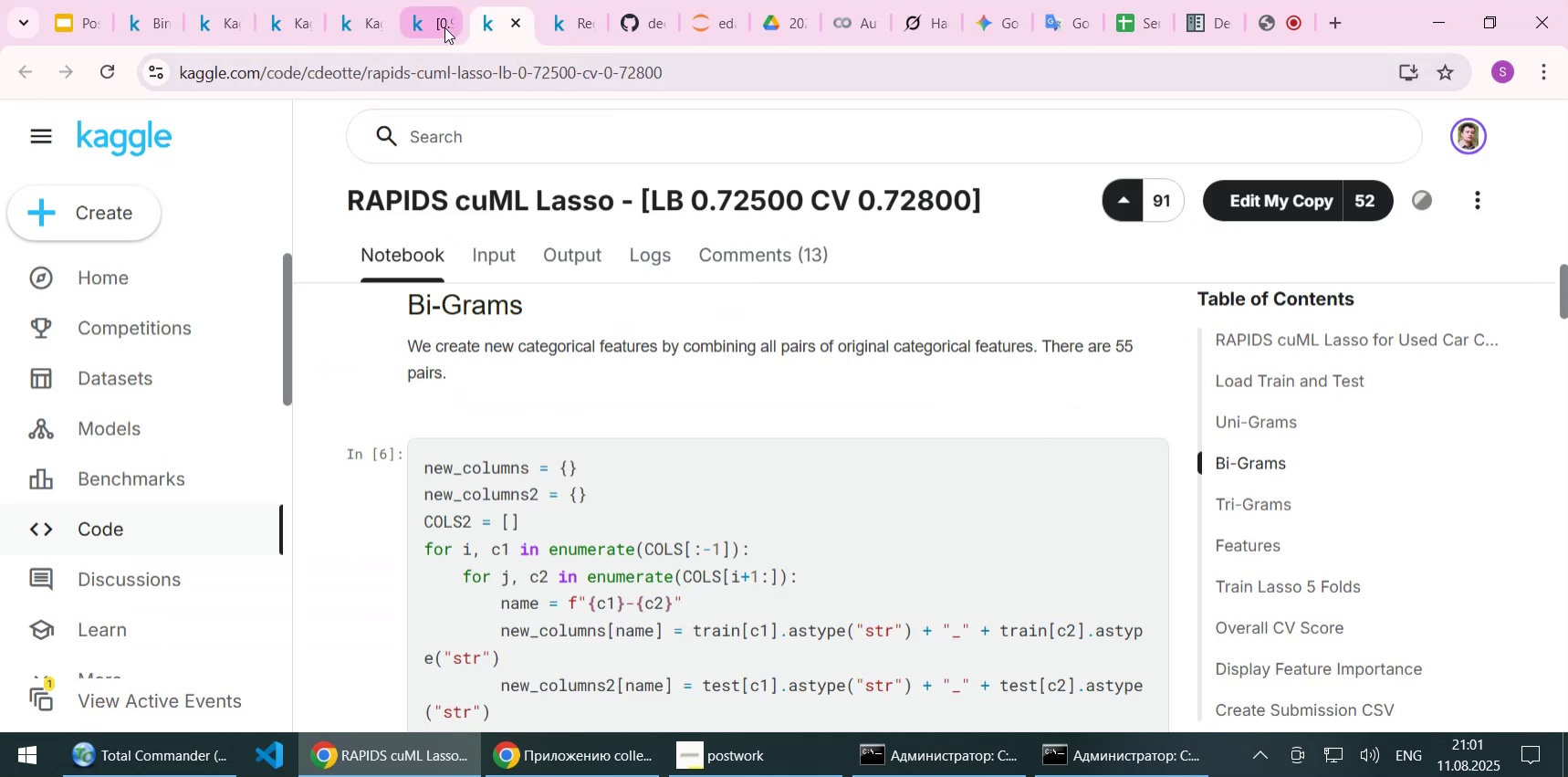 
left_click([444, 27])
 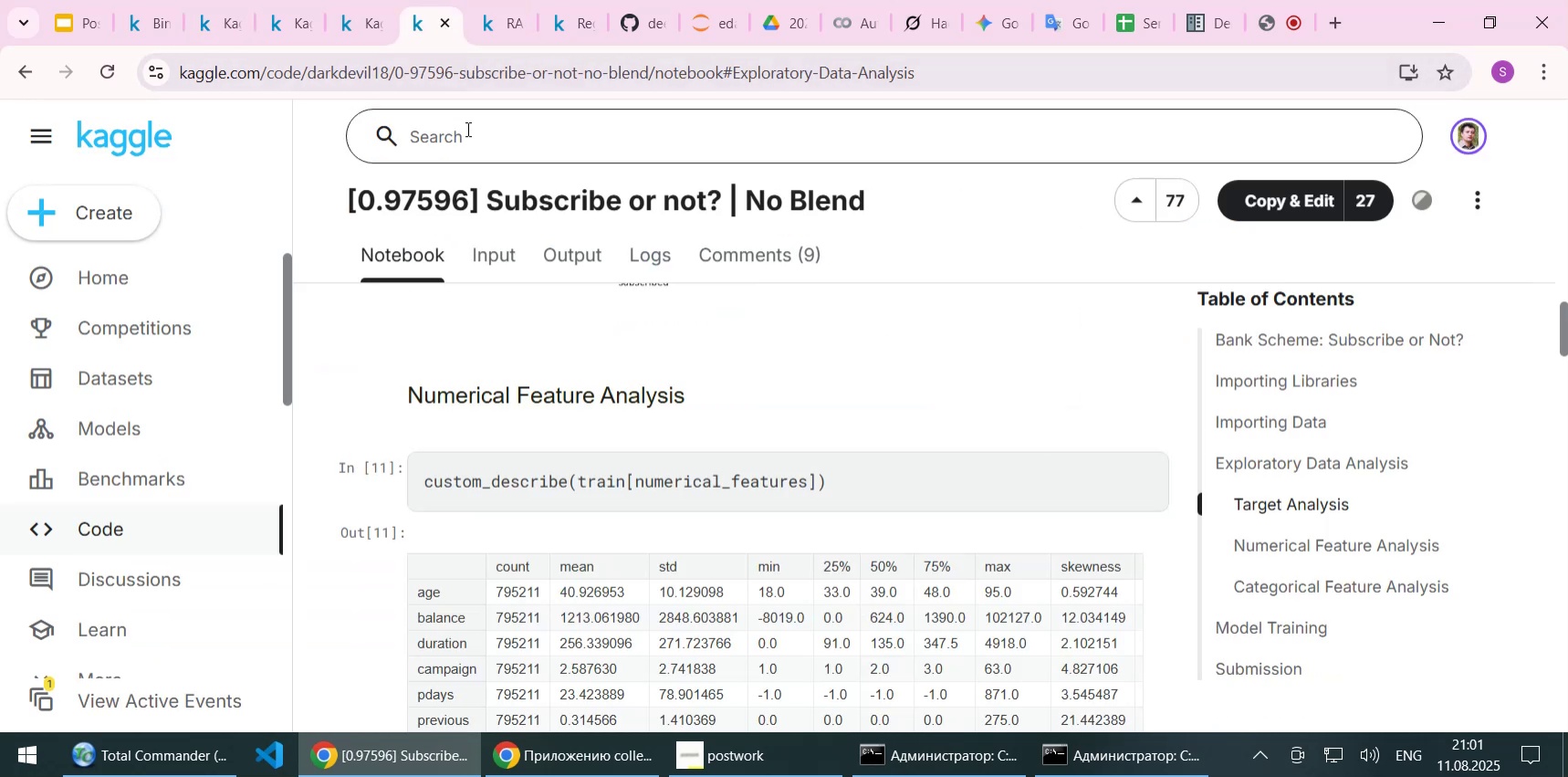 
left_click([442, 20])
 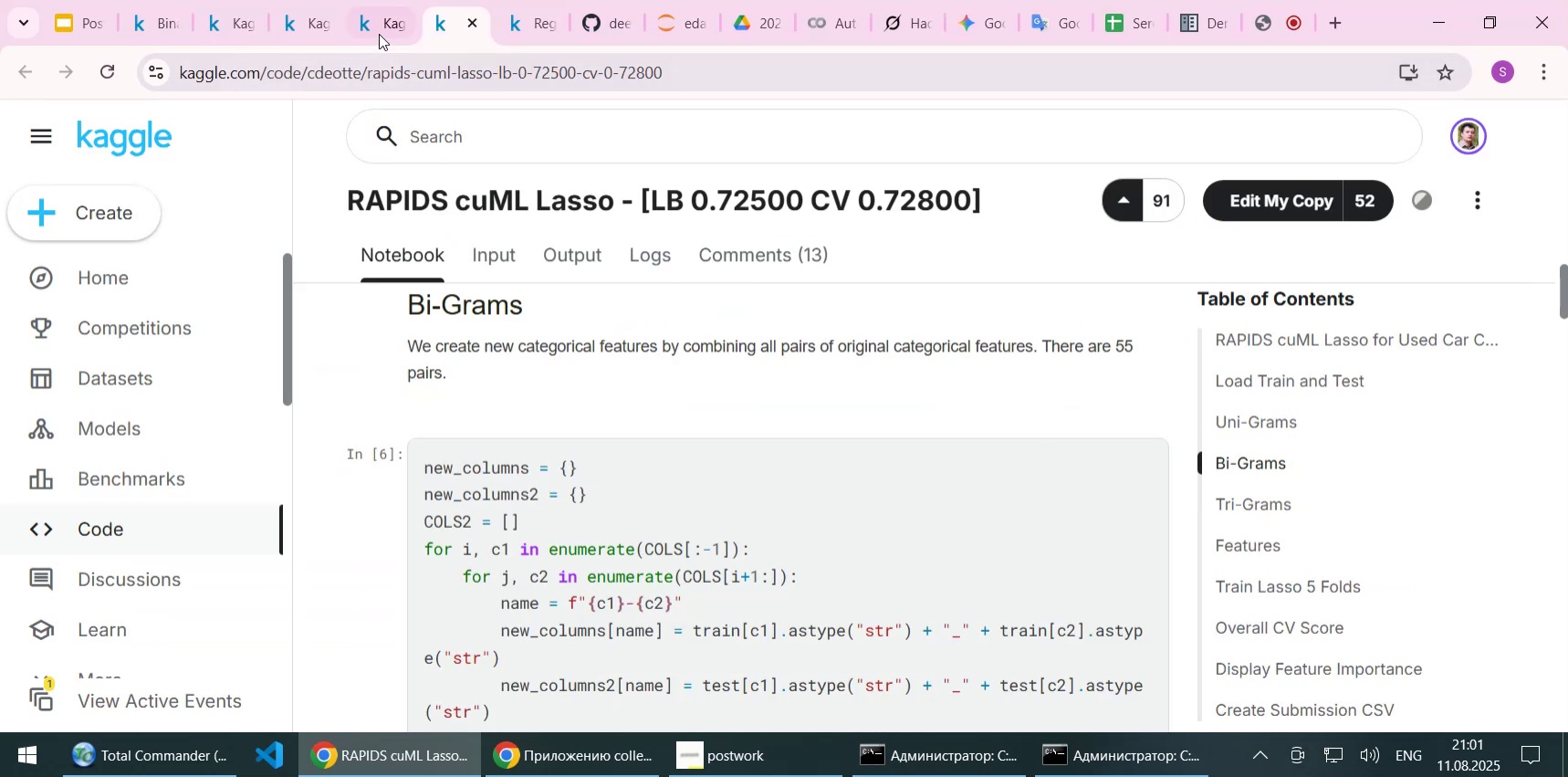 
left_click([382, 27])
 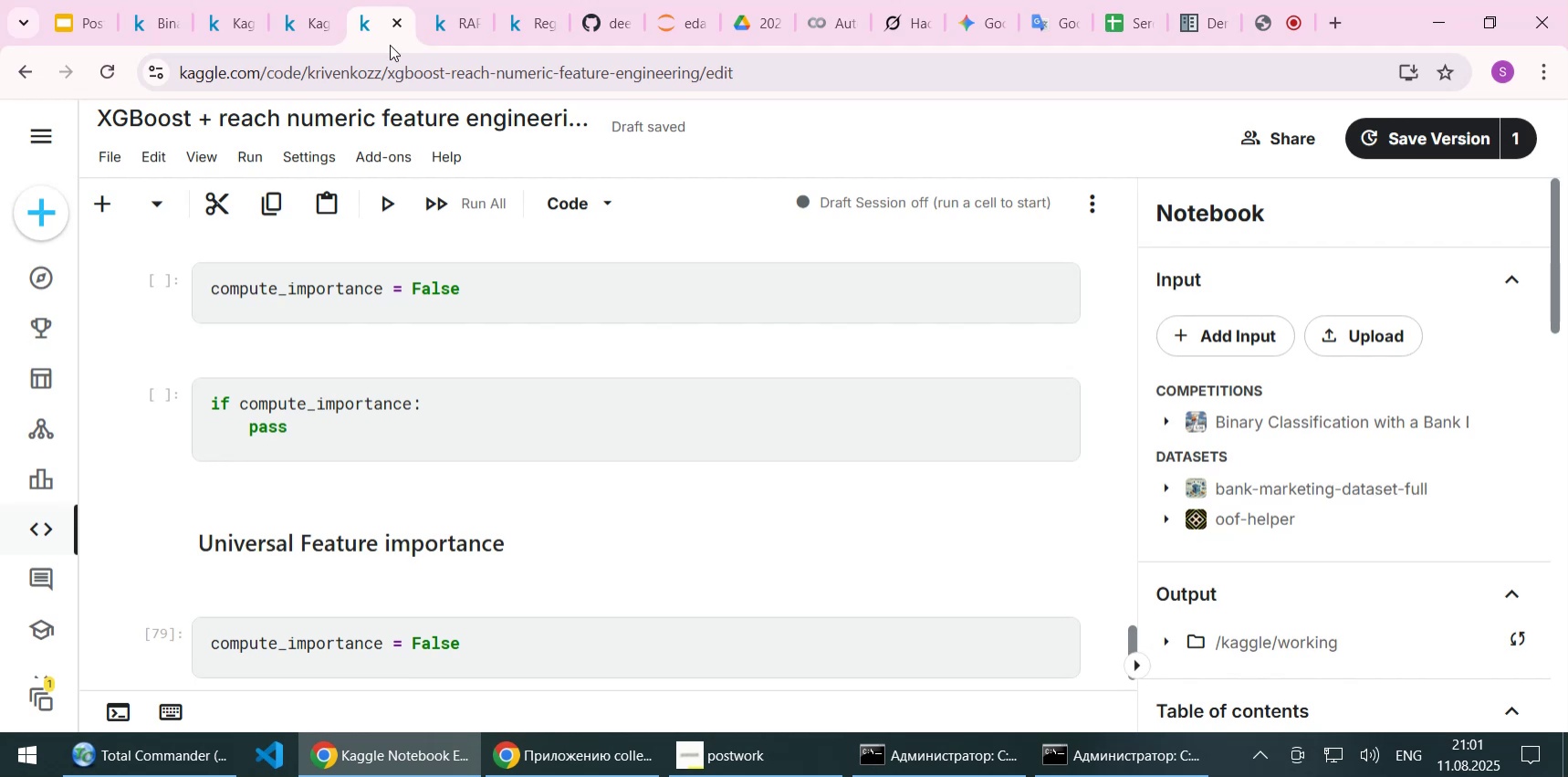 
scroll: coordinate [435, 333], scroll_direction: up, amount: 5.0
 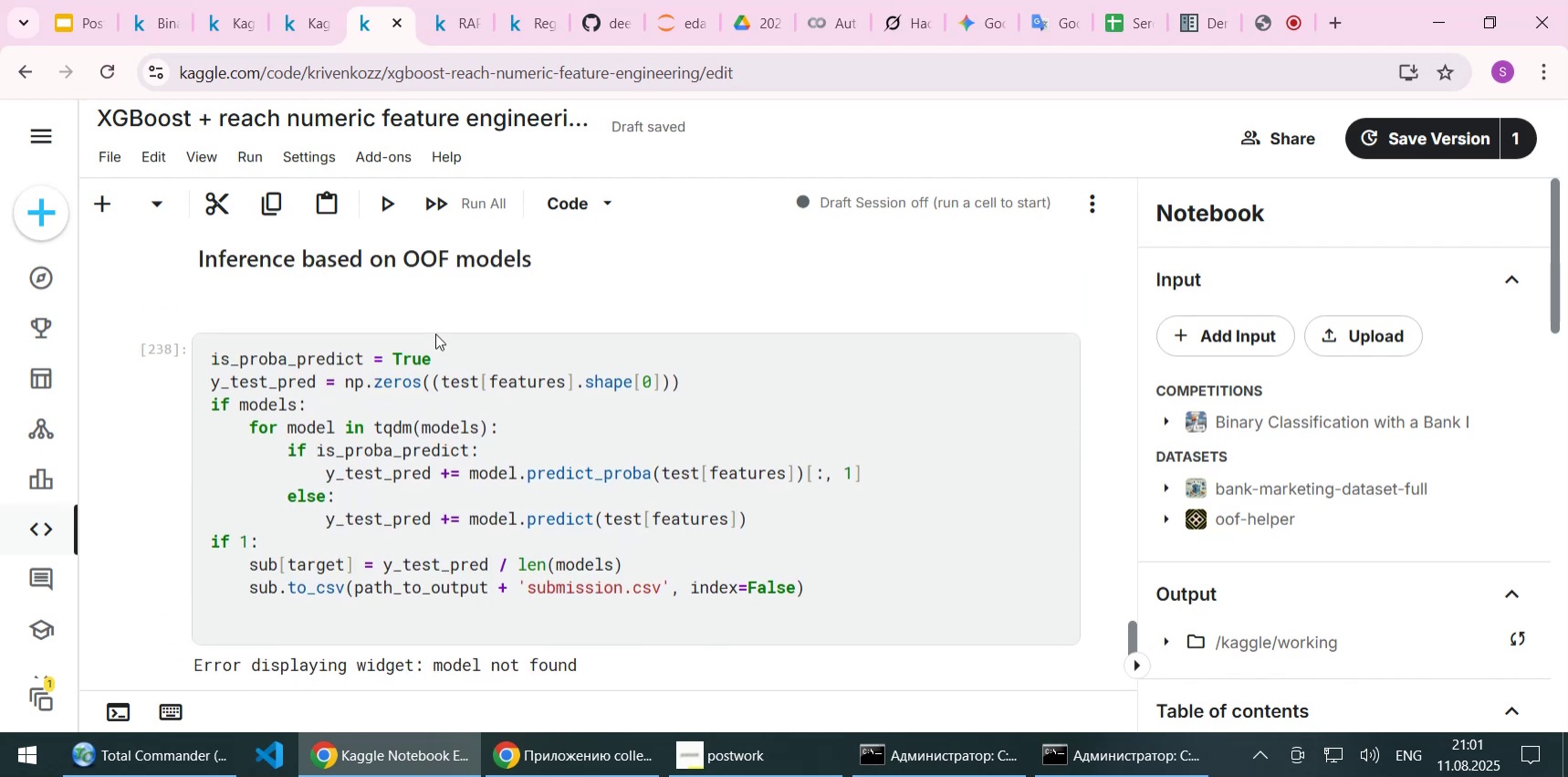 
scroll: coordinate [432, 333], scroll_direction: down, amount: 3.0
 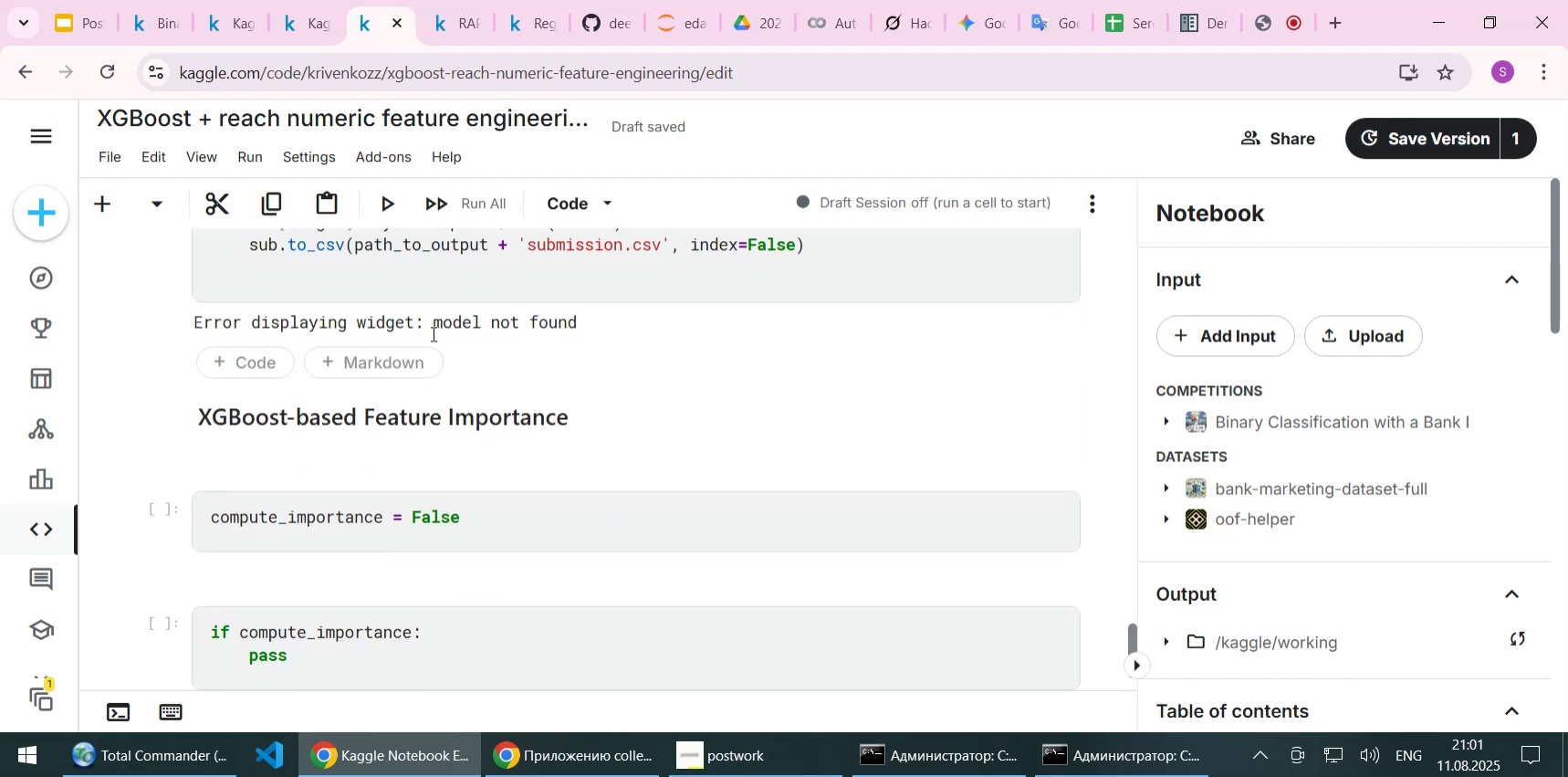 
left_click([402, 21])
 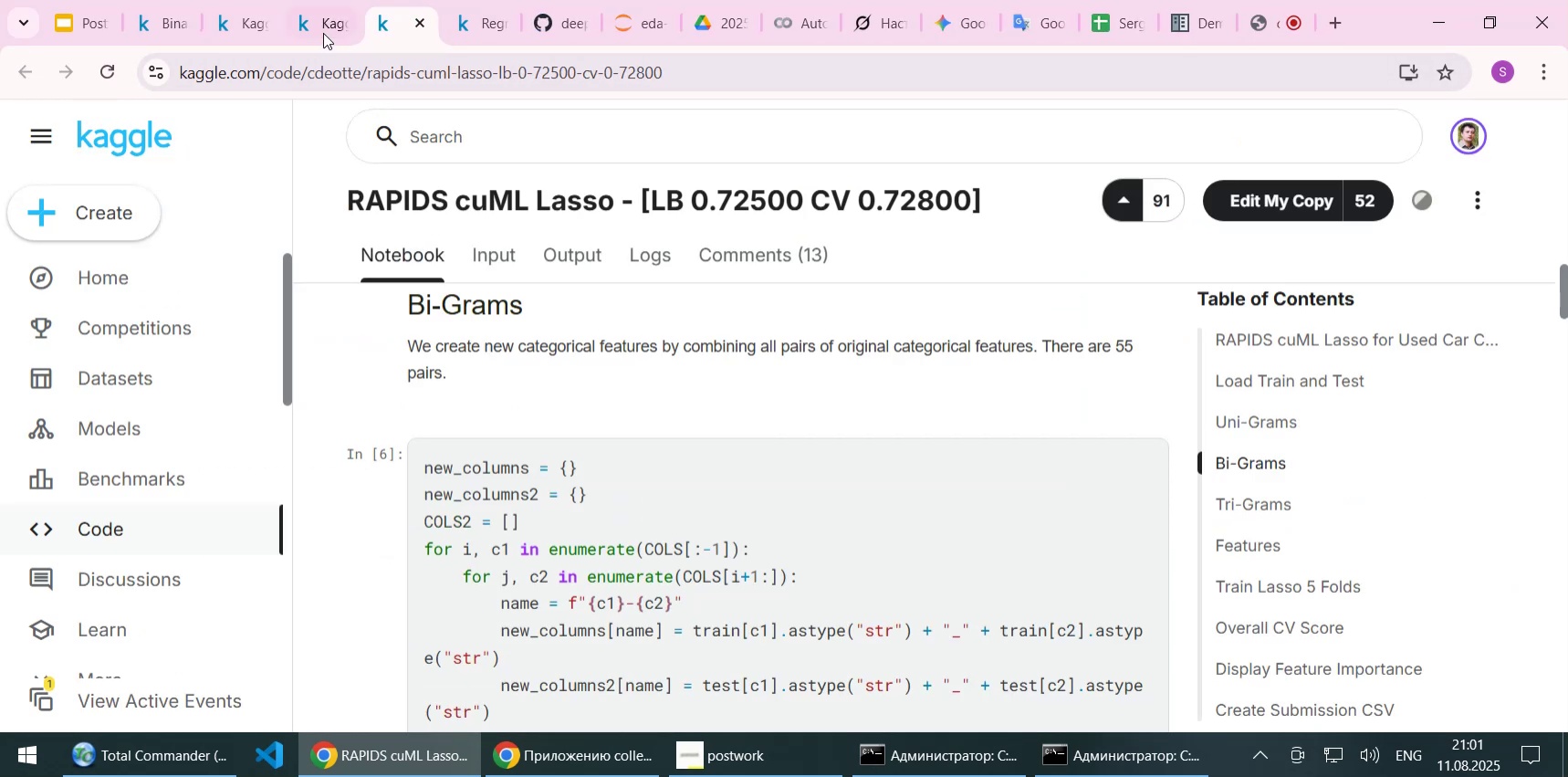 
left_click([328, 21])
 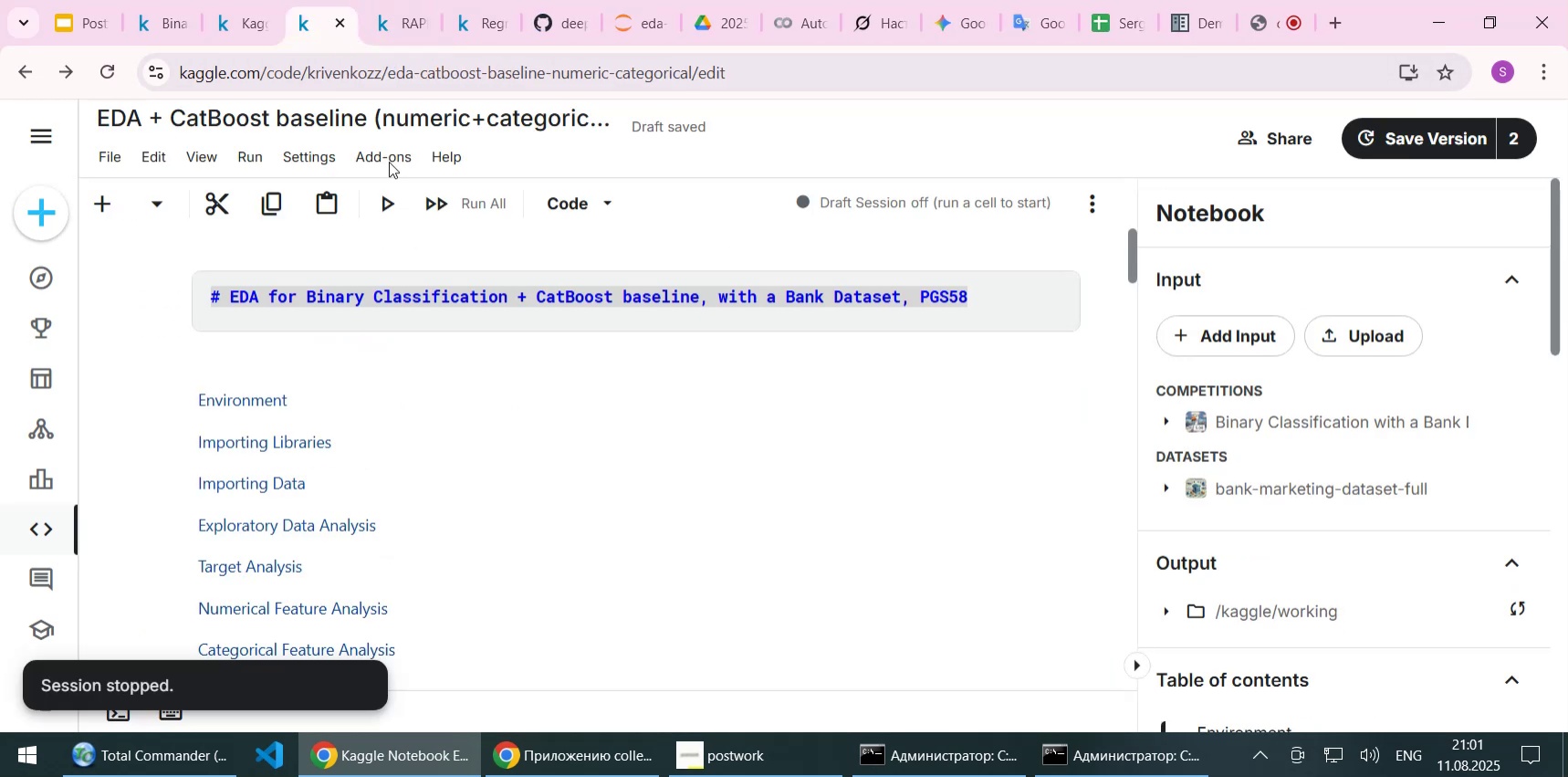 
scroll: coordinate [549, 545], scroll_direction: up, amount: 4.0
 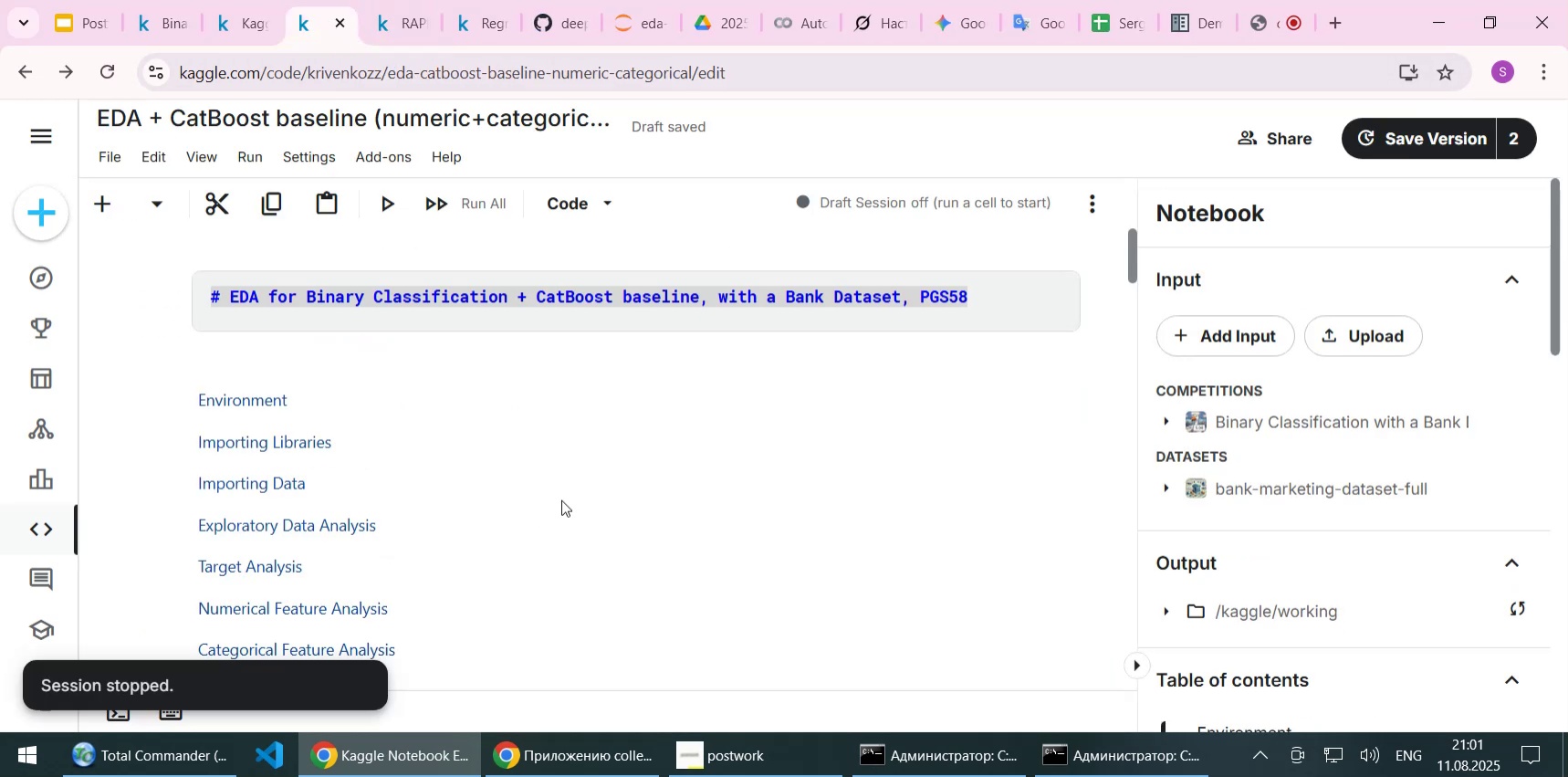 
left_click([561, 499])
 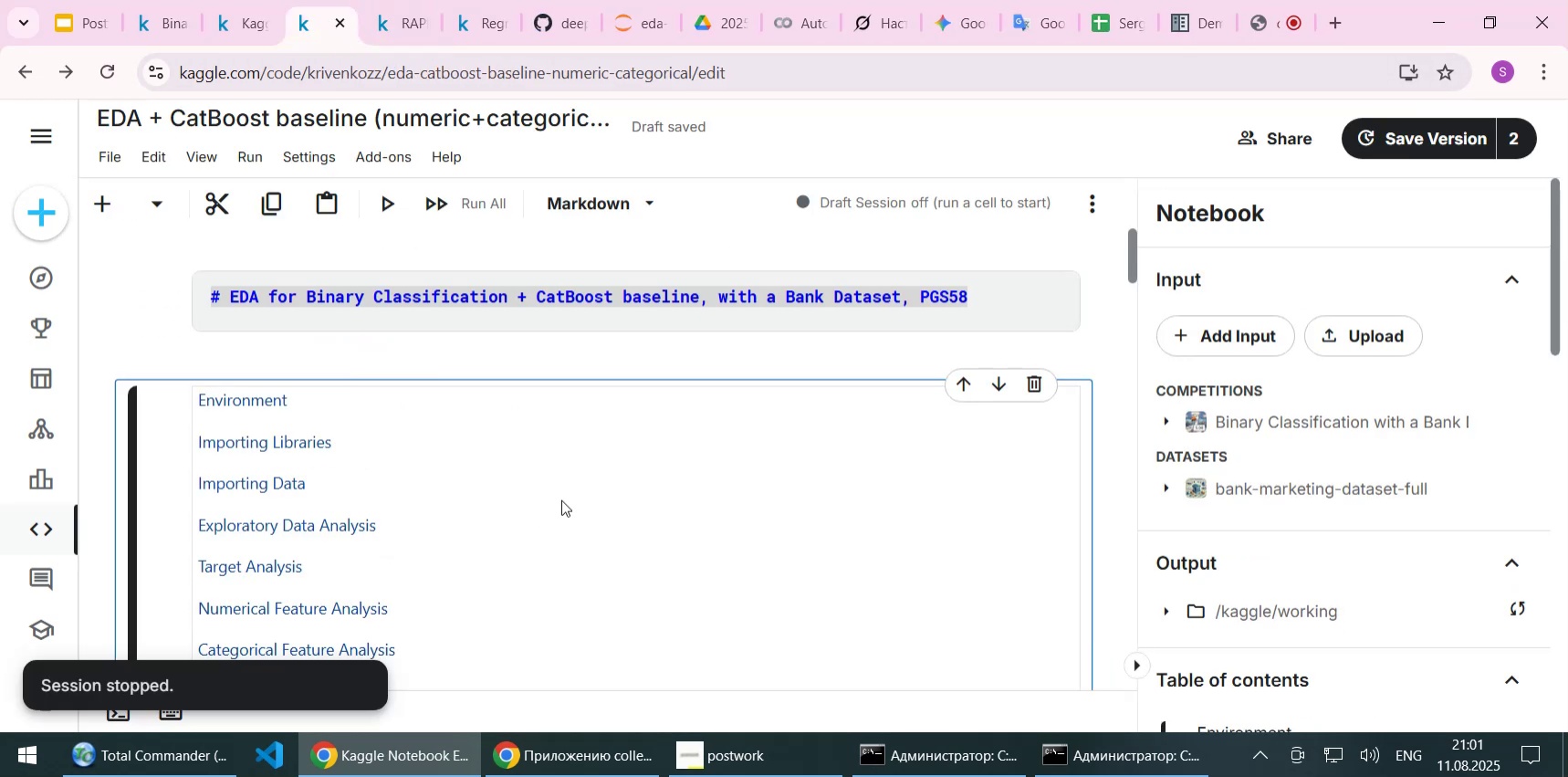 
scroll: coordinate [570, 509], scroll_direction: down, amount: 22.0
 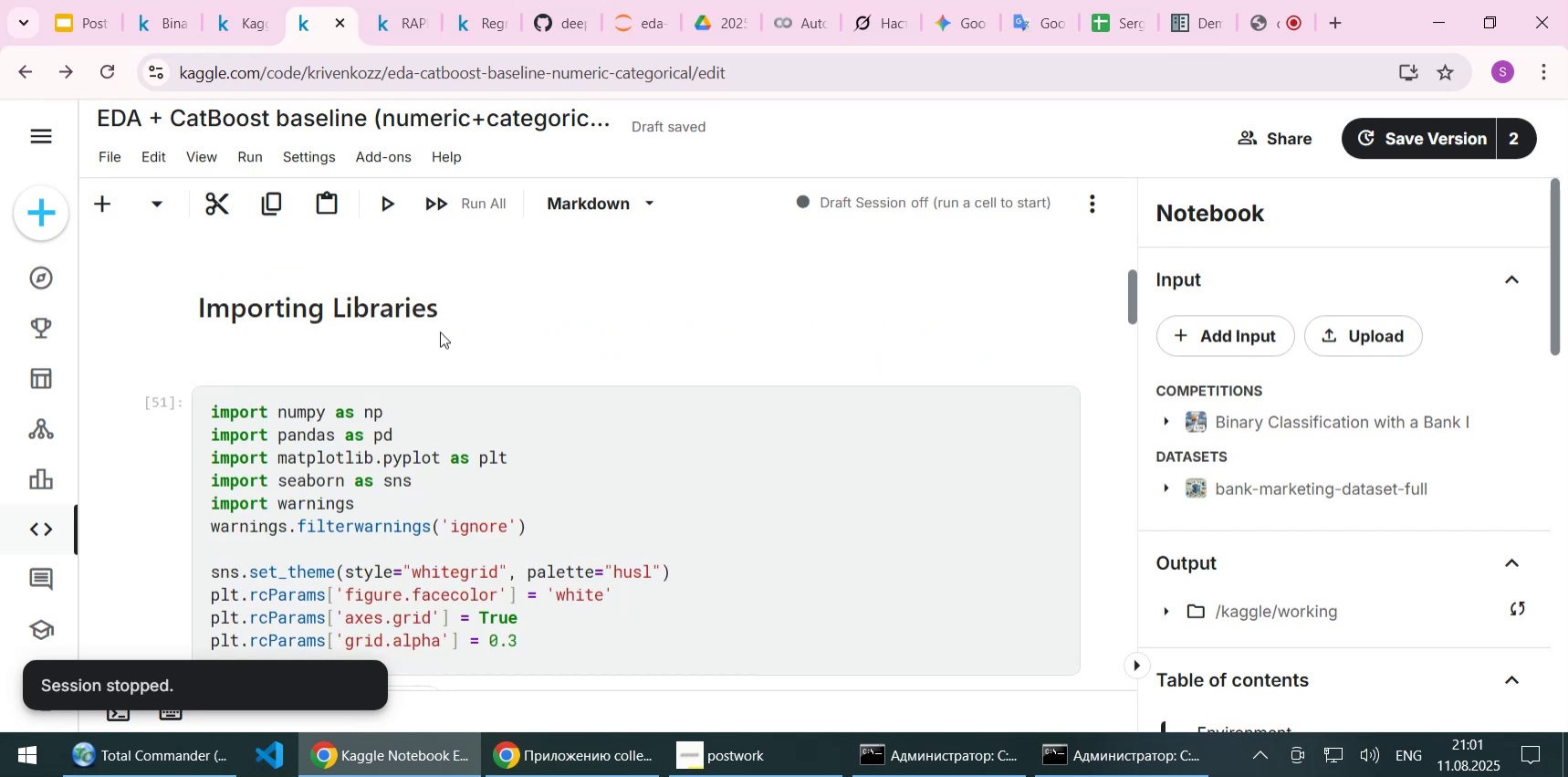 
scroll: coordinate [363, 247], scroll_direction: up, amount: 3.0
 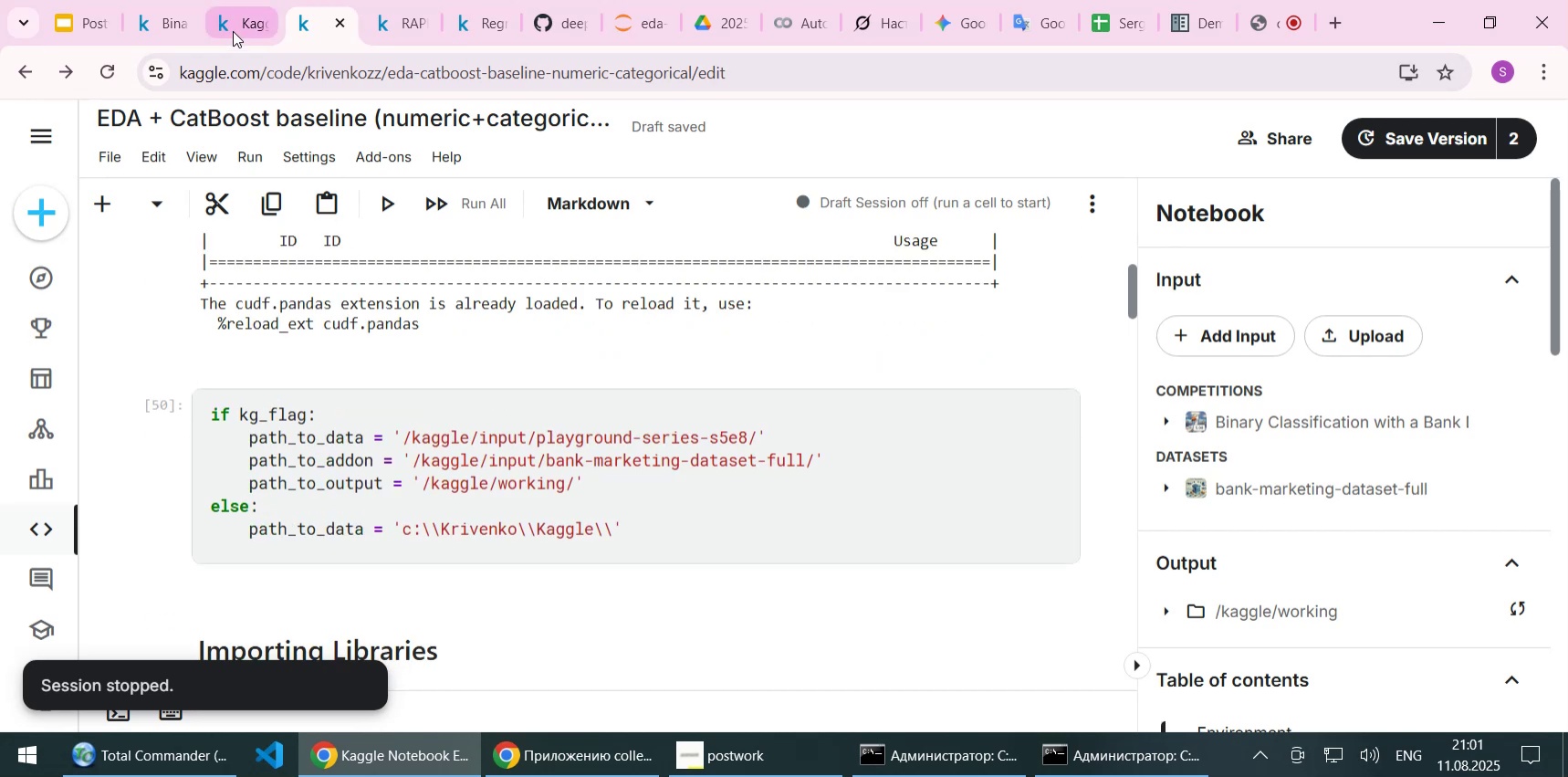 
left_click([233, 31])
 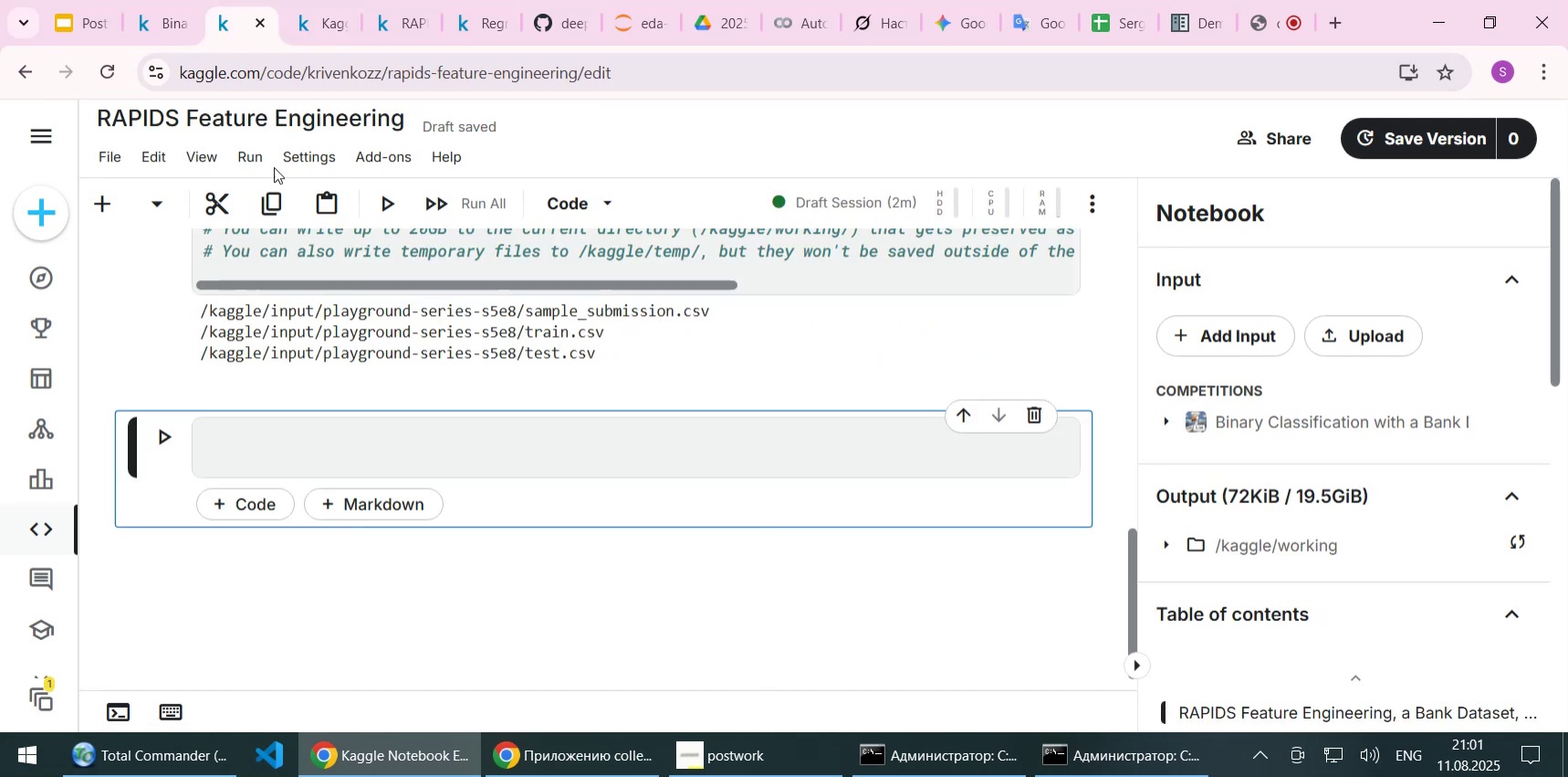 
mouse_move([344, 319])
 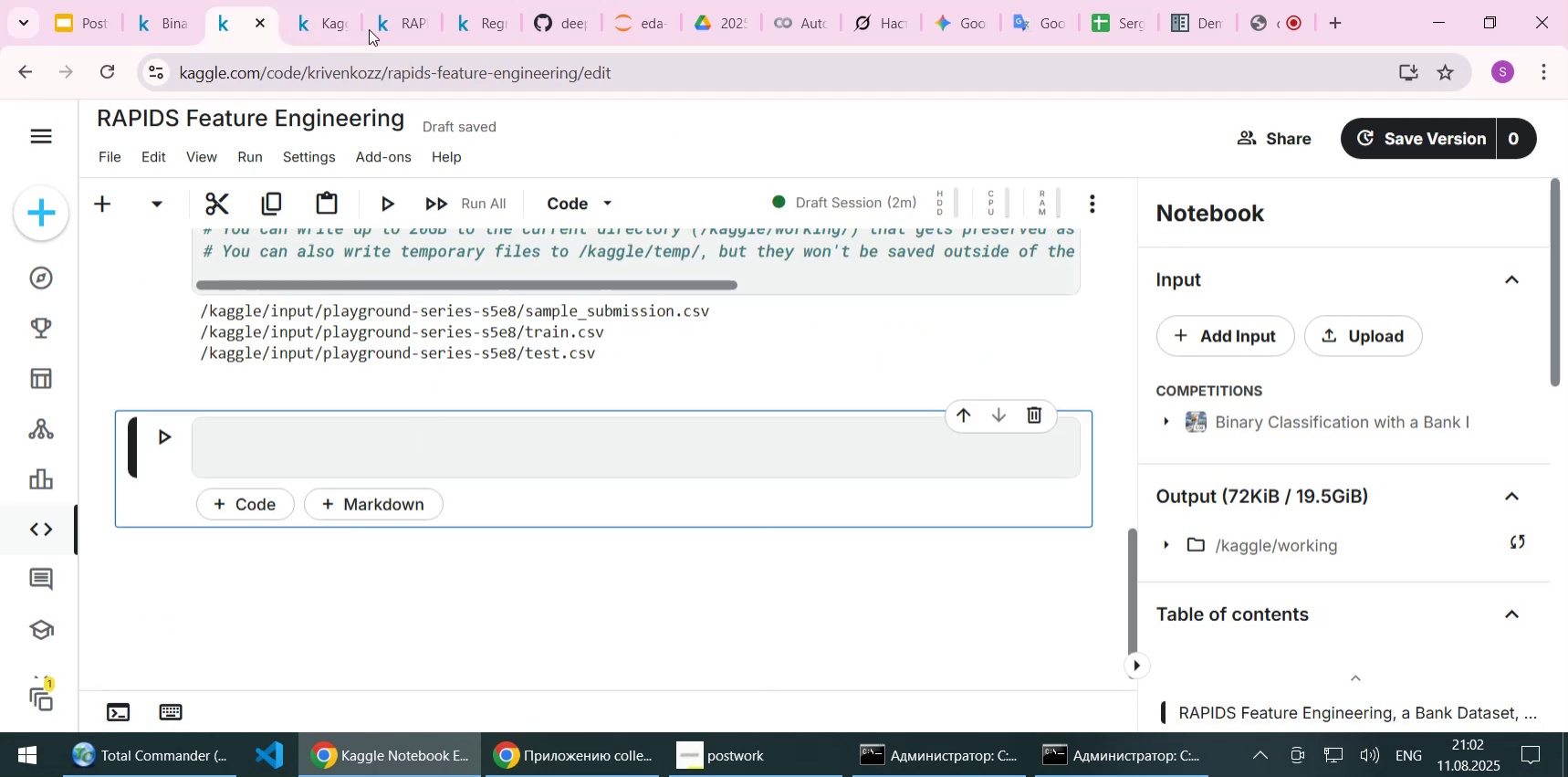 
left_click([401, 16])
 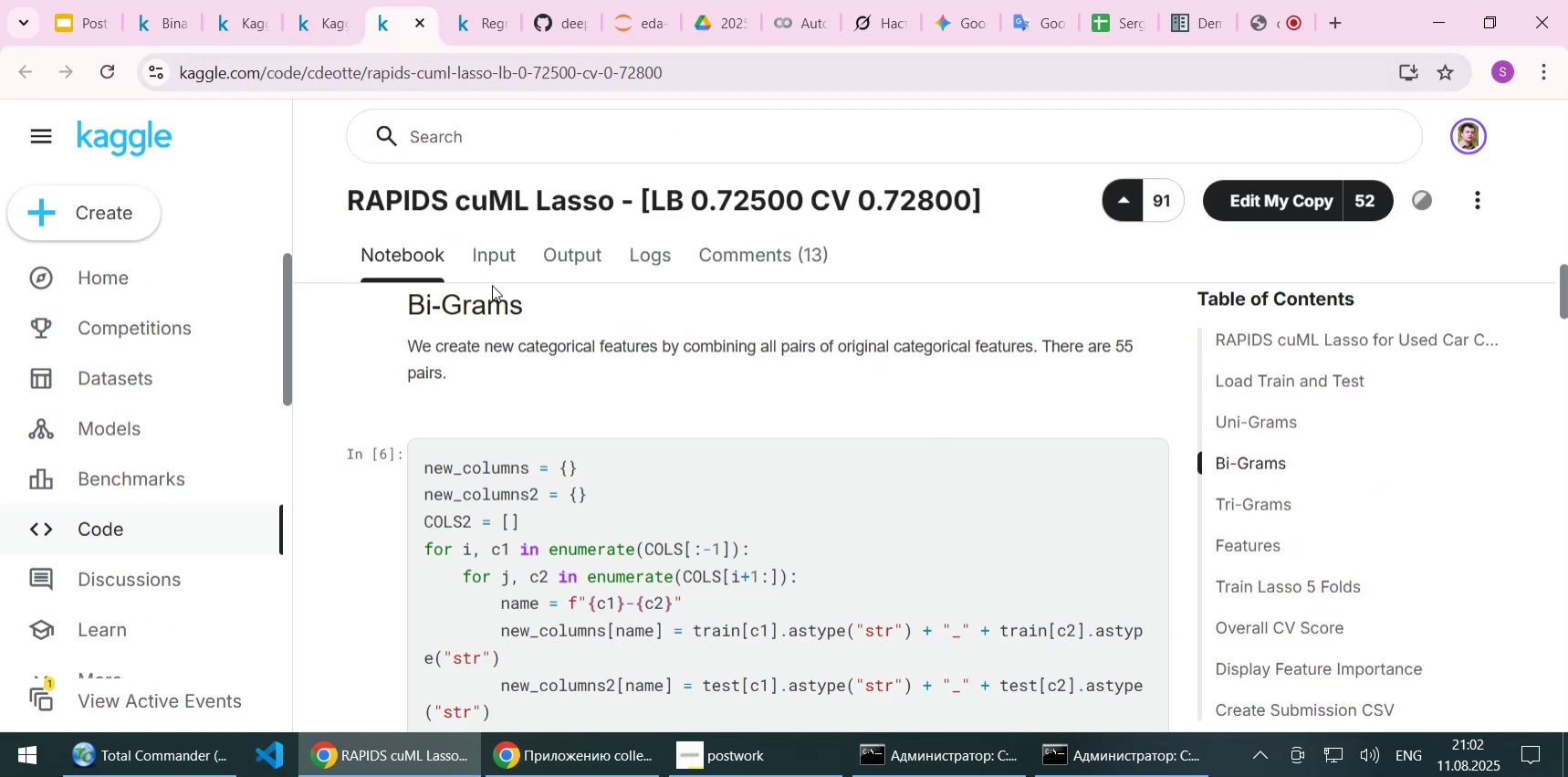 
scroll: coordinate [543, 390], scroll_direction: up, amount: 12.0
 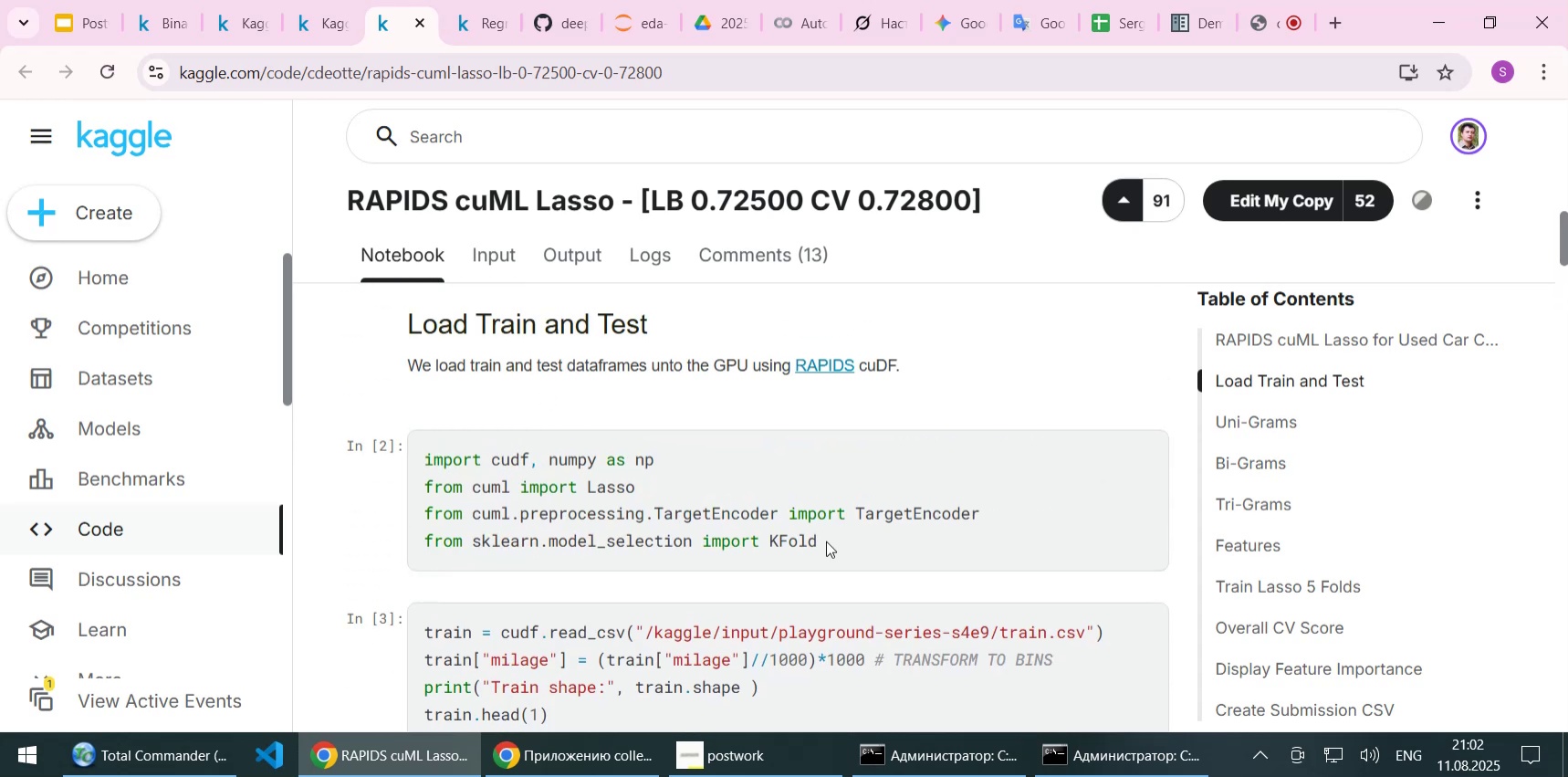 
left_click_drag(start_coordinate=[831, 537], to_coordinate=[406, 468])
 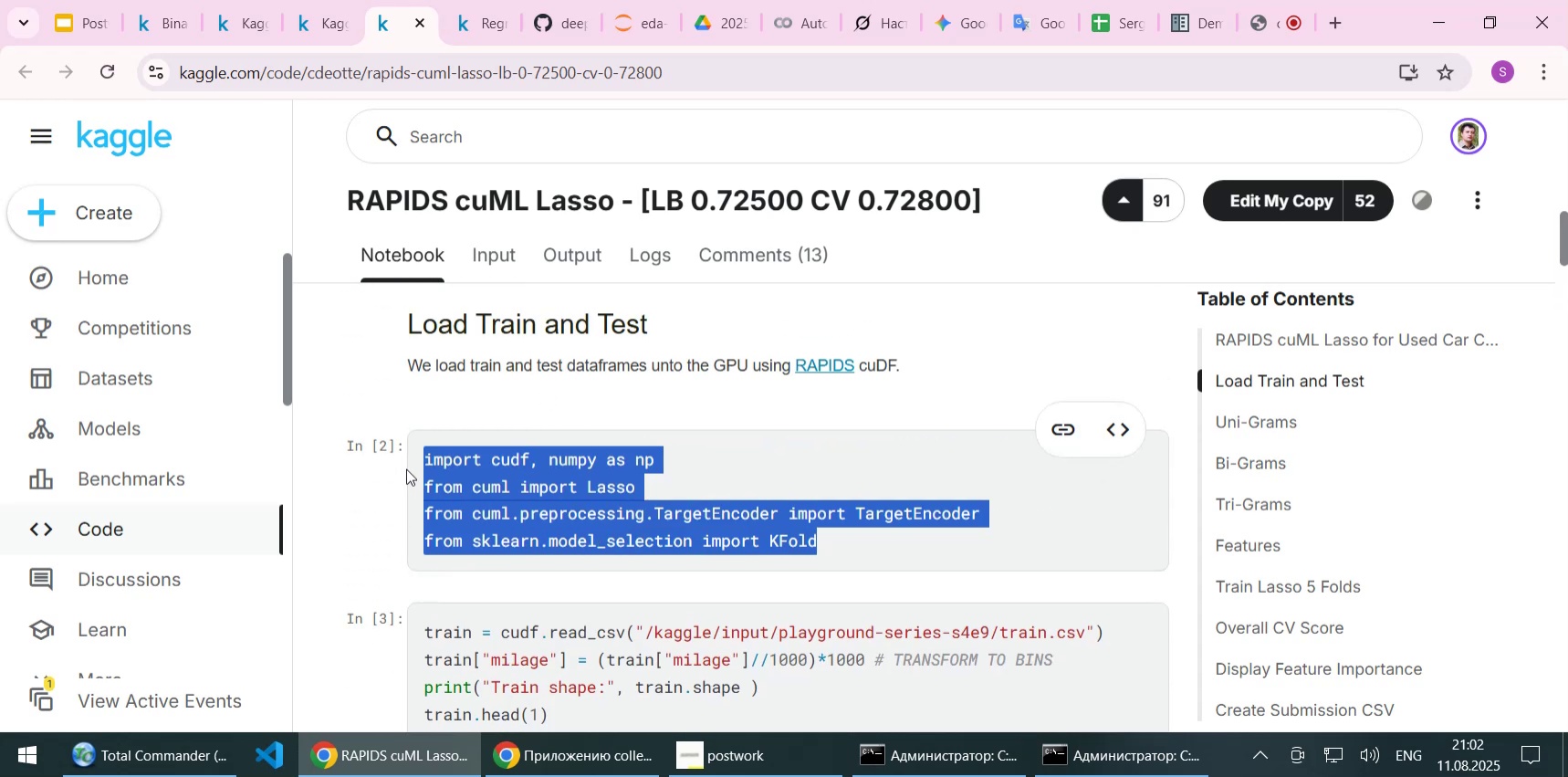 
key(Control+C)
 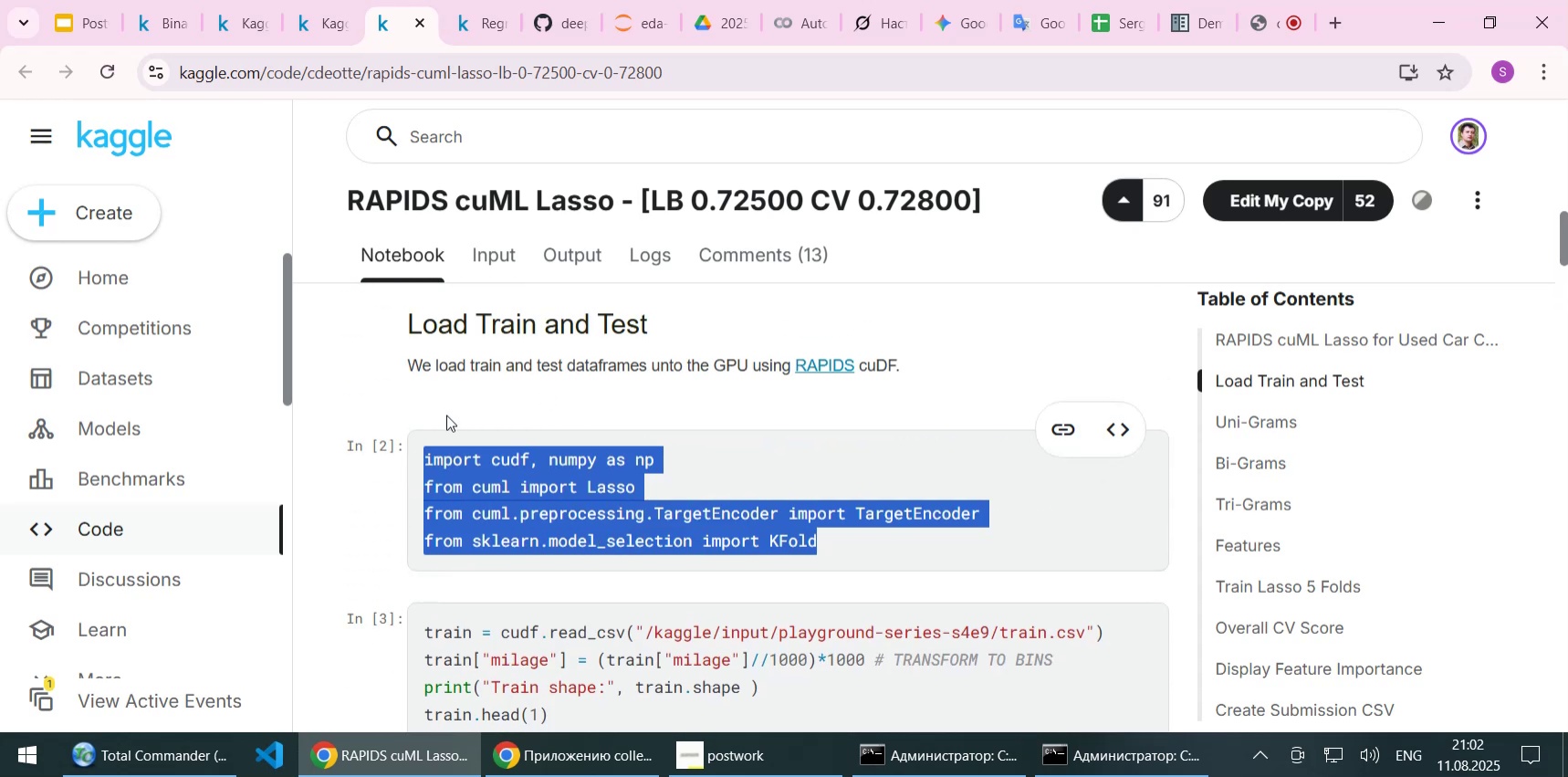 
scroll: coordinate [446, 415], scroll_direction: up, amount: 3.0
 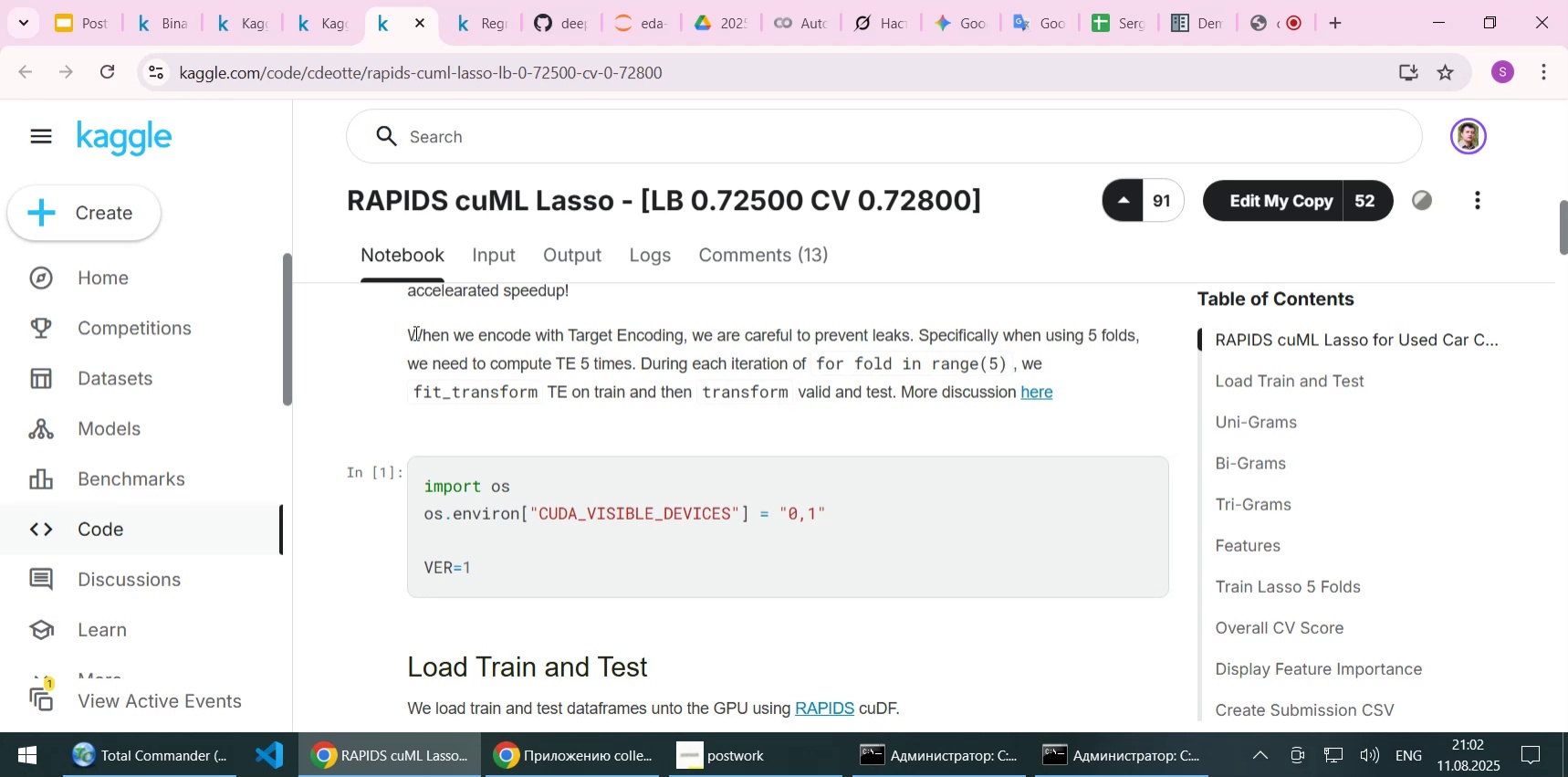 
wait(7.05)
 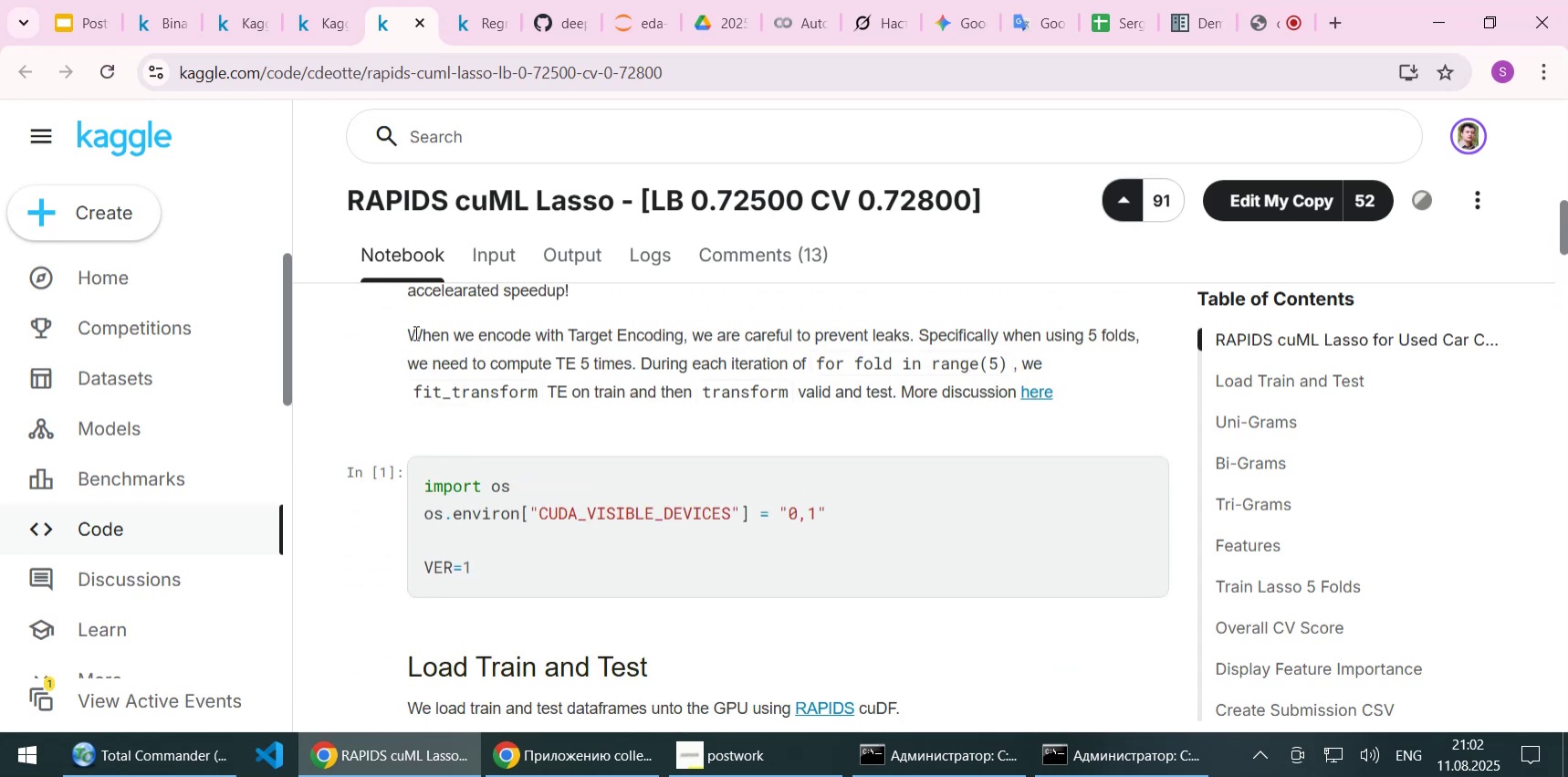 
left_click([240, 27])
 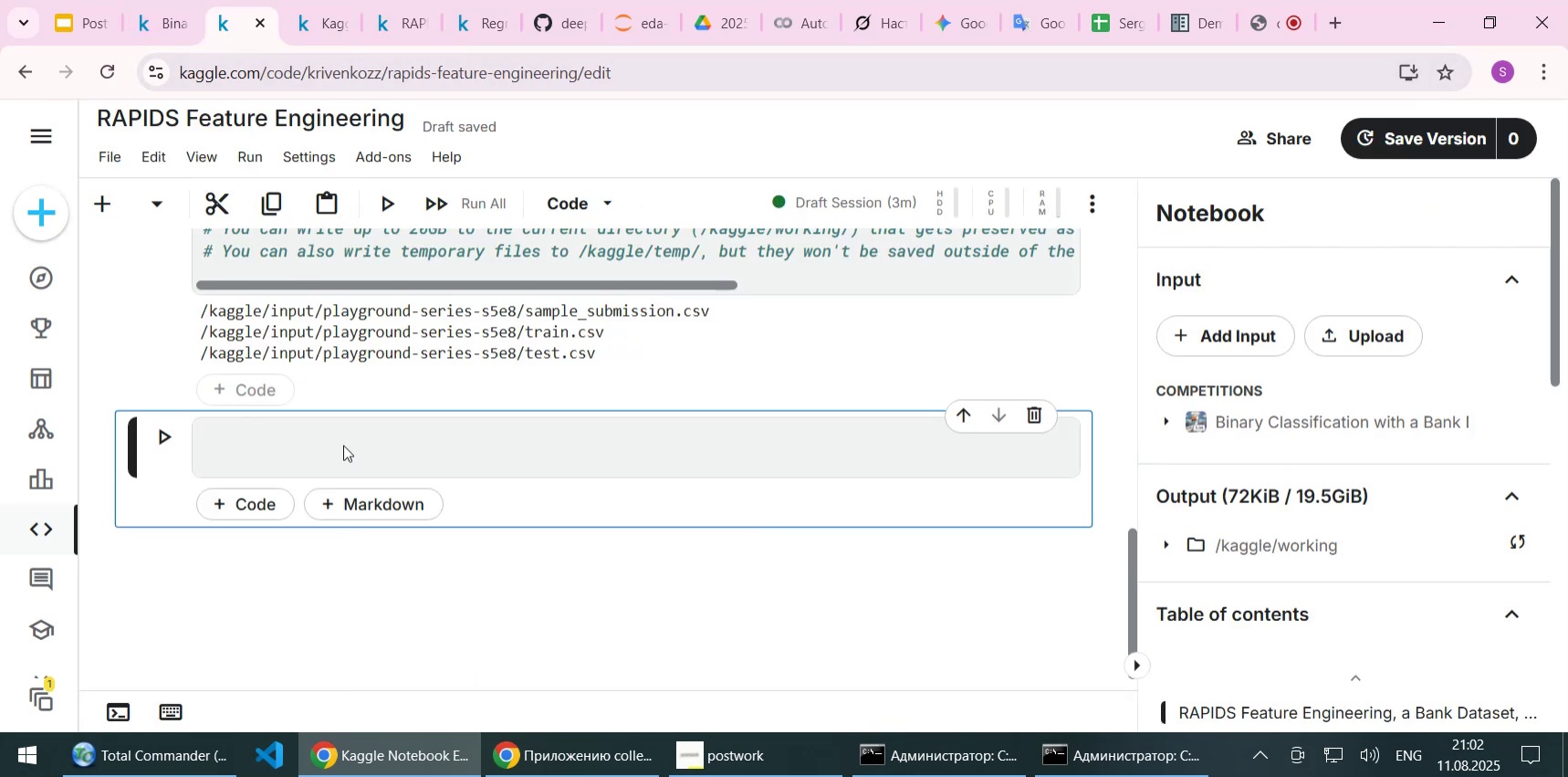 
left_click([343, 445])
 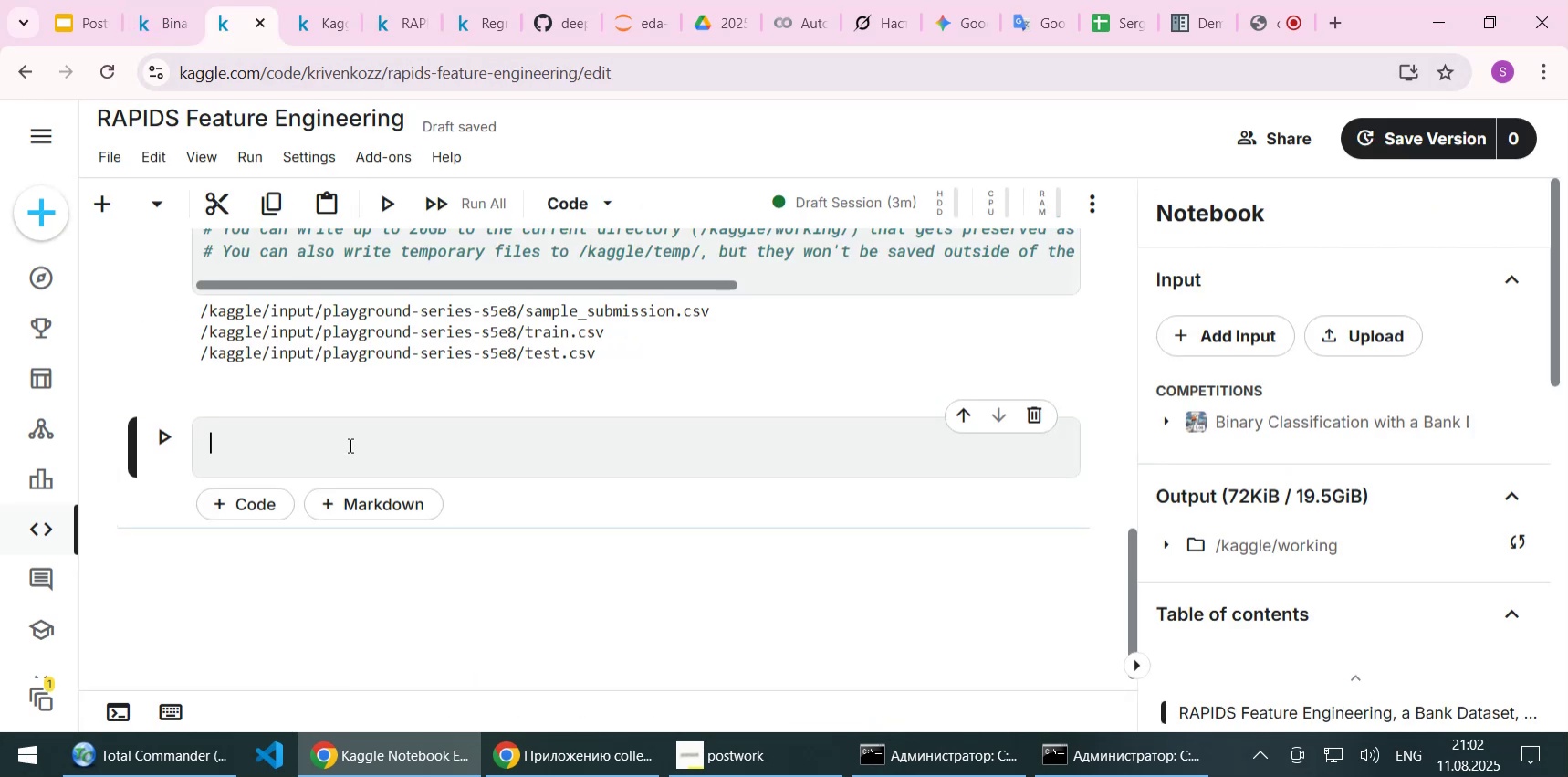 
key(Control+V)
 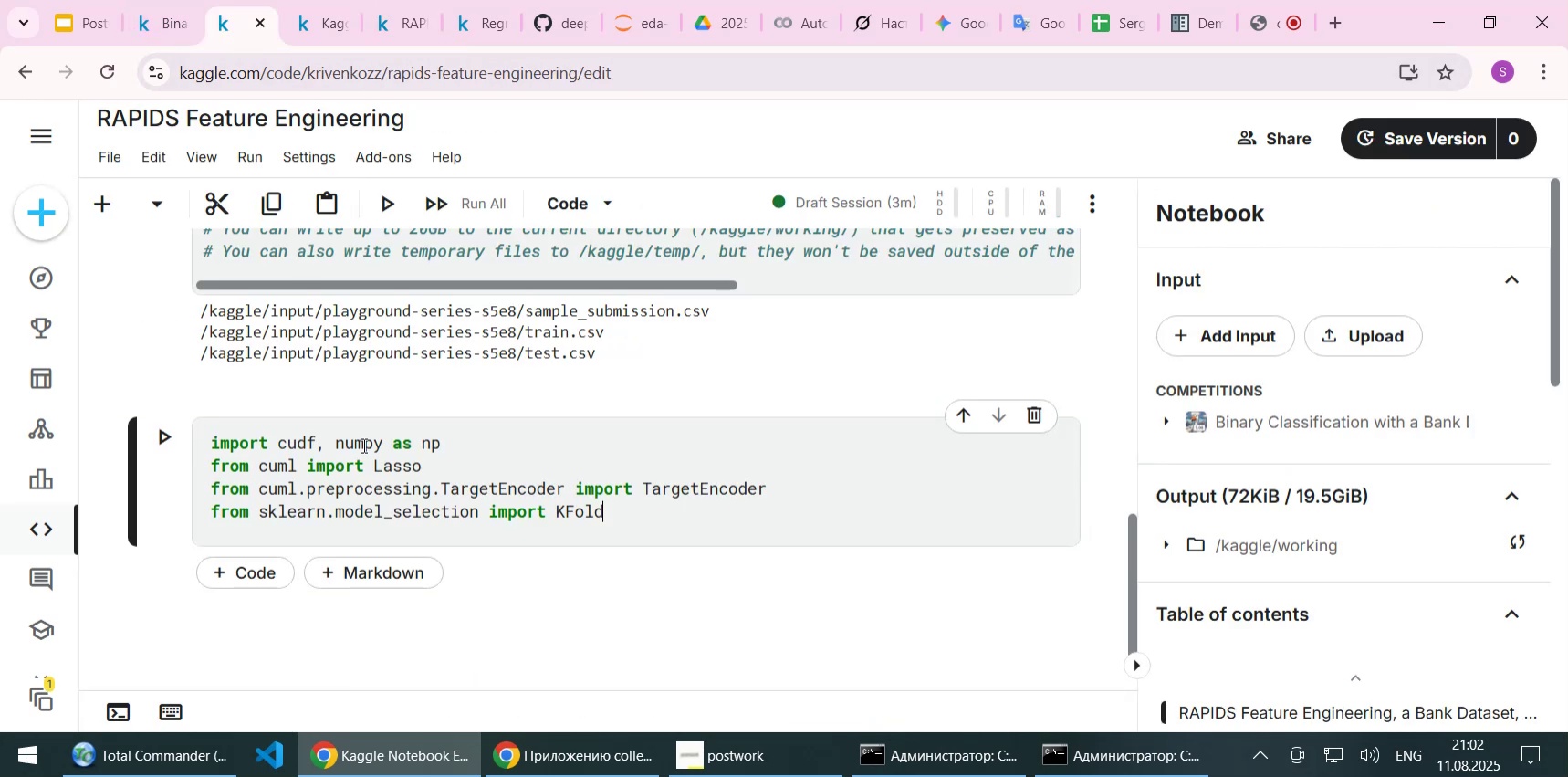 
key(Shift+Enter)
 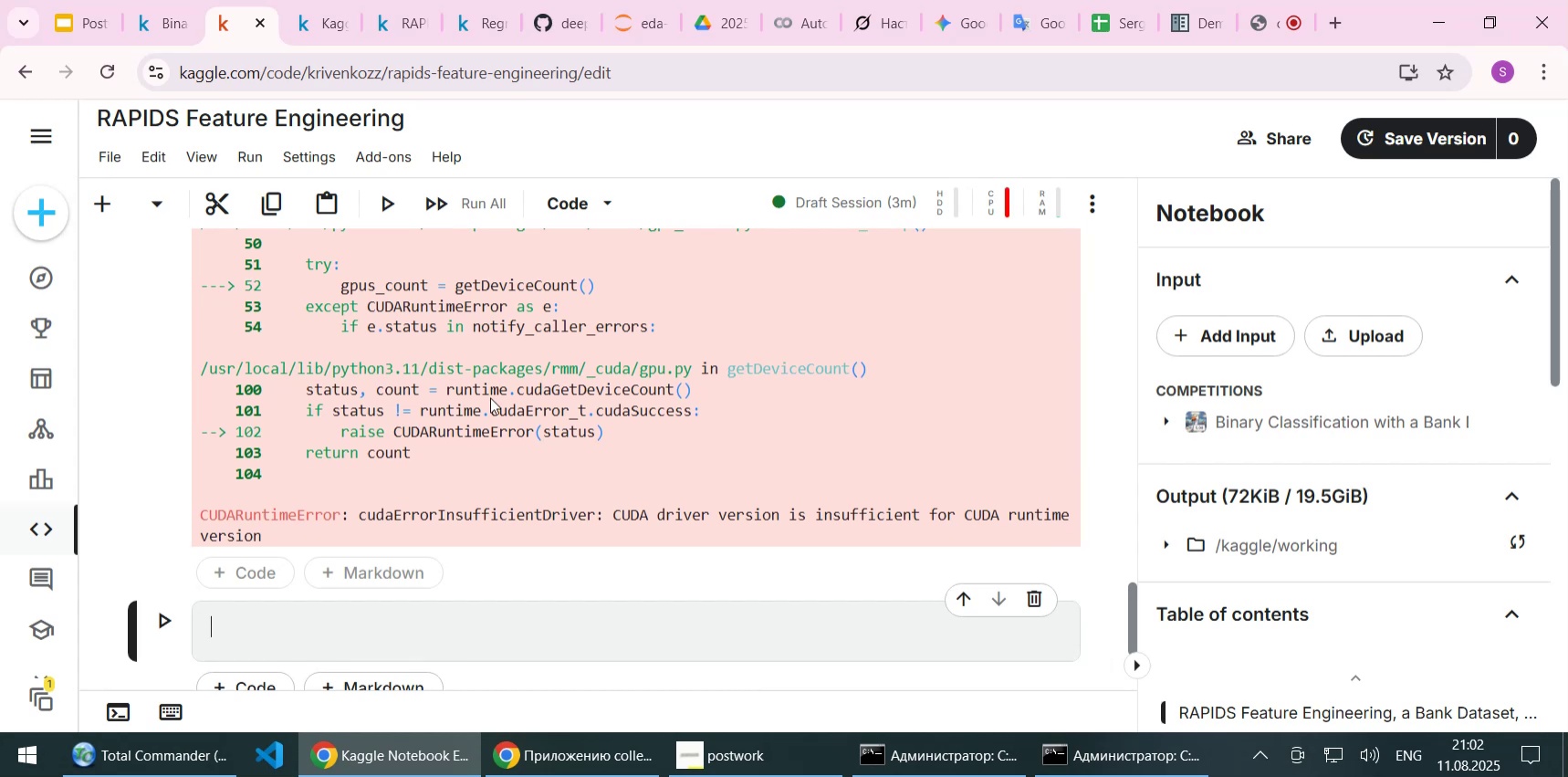 
wait(6.01)
 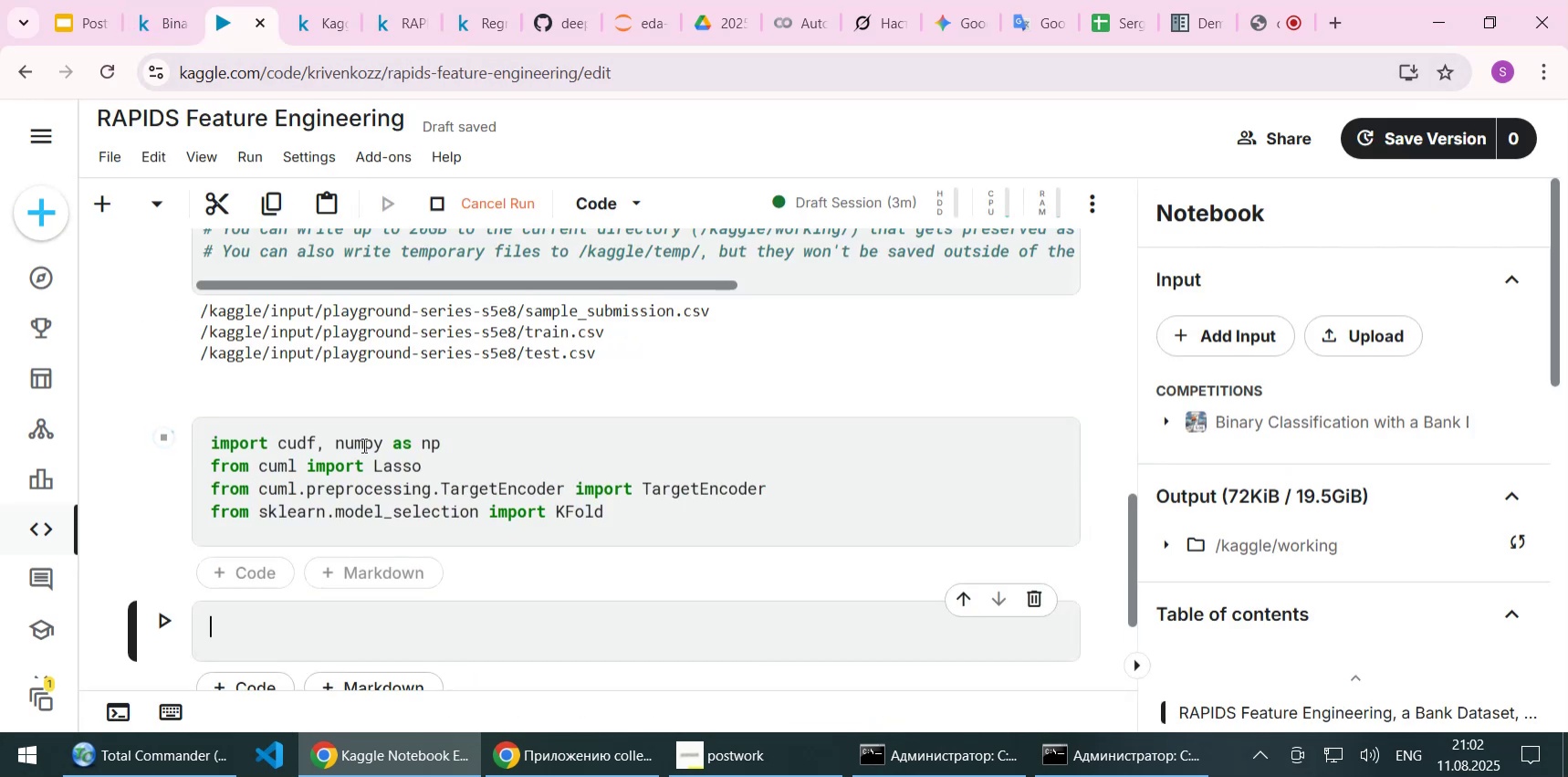 
left_click([244, 157])
 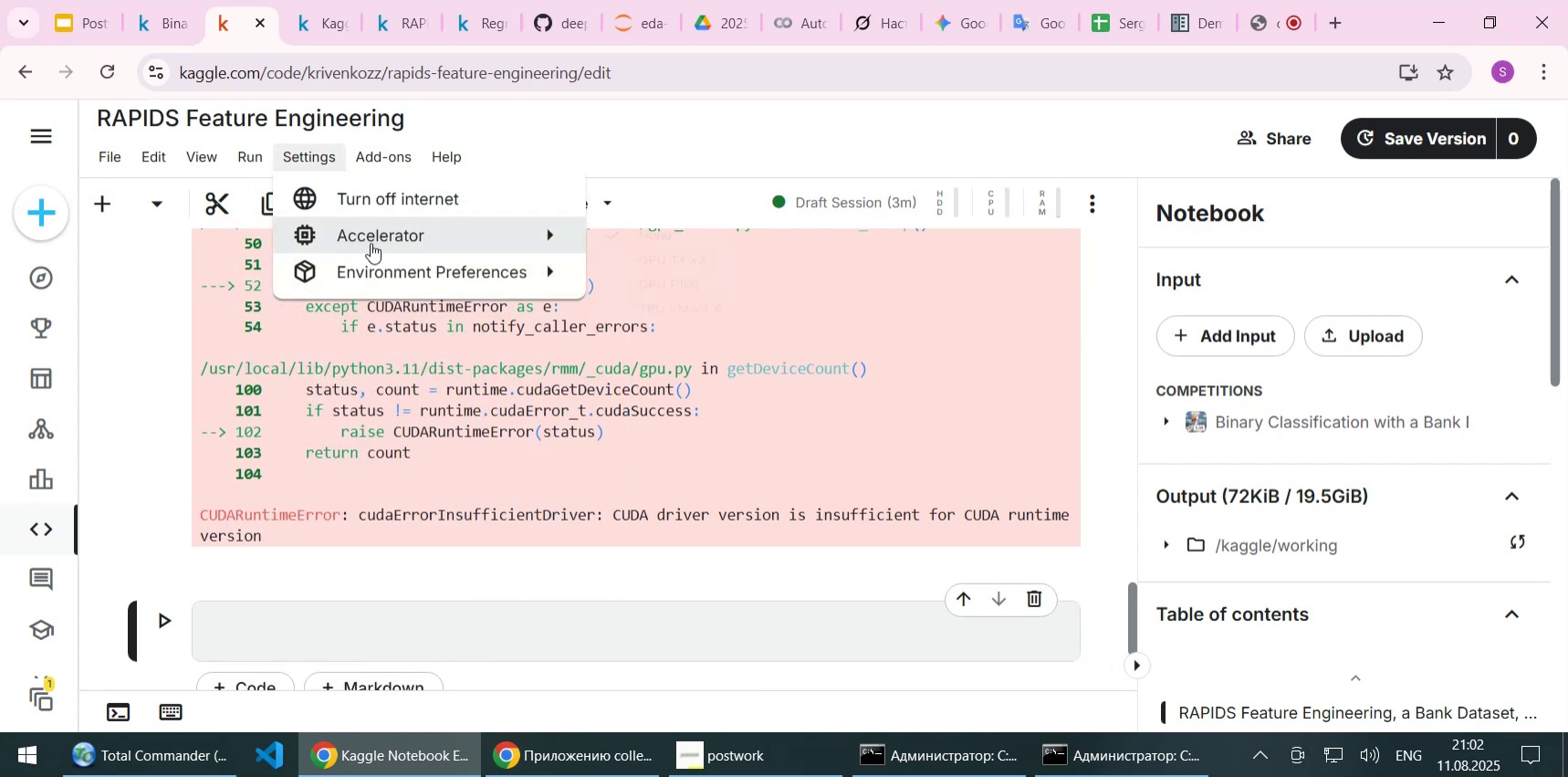 
left_click([639, 283])
 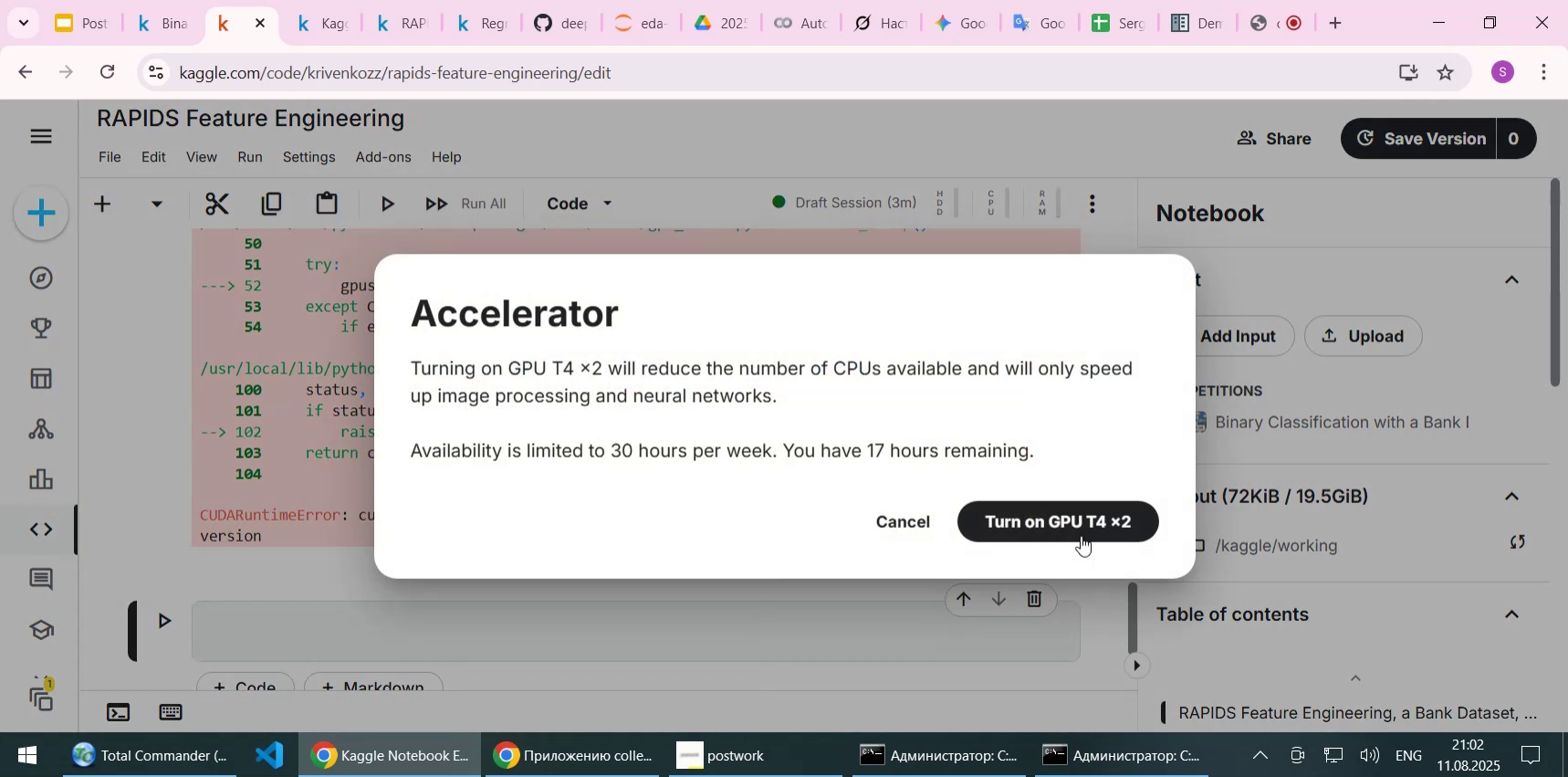 
left_click([1077, 531])
 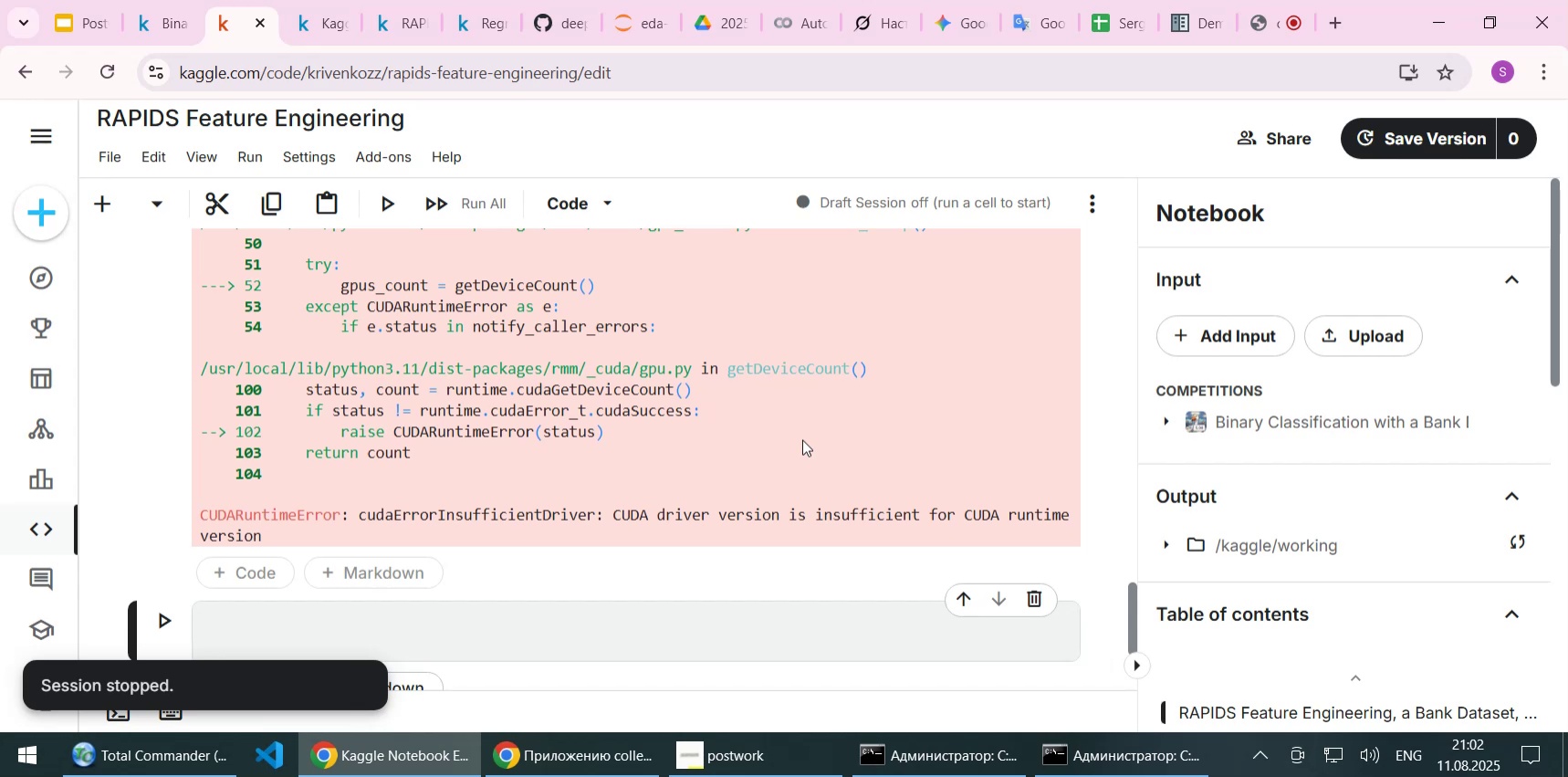 
wait(9.19)
 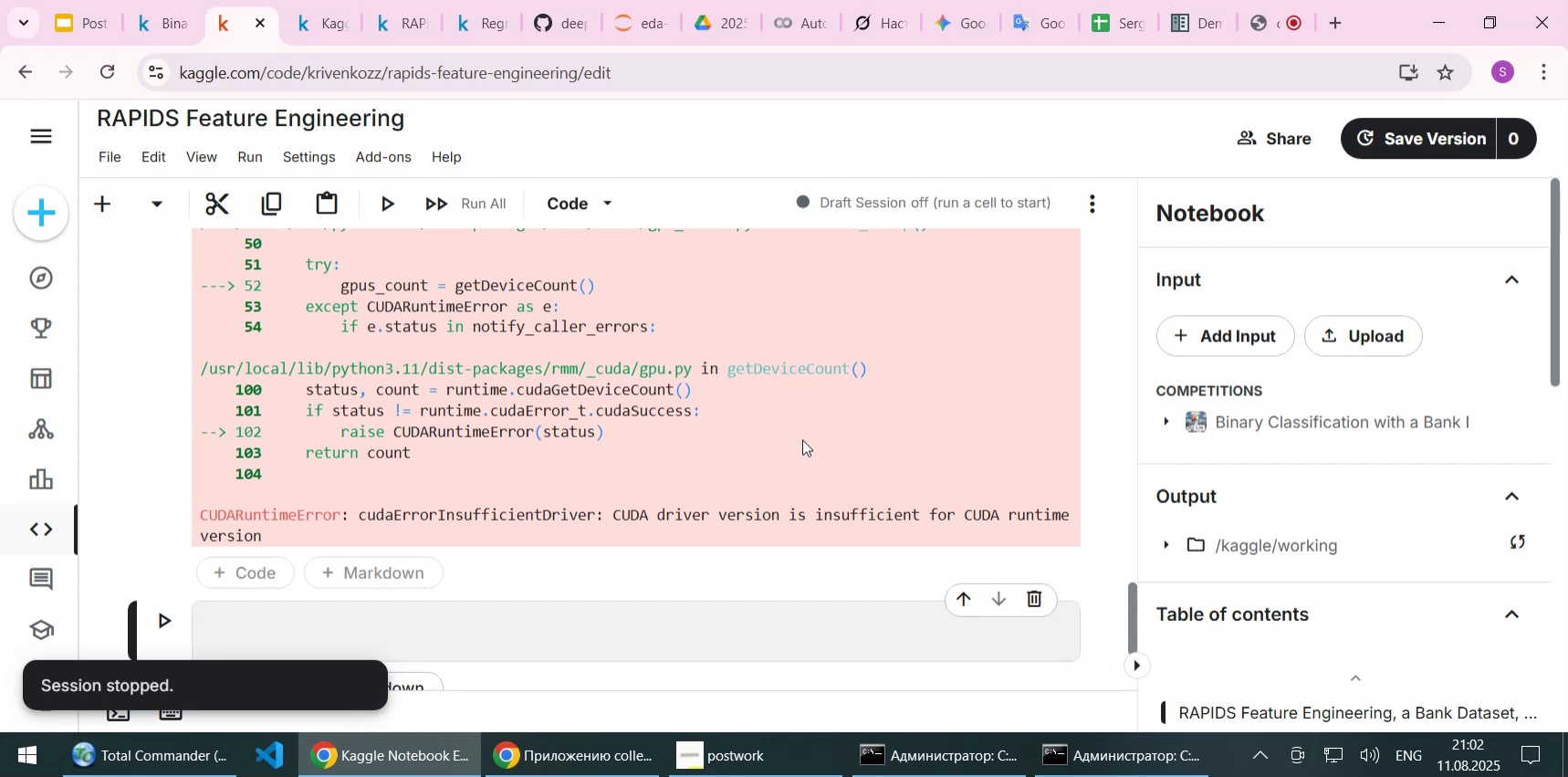 
scroll: coordinate [790, 446], scroll_direction: up, amount: 17.0
 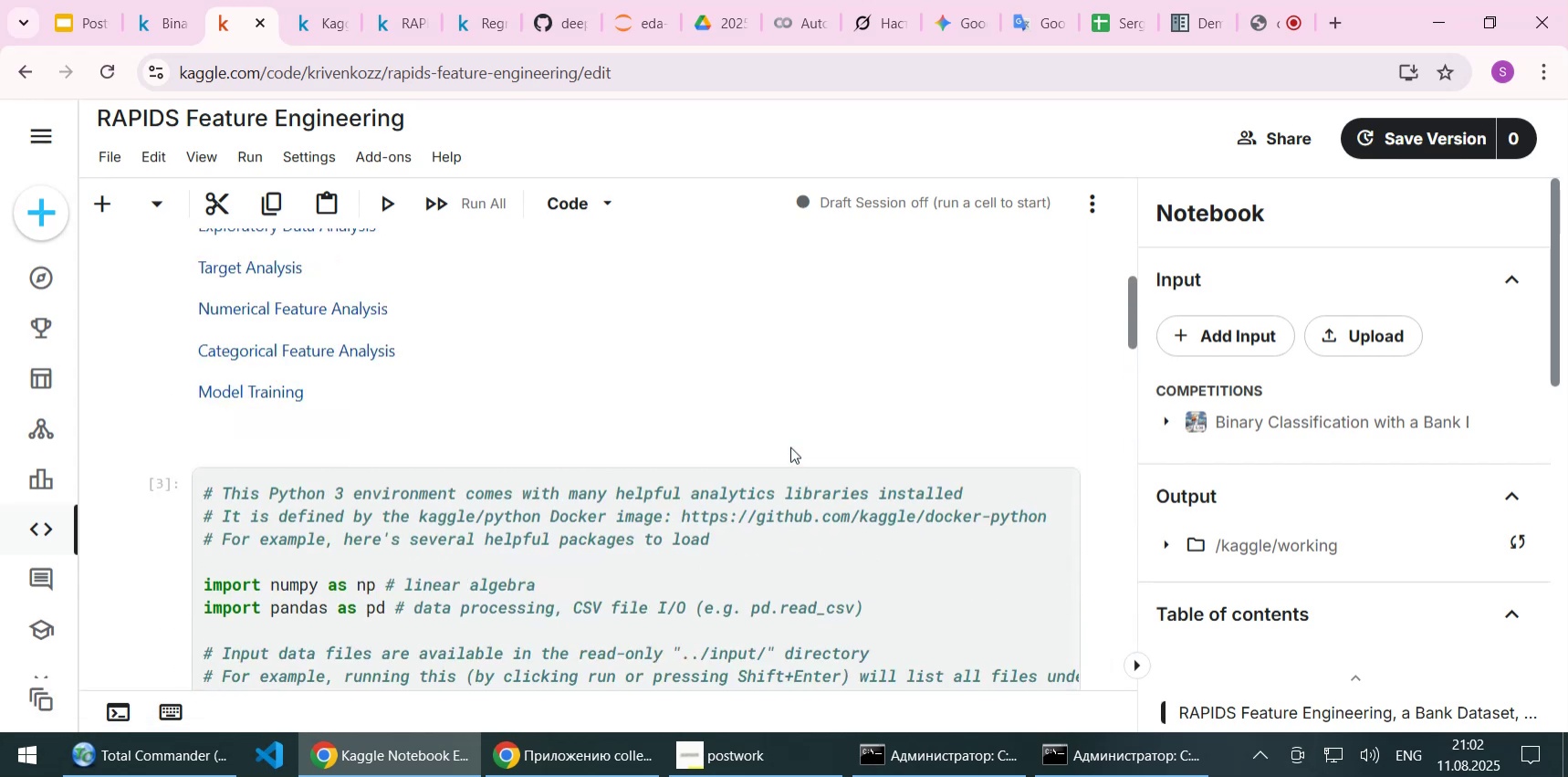 
scroll: coordinate [790, 446], scroll_direction: down, amount: 3.0
 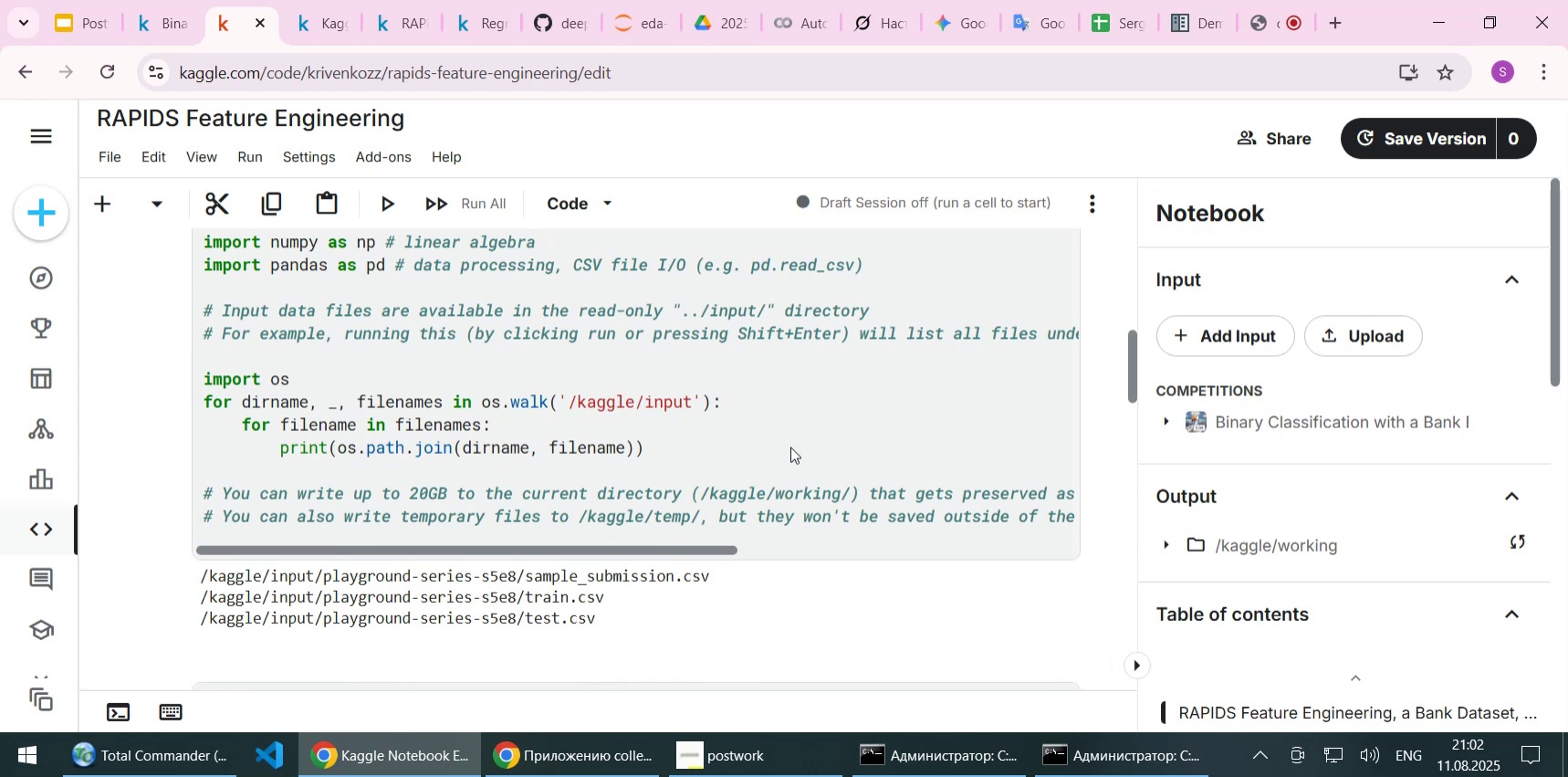 
wait(6.11)
 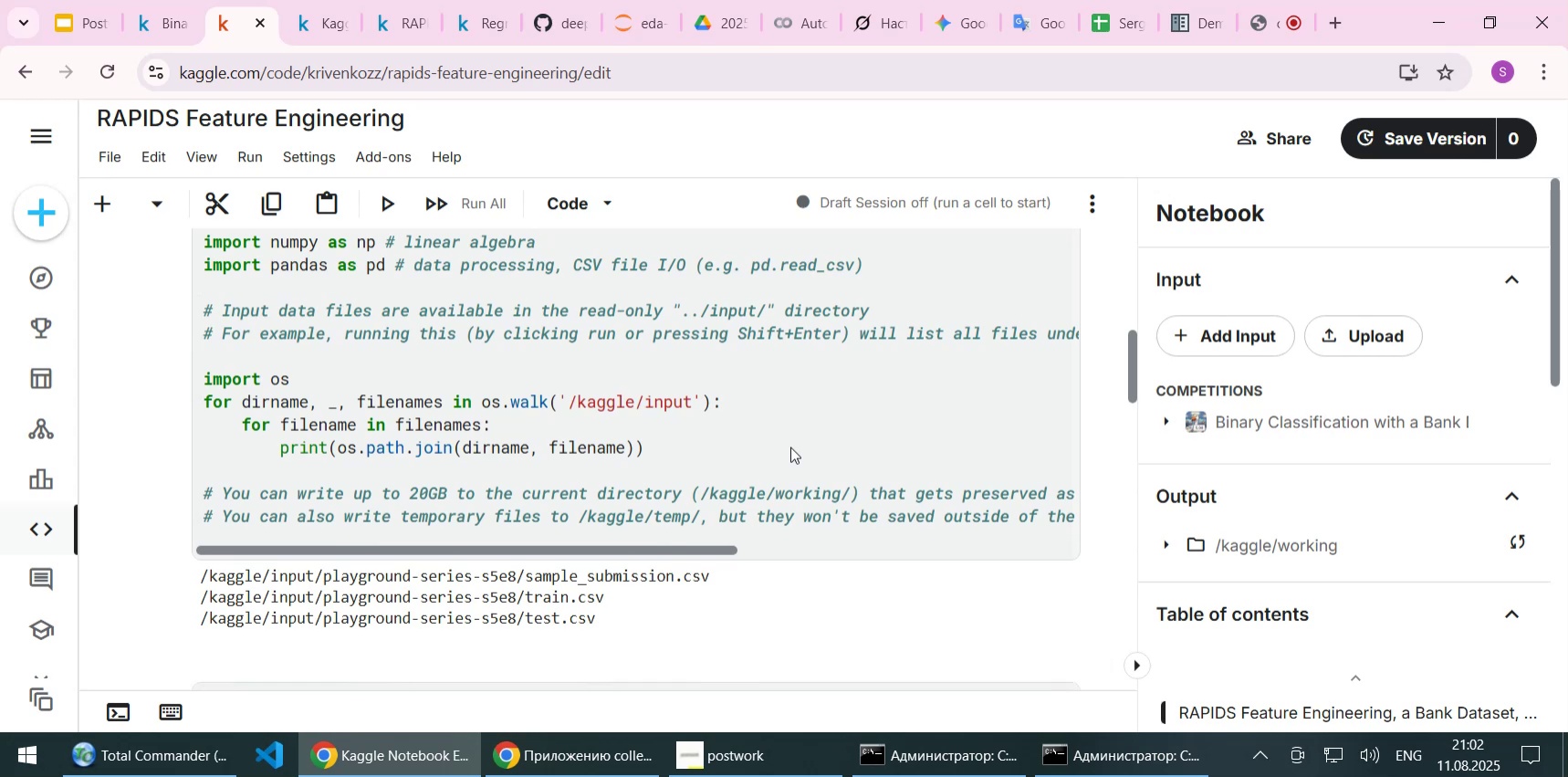 
left_click_drag(start_coordinate=[555, 546], to_coordinate=[475, 544])
 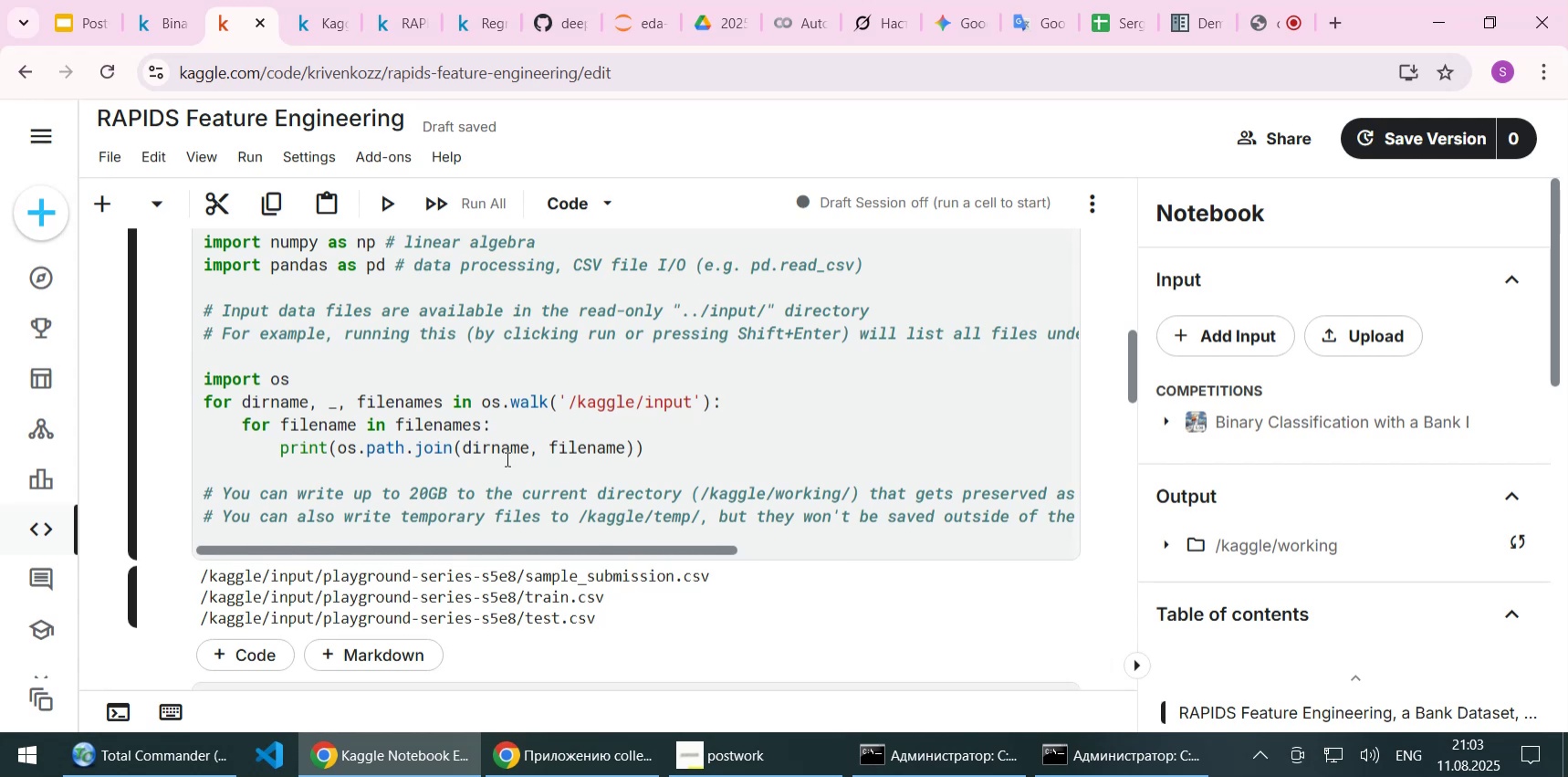 
wait(11.38)
 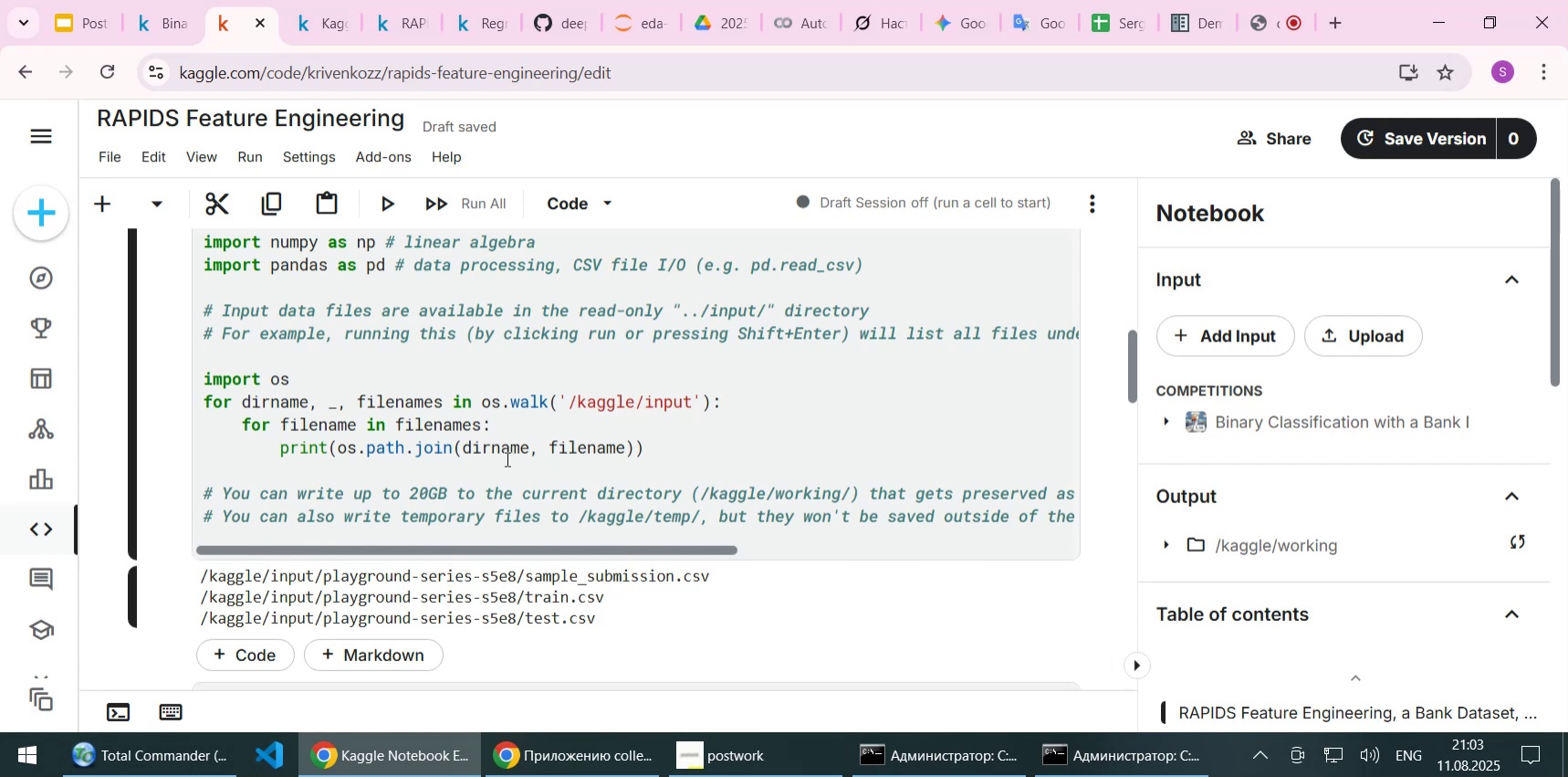 
scroll: coordinate [561, 415], scroll_direction: up, amount: 3.0
 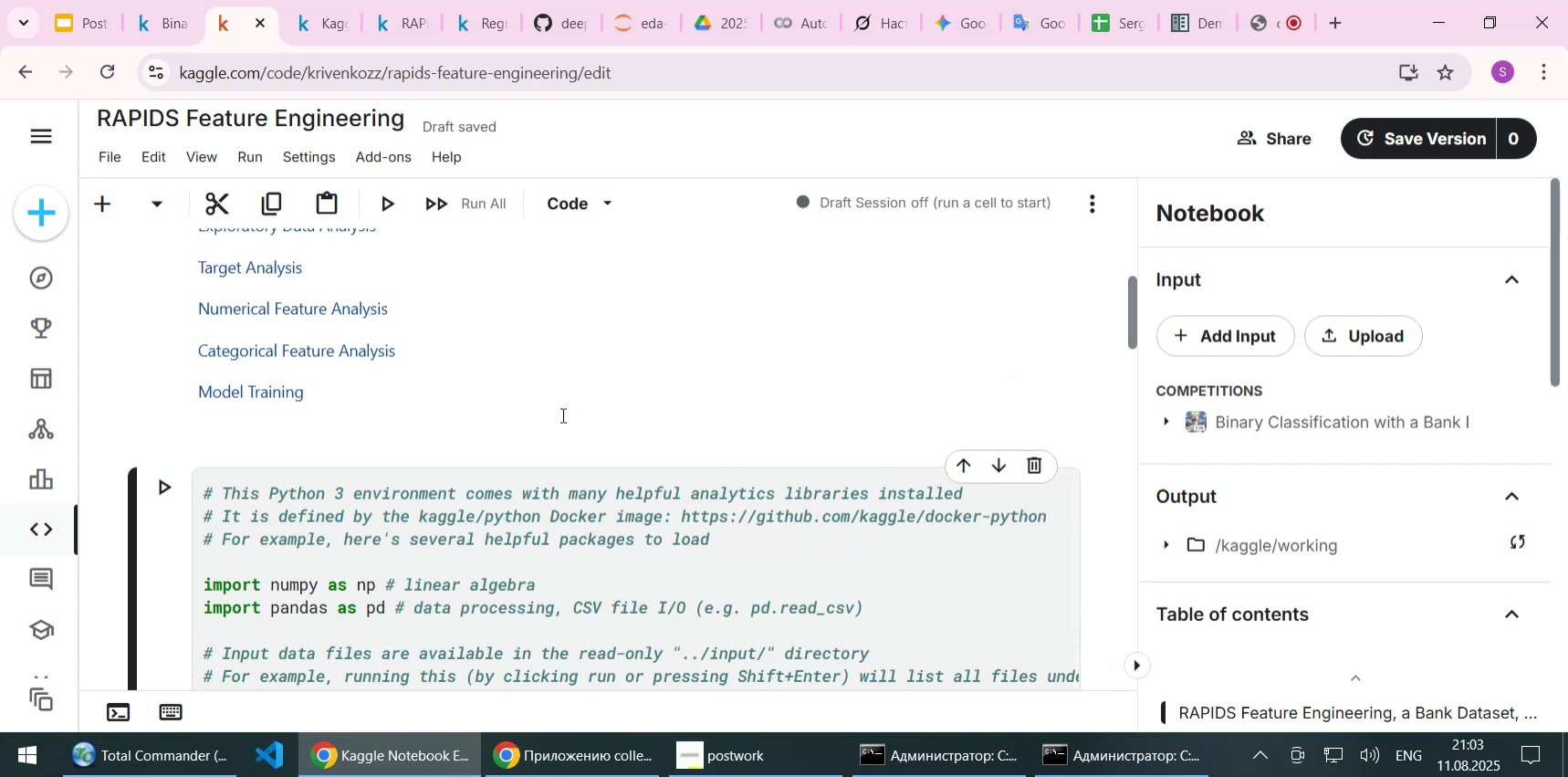 
scroll: coordinate [561, 415], scroll_direction: down, amount: 3.0
 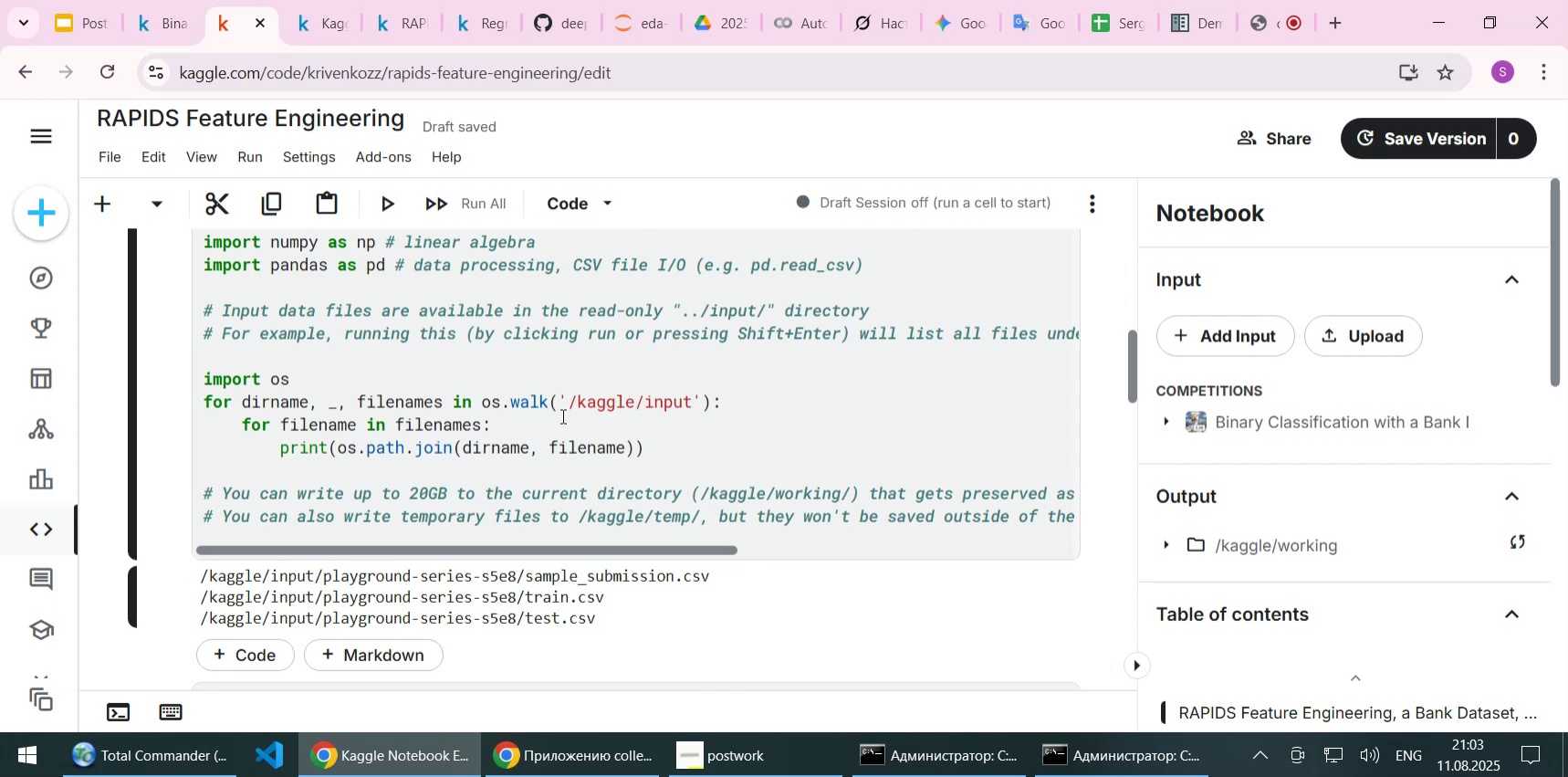 
wait(9.58)
 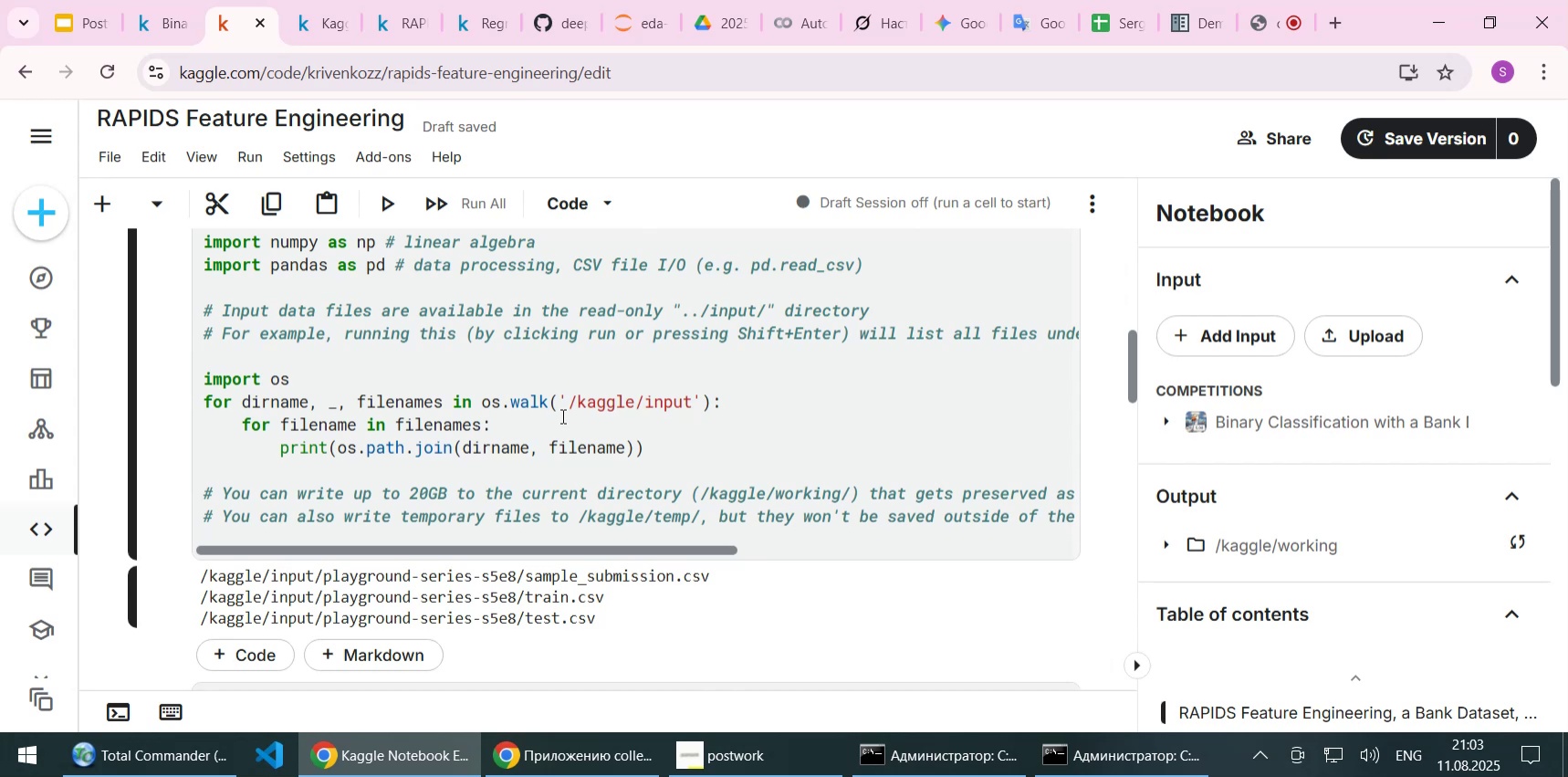 
scroll: coordinate [462, 442], scroll_direction: down, amount: 1.0
 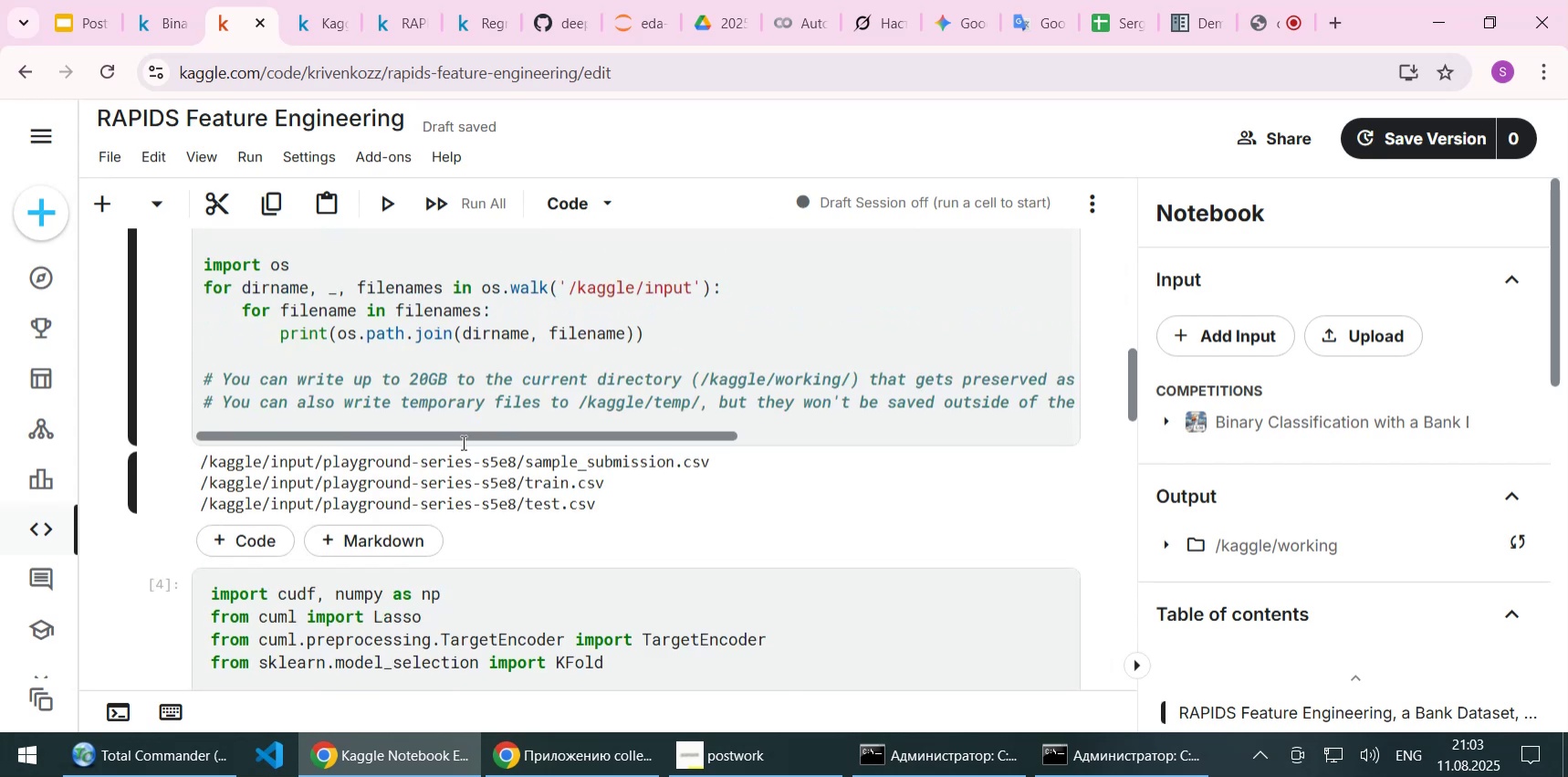 
scroll: coordinate [462, 442], scroll_direction: up, amount: 10.0
 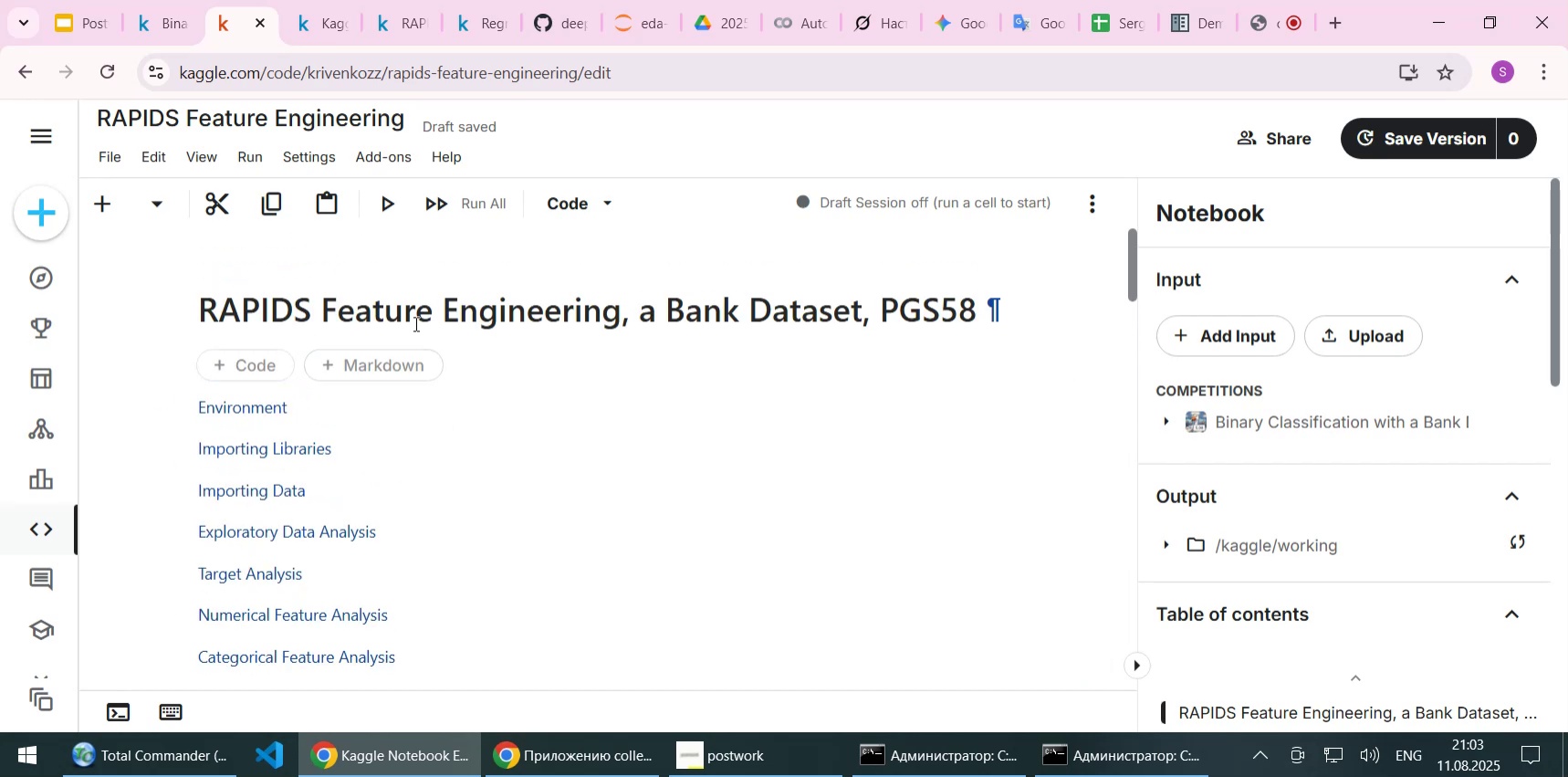 
left_click([414, 323])
 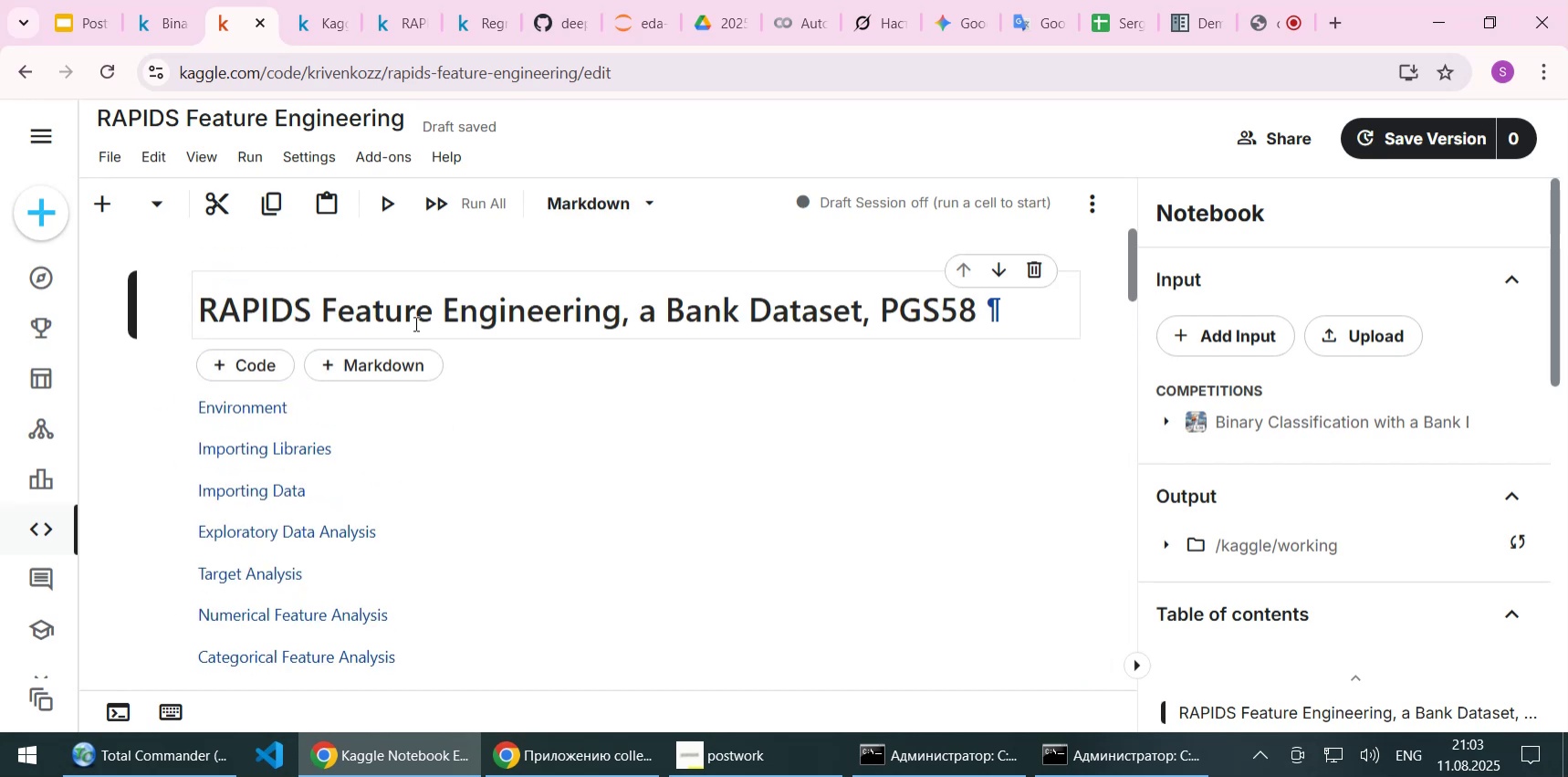 
key(Shift+Enter)
 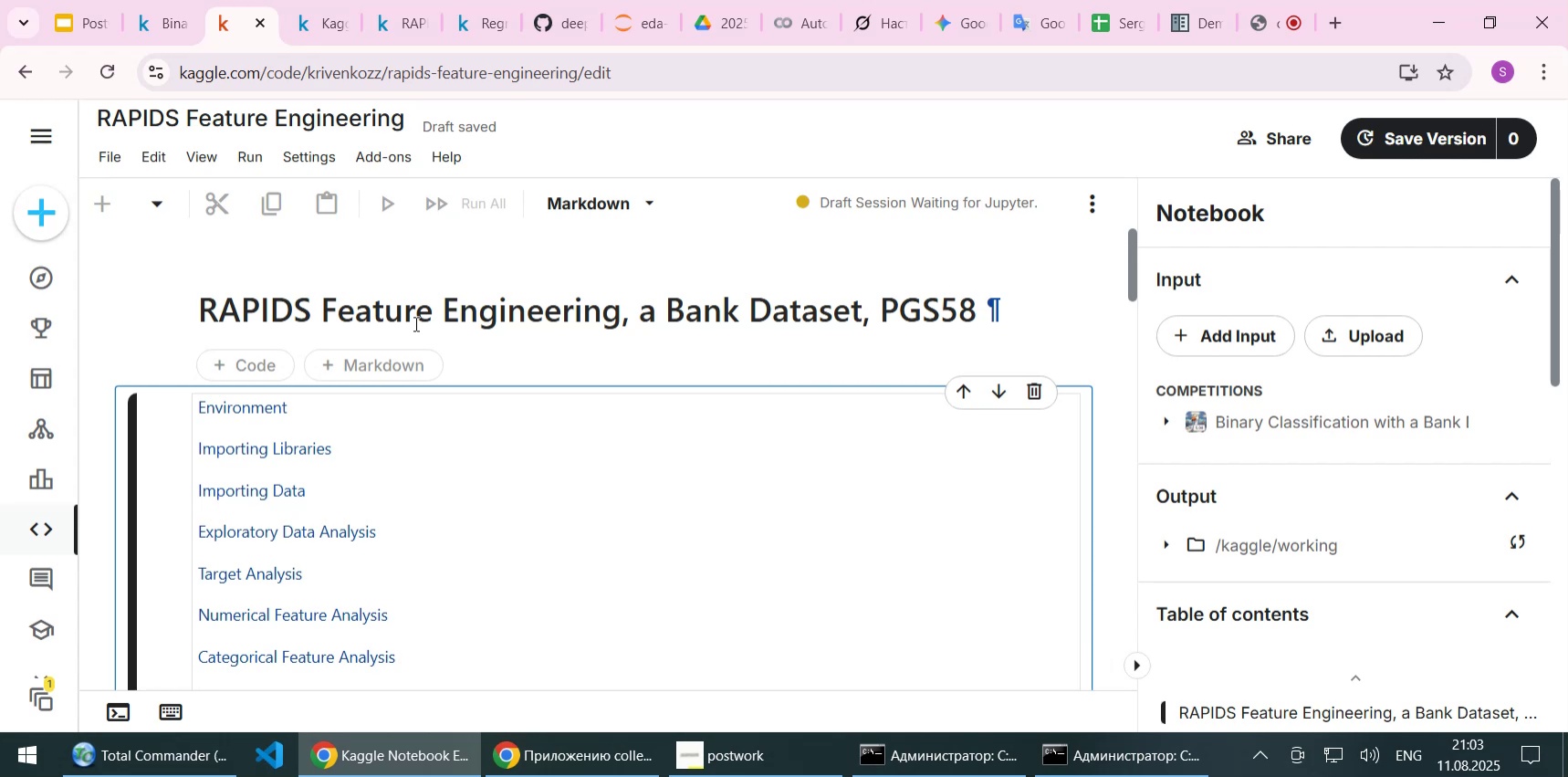 
wait(14.66)
 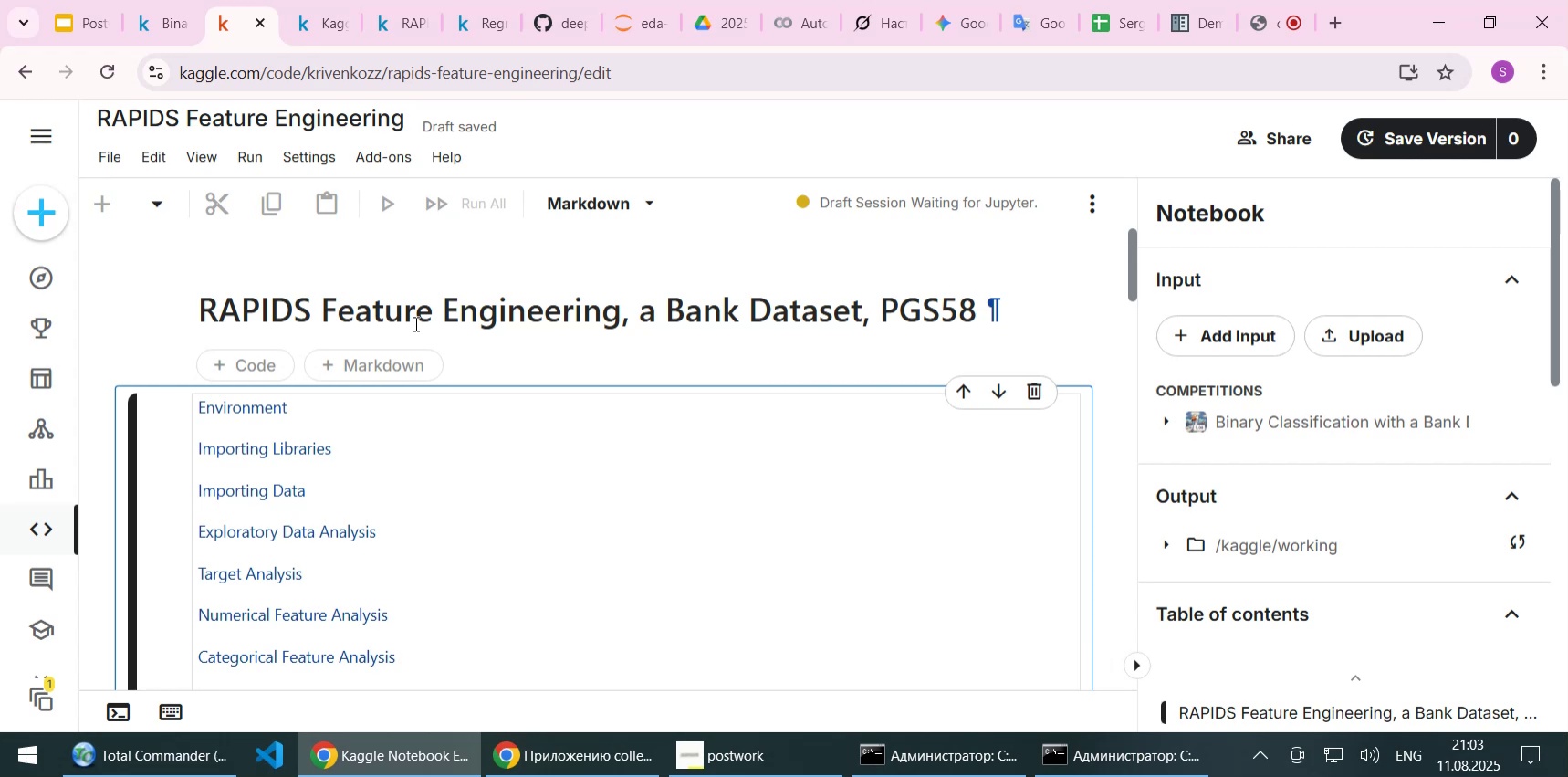 
left_click([785, 36])
 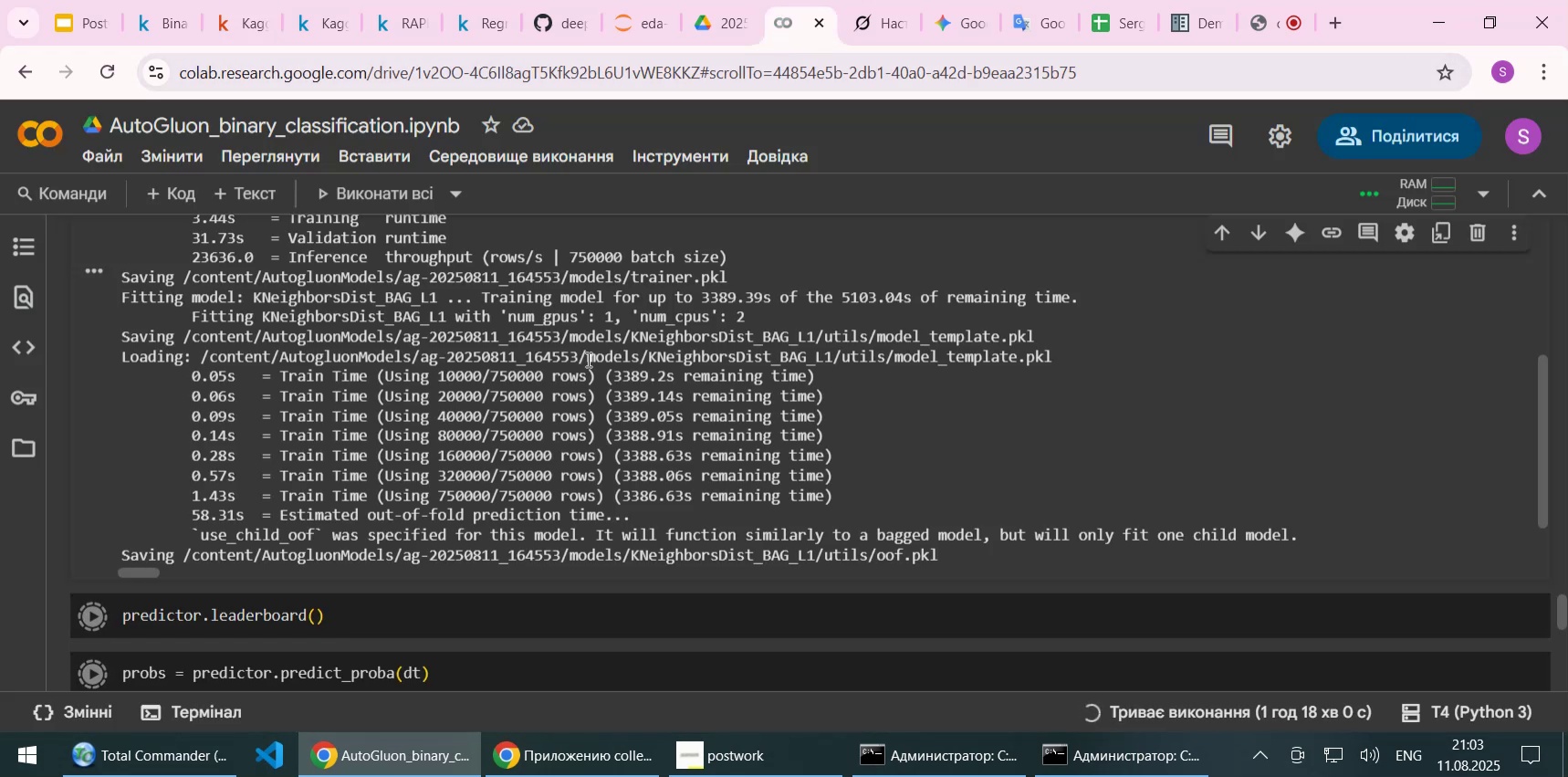 
scroll: coordinate [587, 359], scroll_direction: down, amount: 1.0
 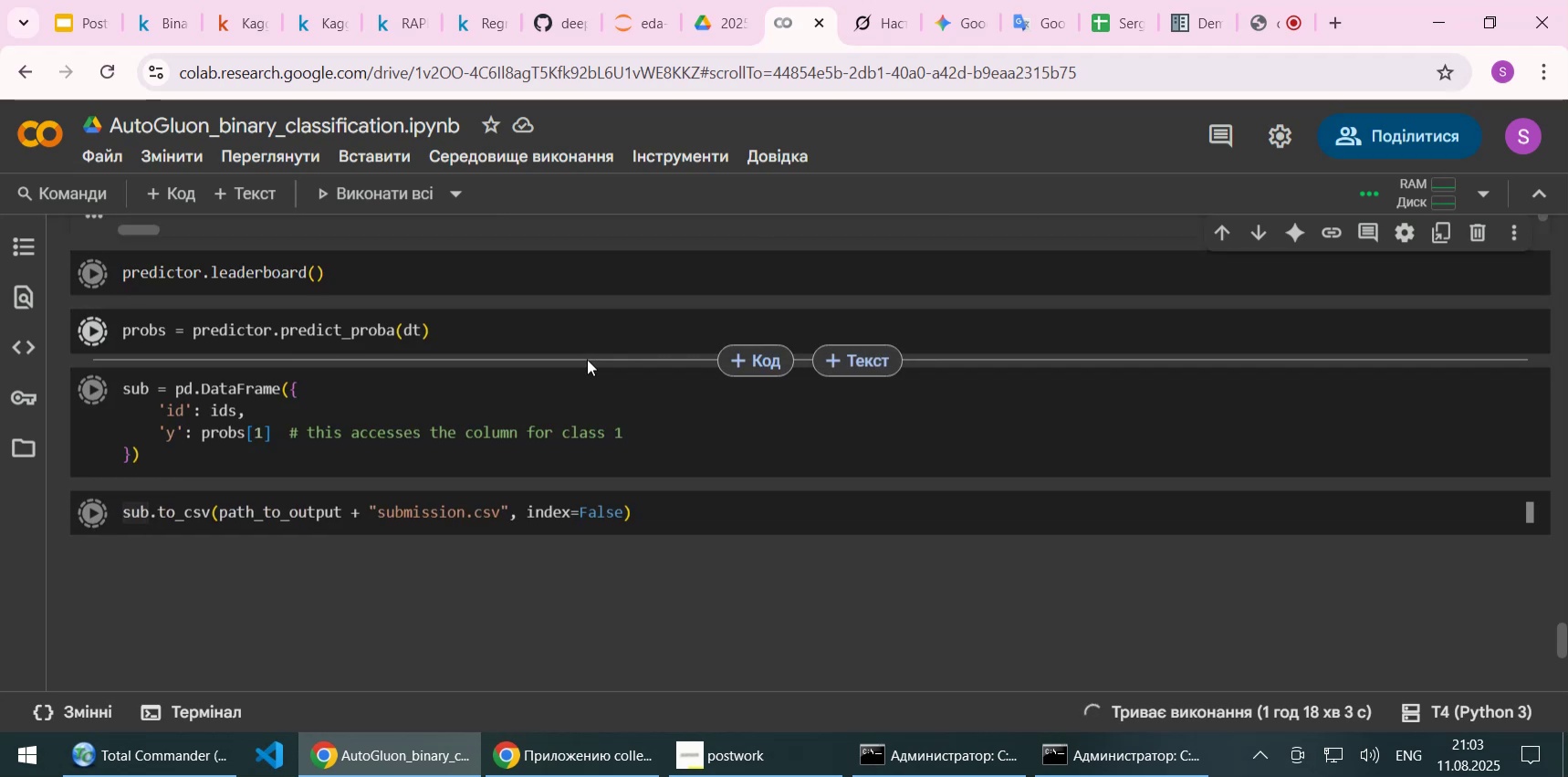 
scroll: coordinate [872, 514], scroll_direction: up, amount: 3.0
 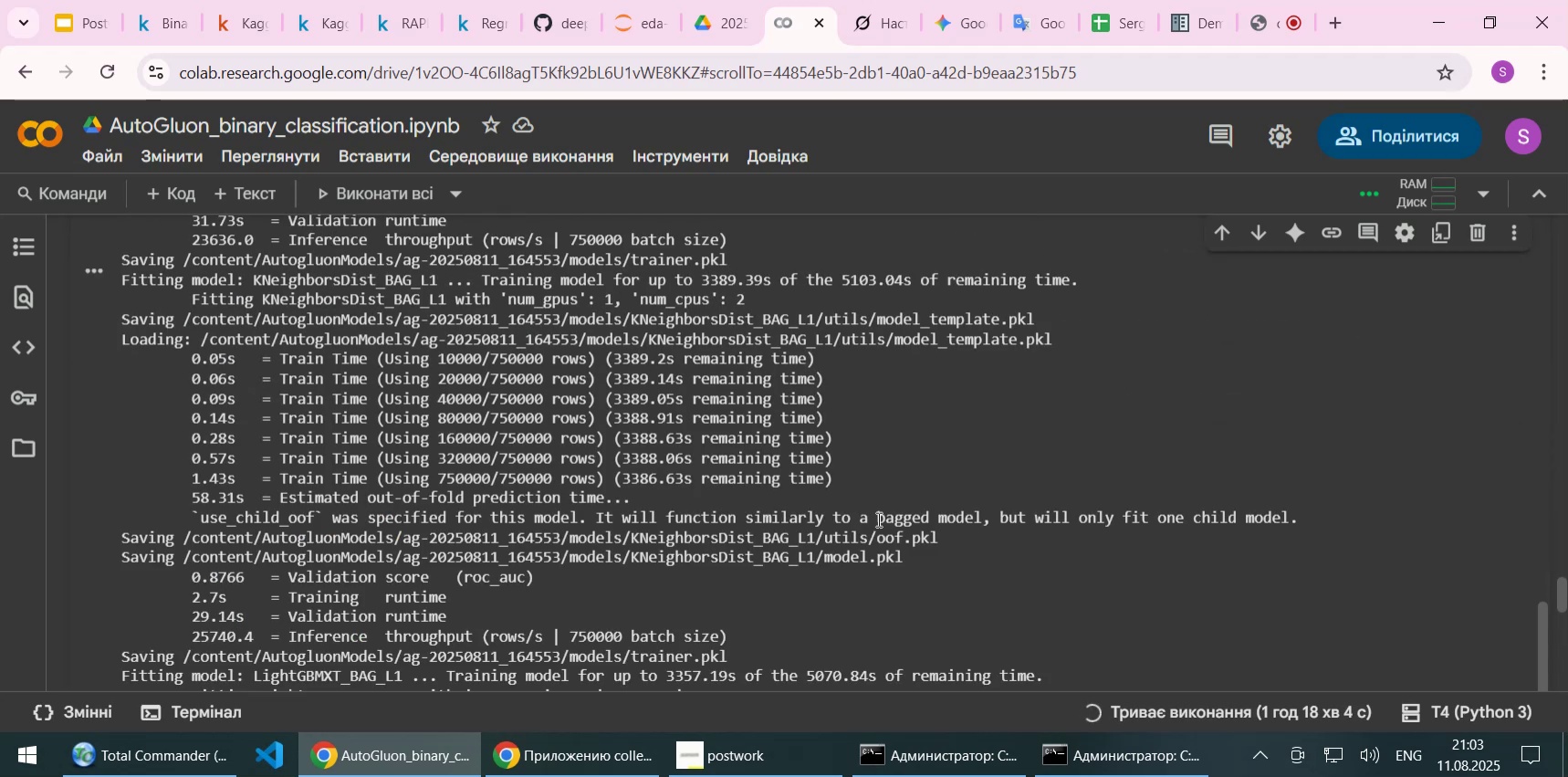 
scroll: coordinate [877, 519], scroll_direction: down, amount: 1.0
 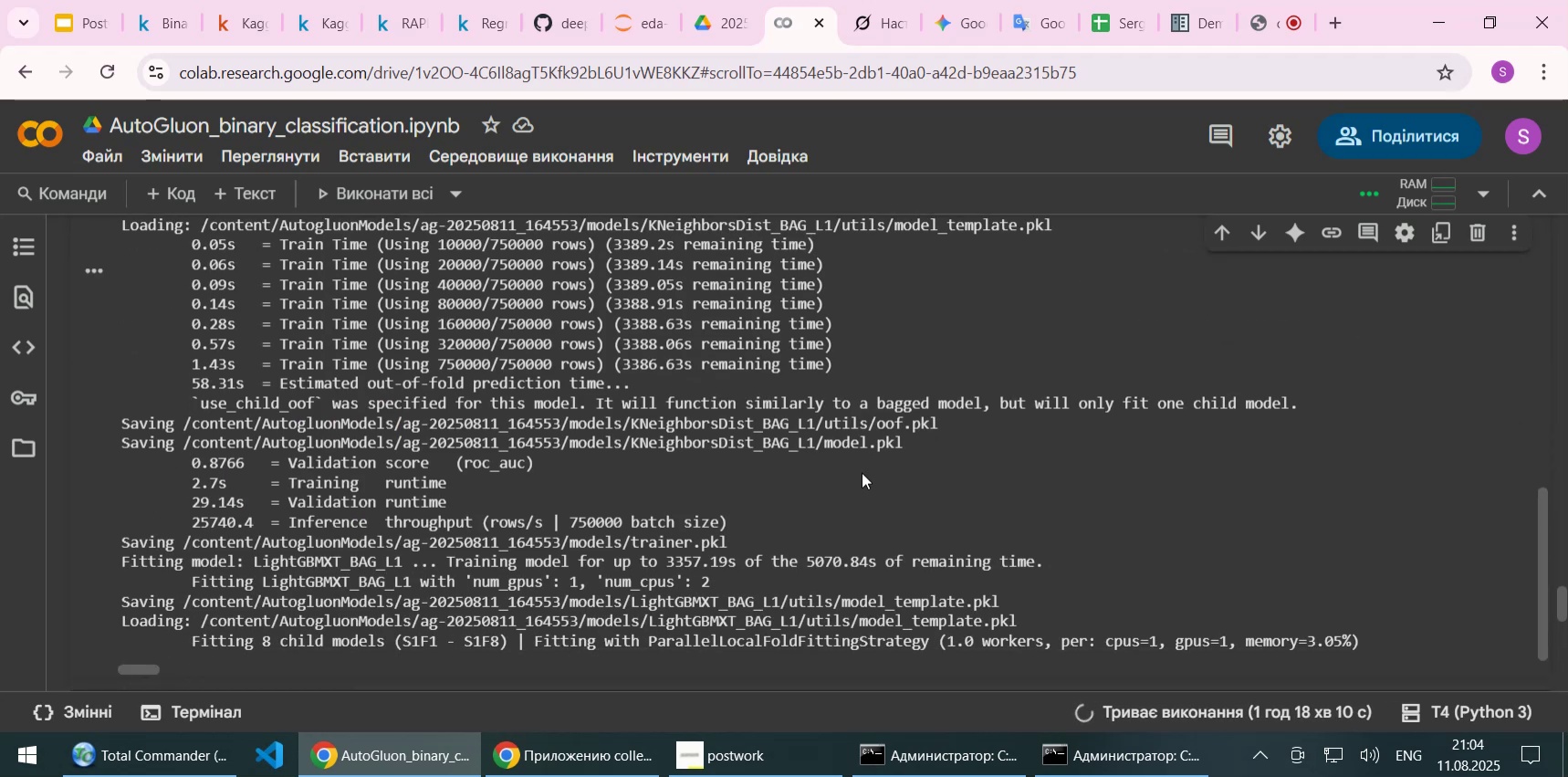 
wait(10.01)
 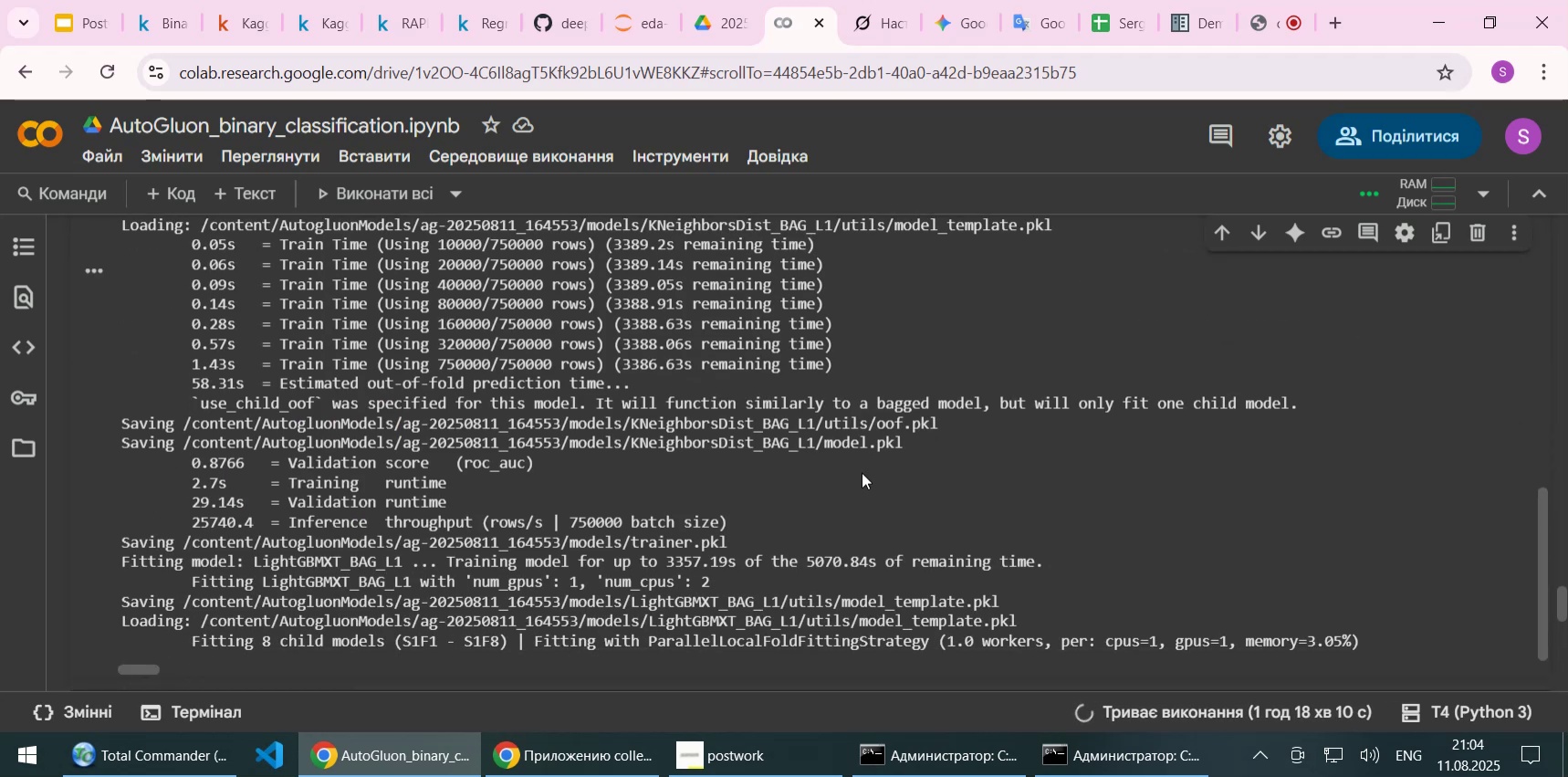 
left_click([239, 23])
 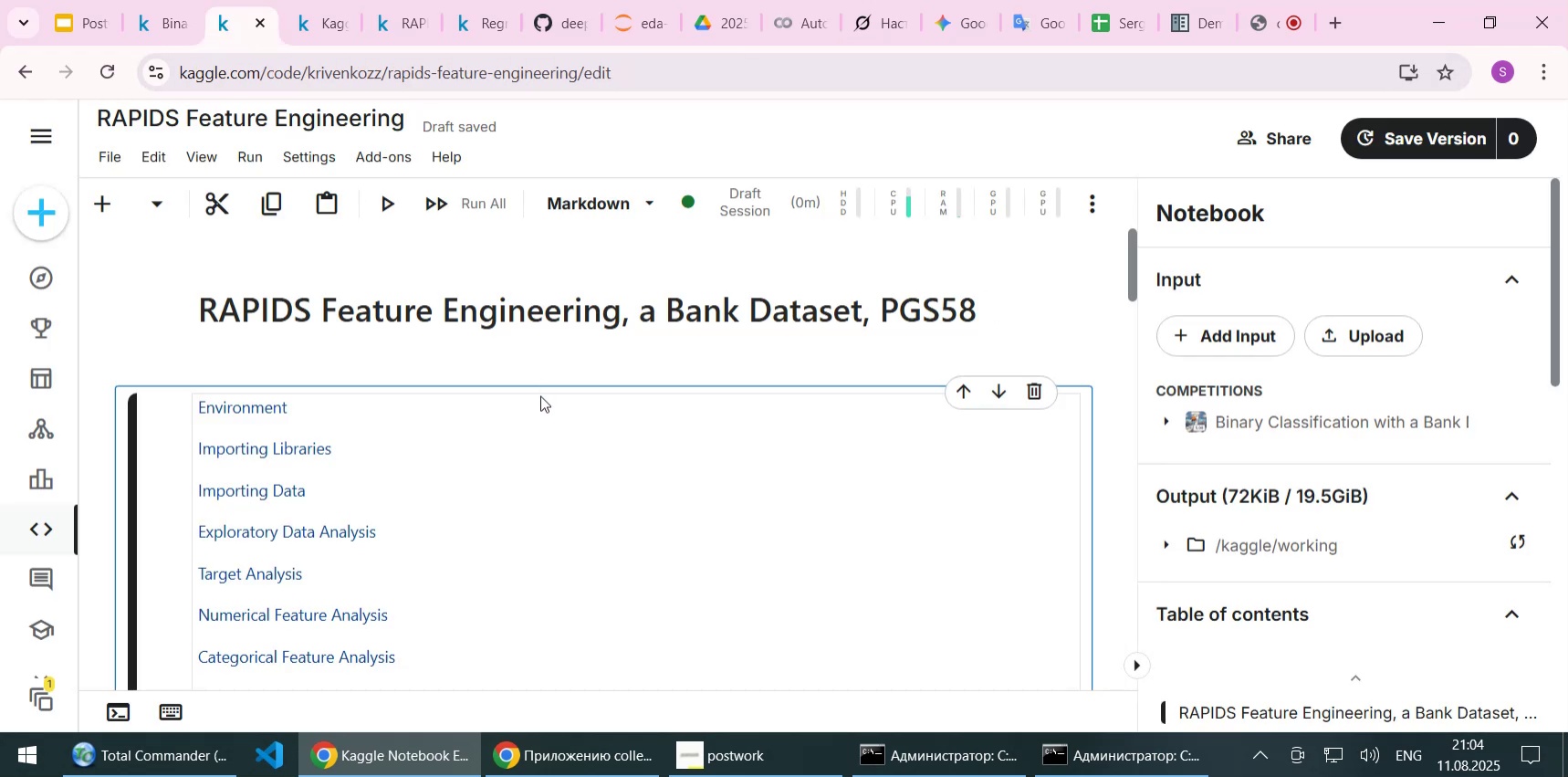 
key(Shift+Enter)
 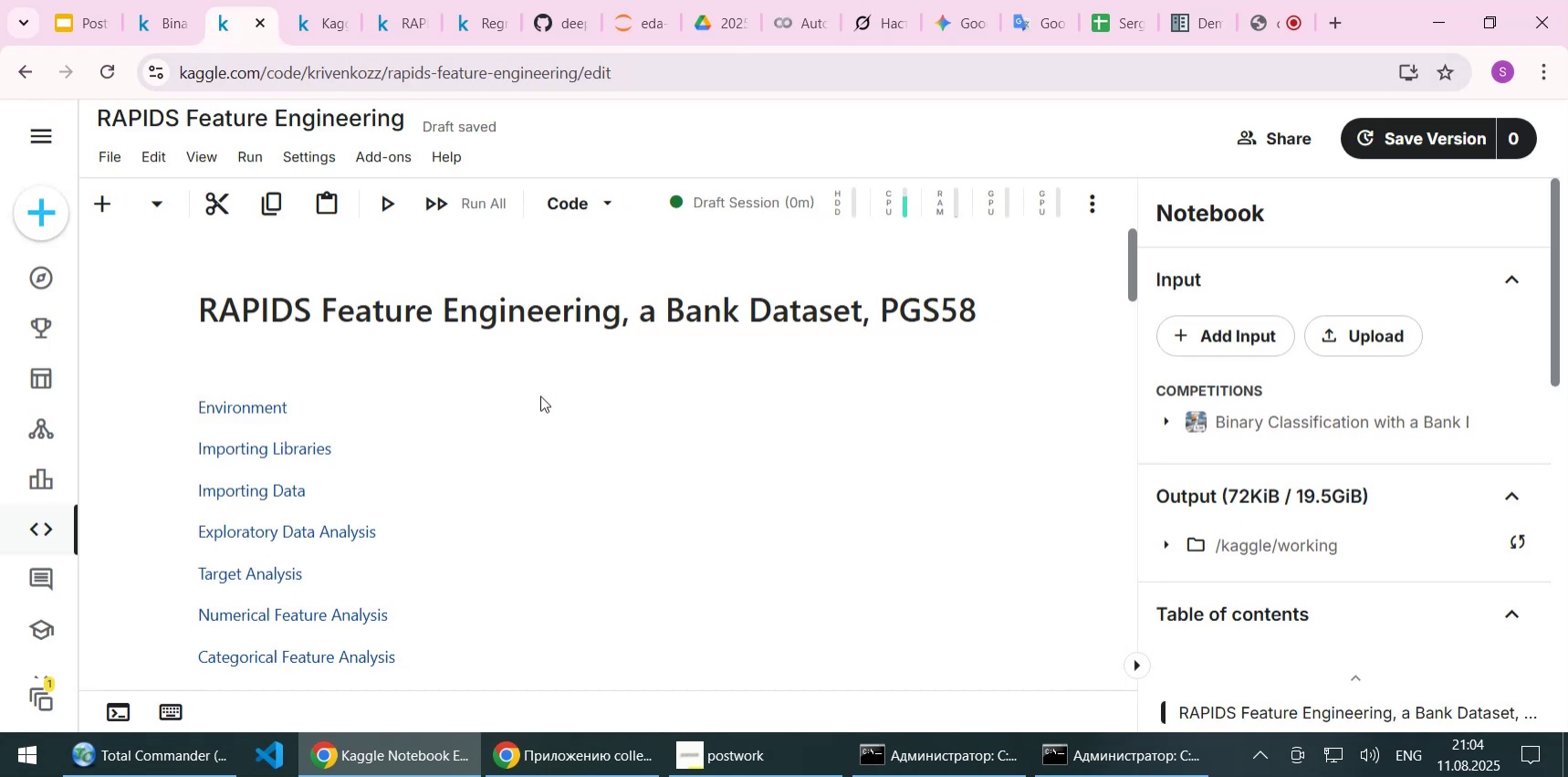 
scroll: coordinate [557, 429], scroll_direction: down, amount: 4.0
 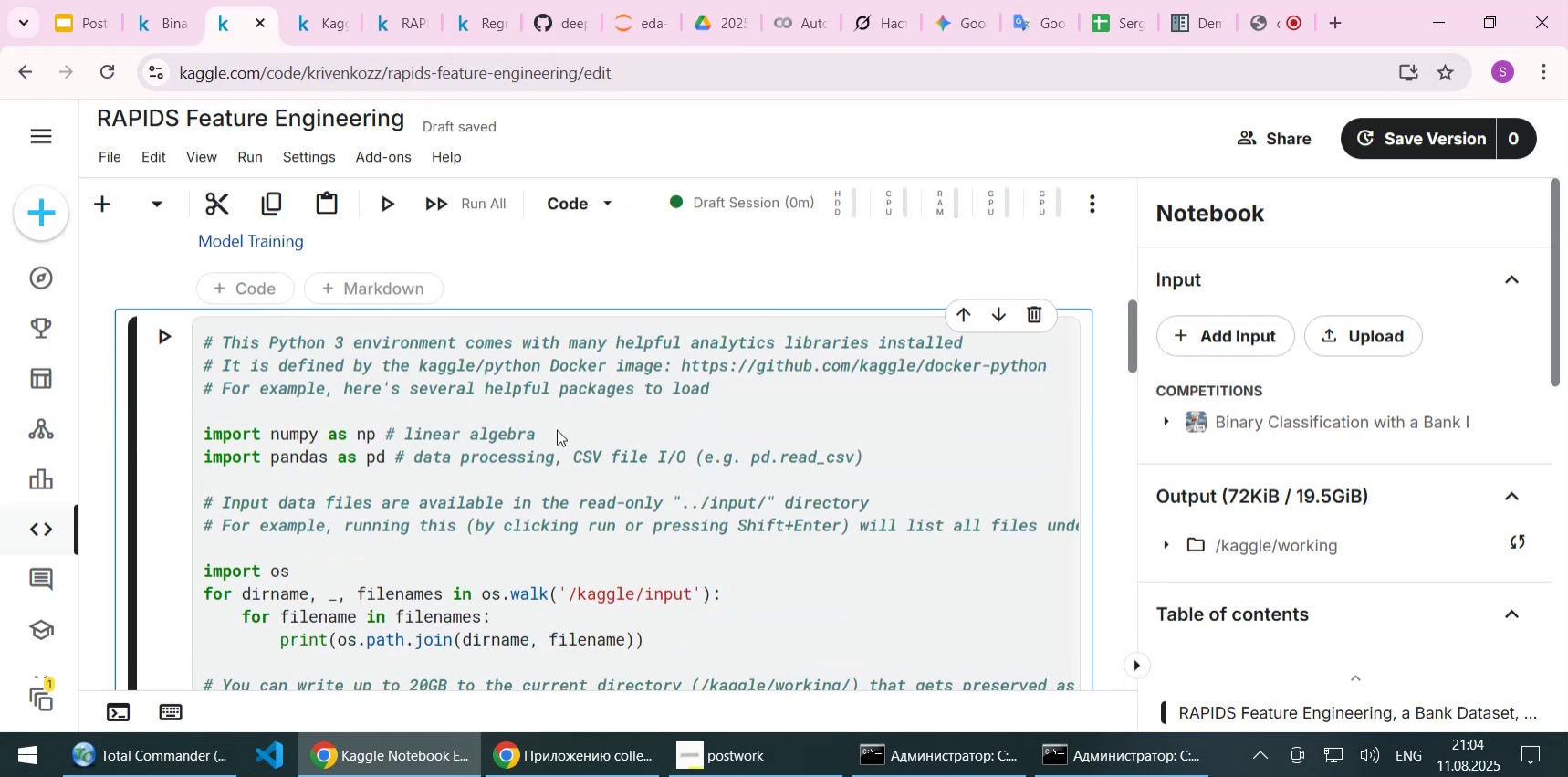 
key(Shift+Enter)
 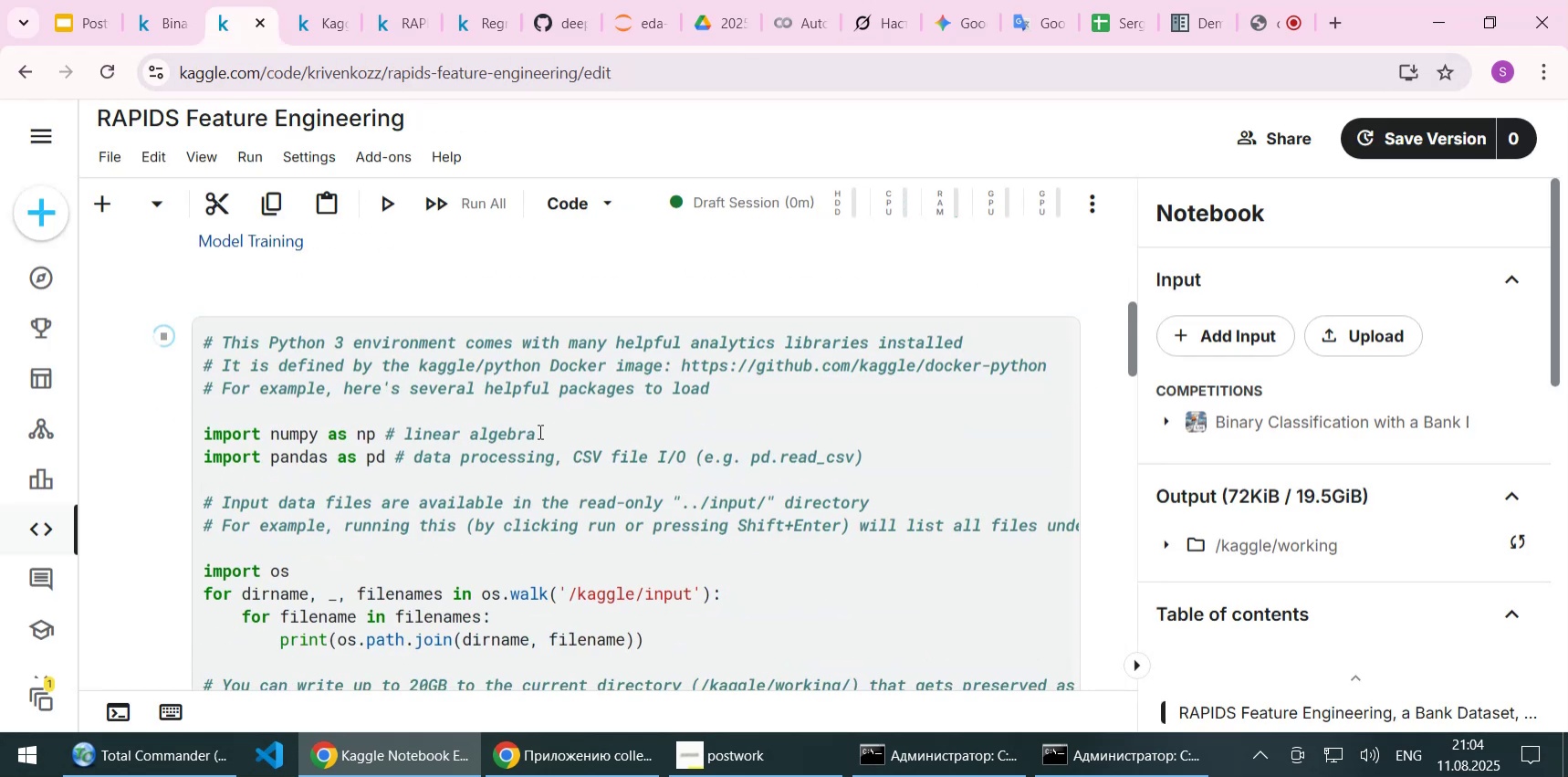 
scroll: coordinate [536, 431], scroll_direction: down, amount: 1.0
 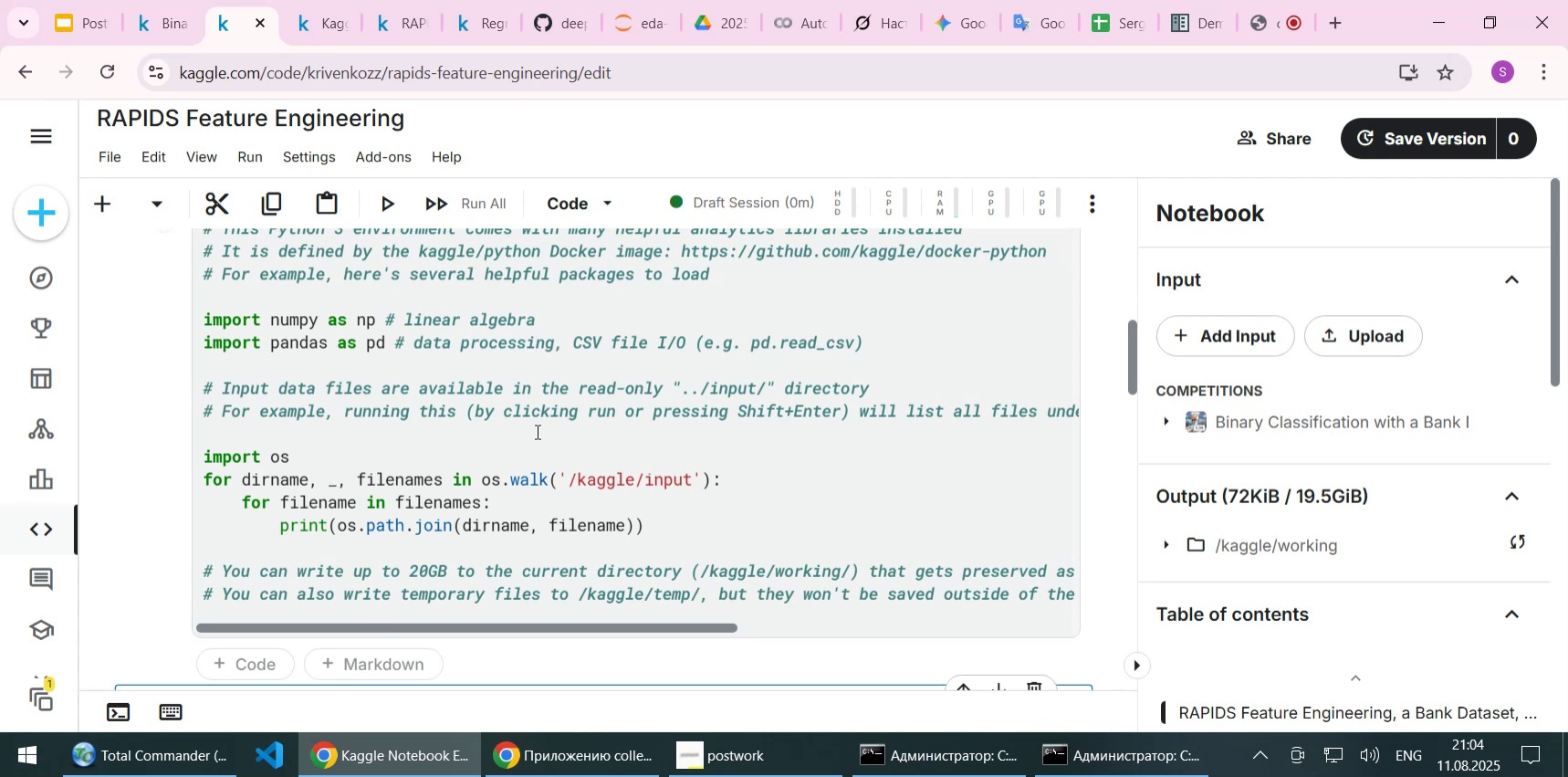 
scroll: coordinate [536, 431], scroll_direction: up, amount: 1.0
 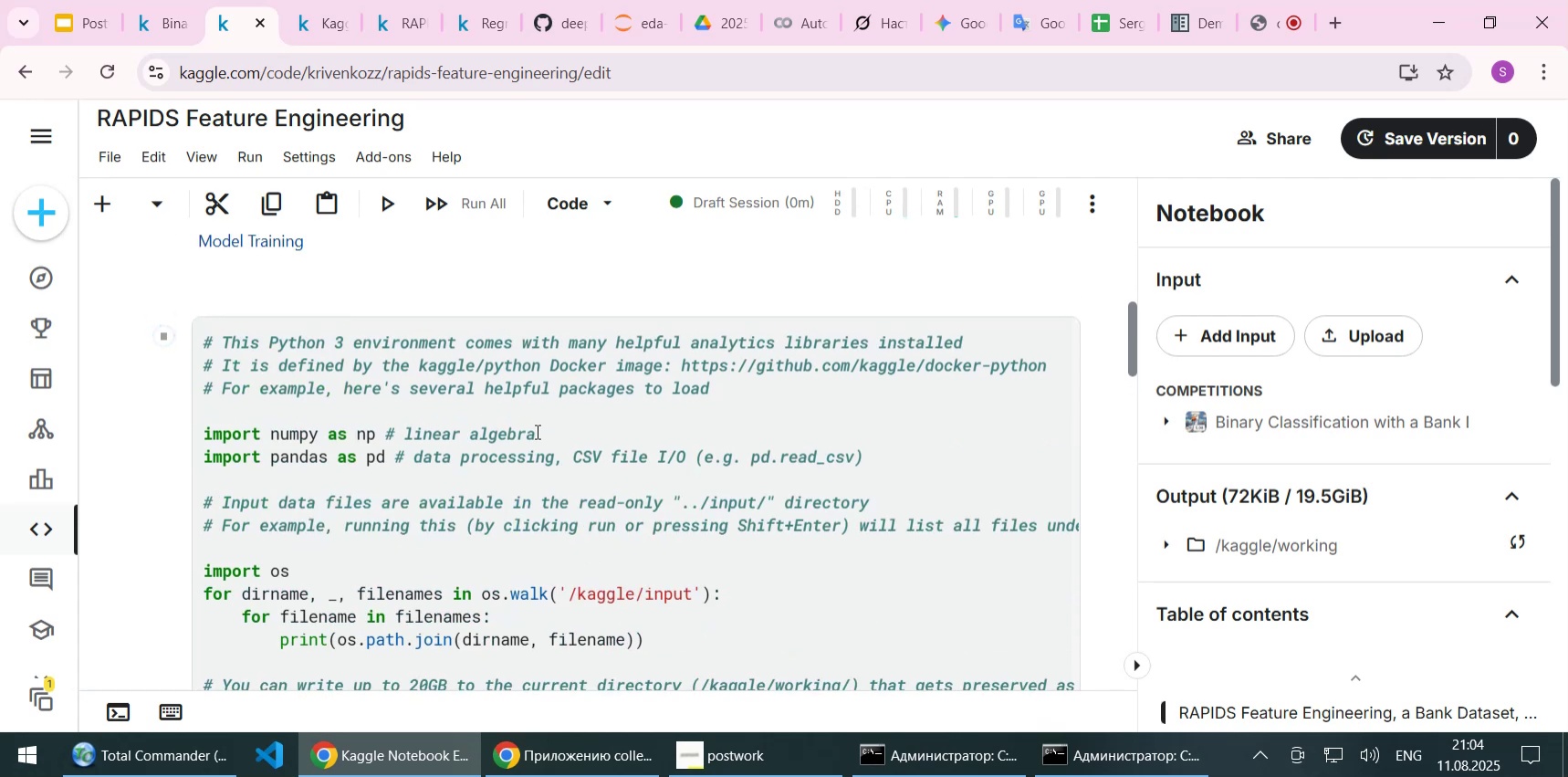 
wait(11.71)
 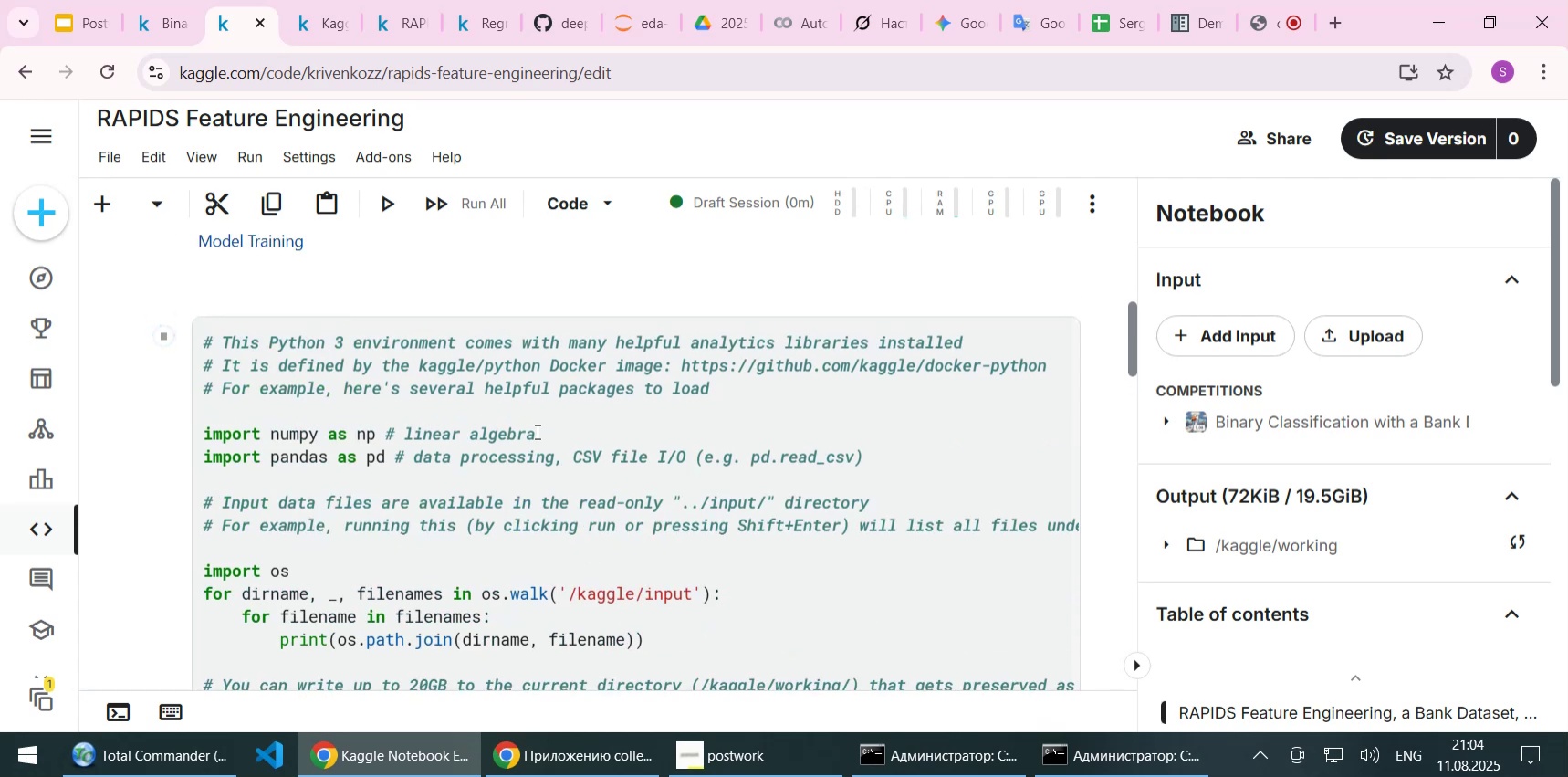 
scroll: coordinate [536, 436], scroll_direction: down, amount: 1.0
 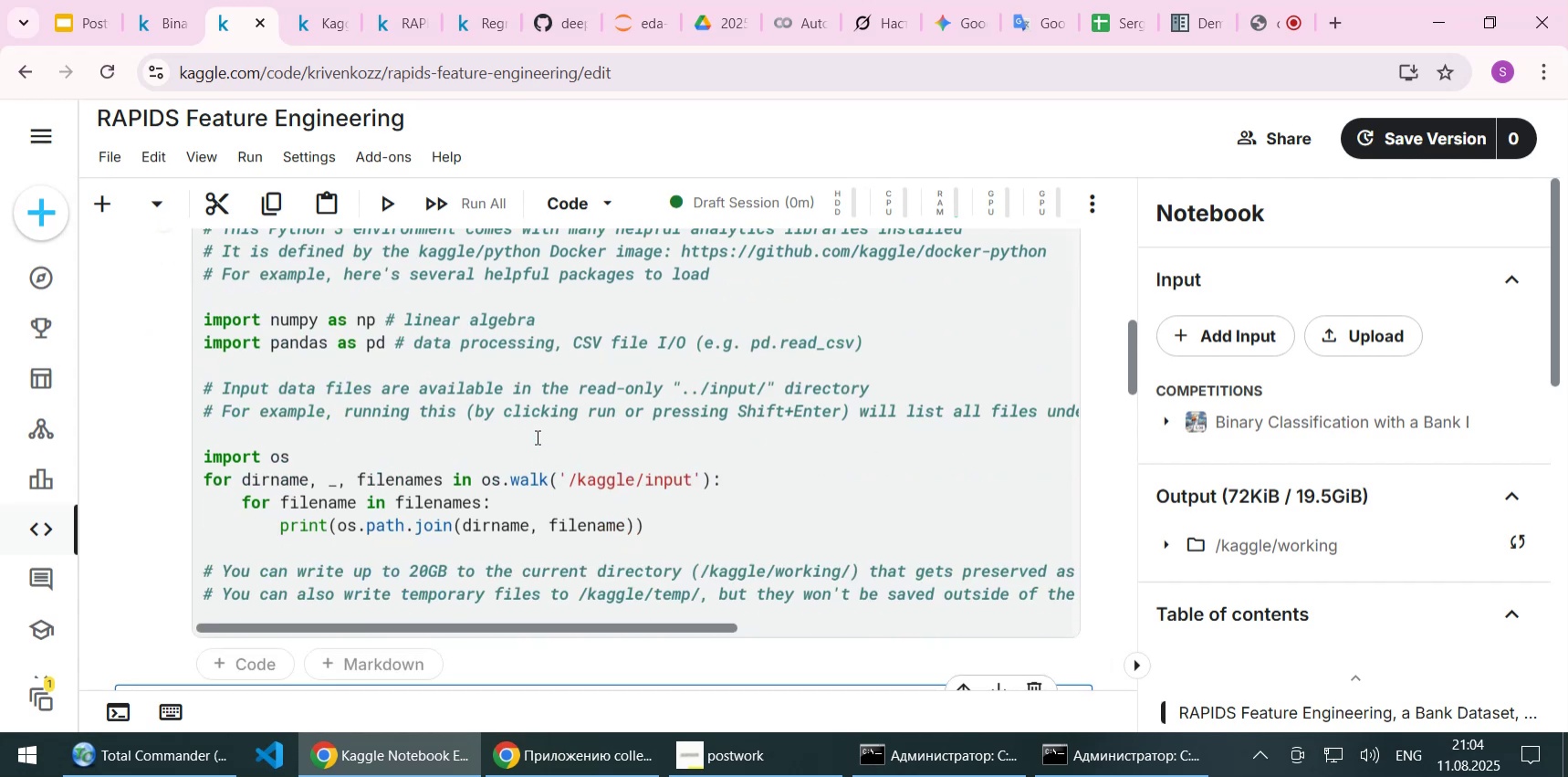 
scroll: coordinate [536, 436], scroll_direction: up, amount: 1.0
 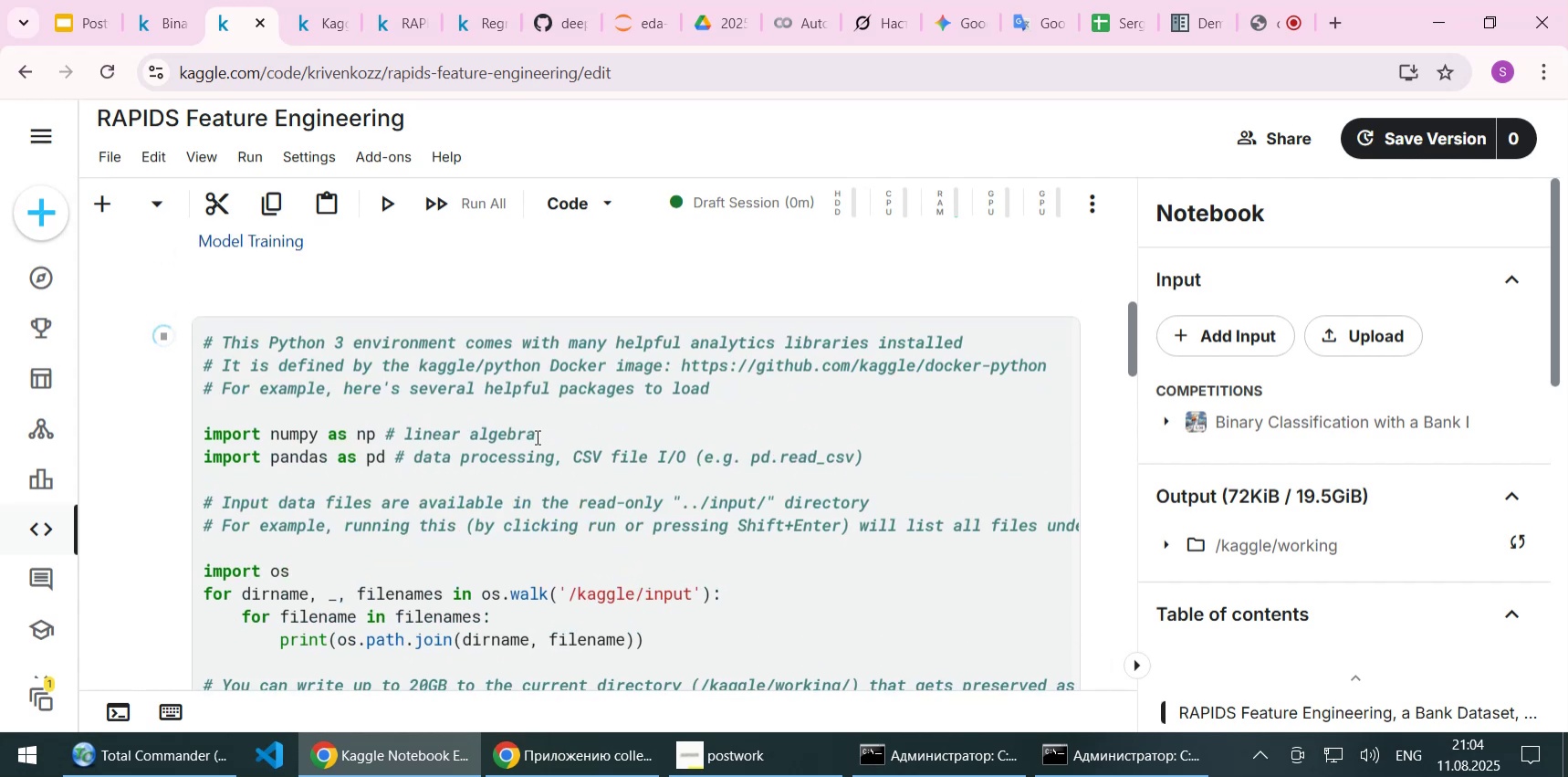 
wait(9.45)
 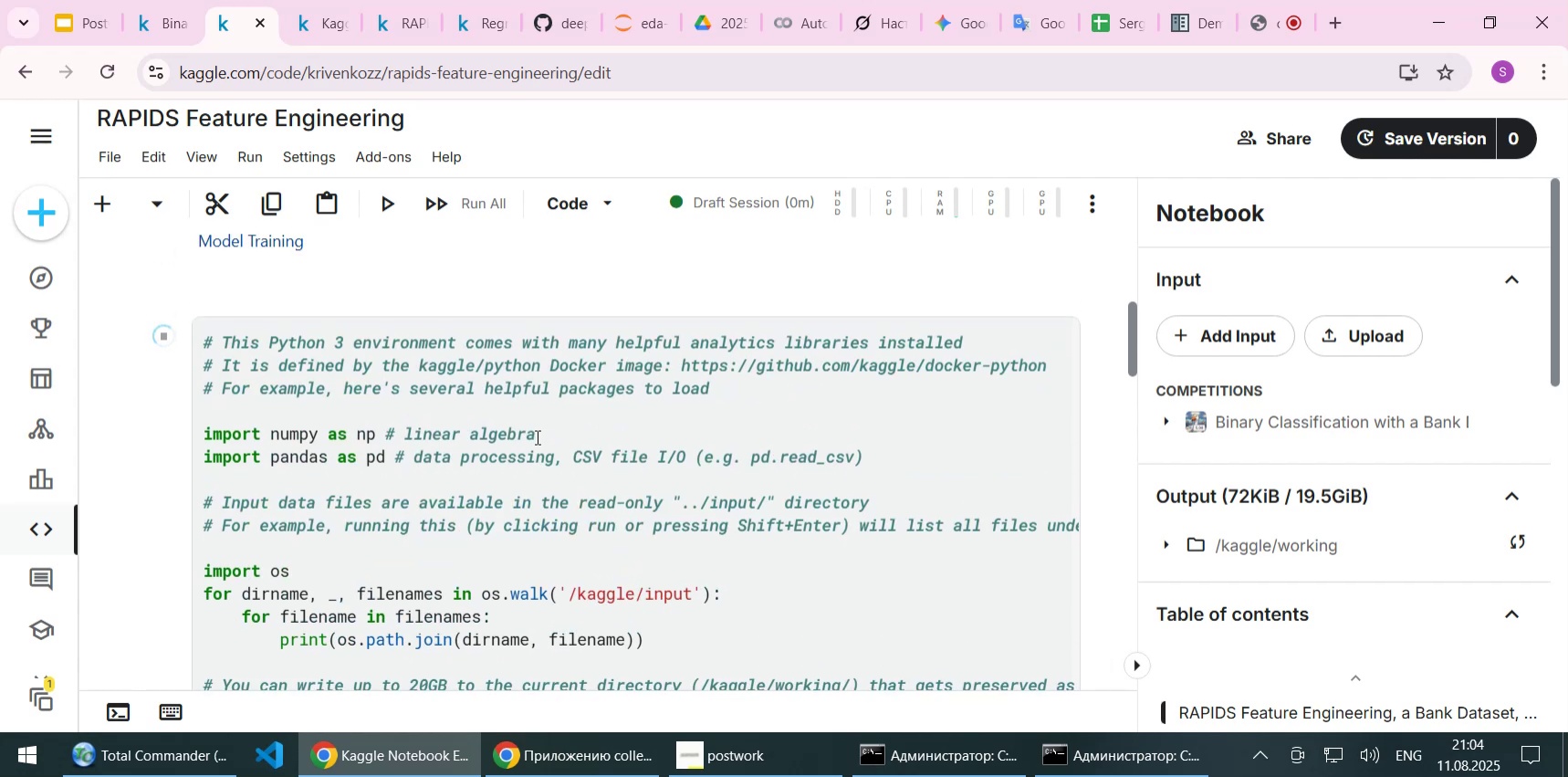 
scroll: coordinate [538, 437], scroll_direction: none, amount: 0.0
 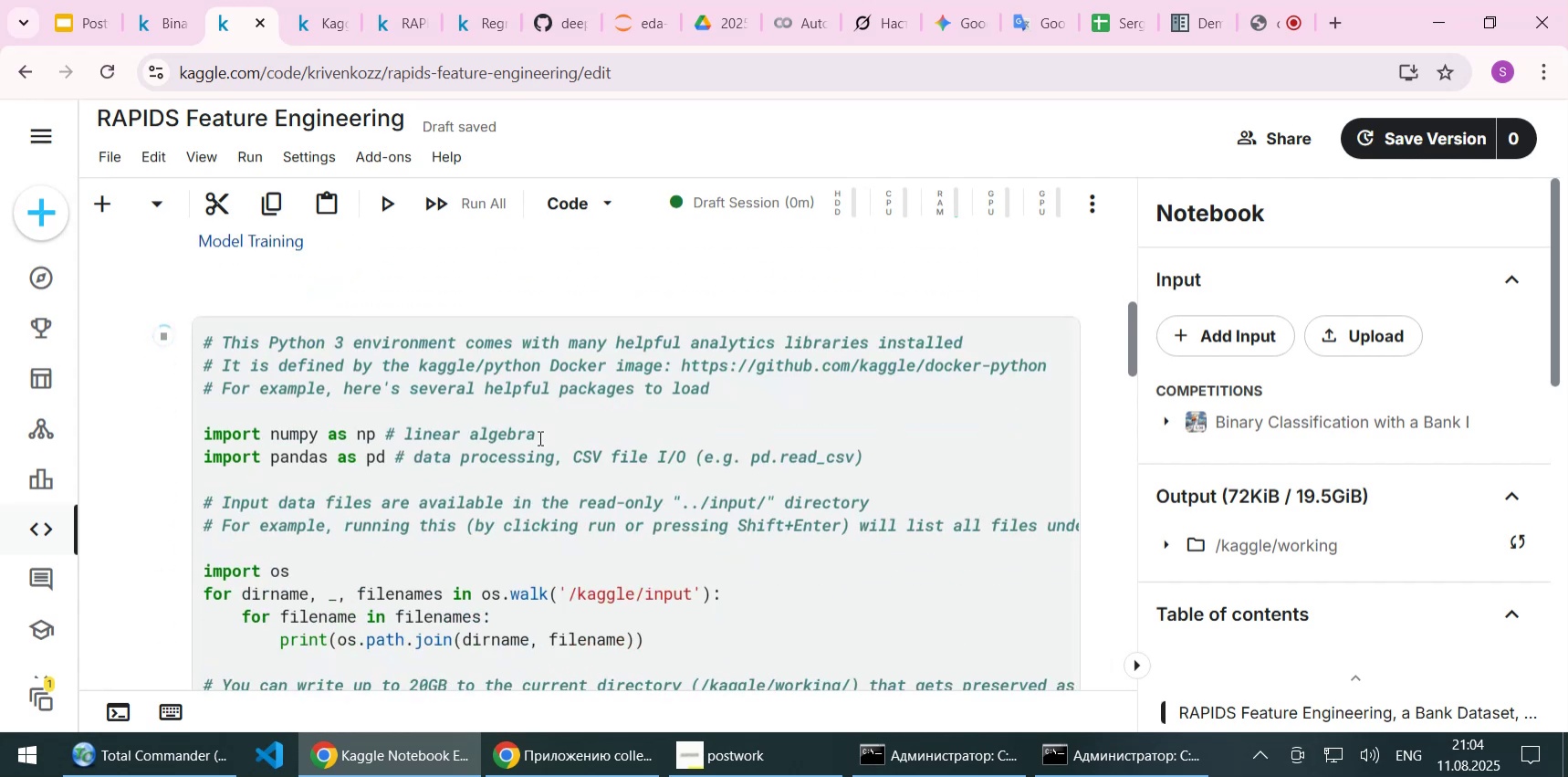 
scroll: coordinate [538, 437], scroll_direction: down, amount: 3.0
 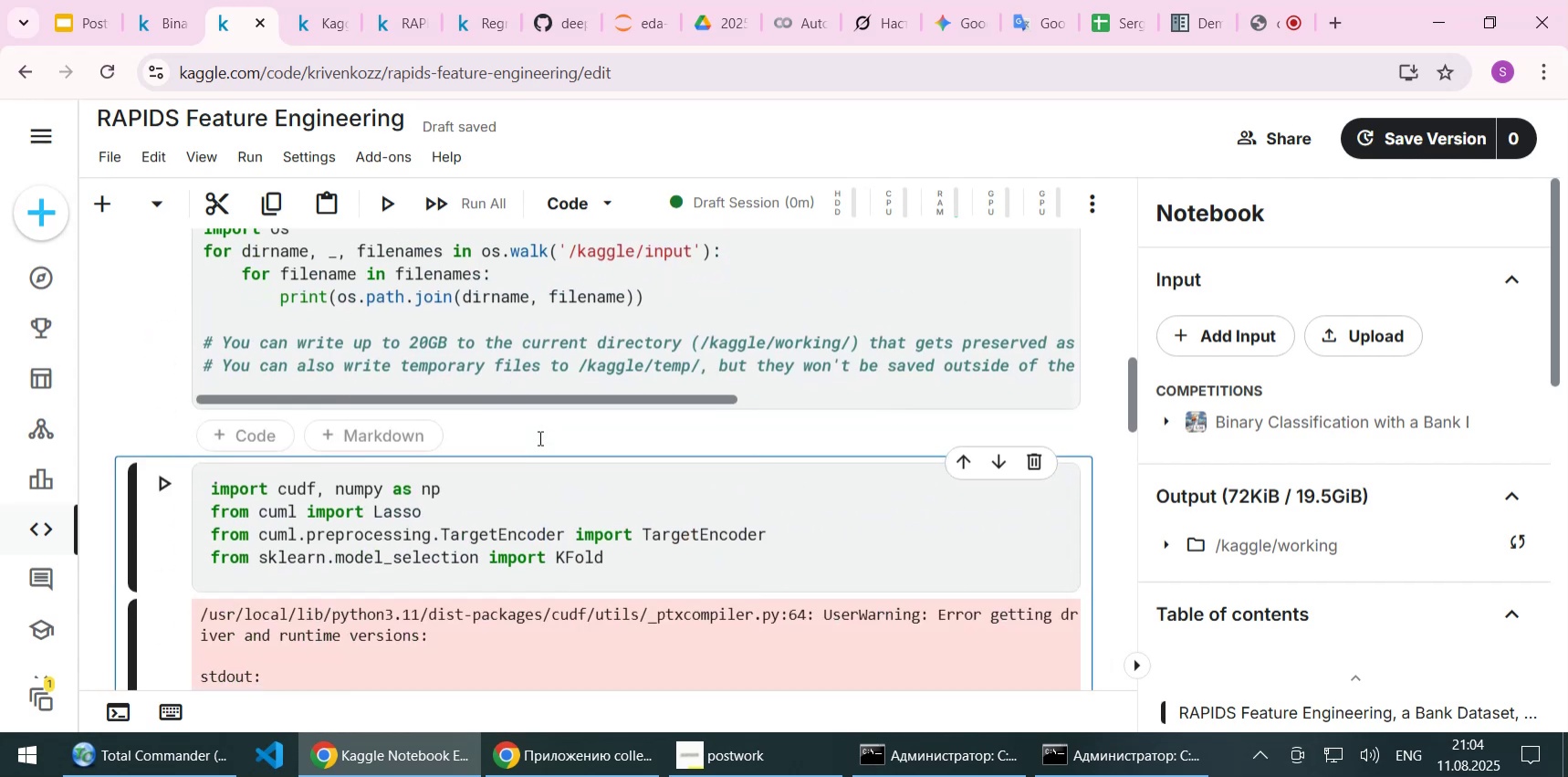 
scroll: coordinate [538, 437], scroll_direction: up, amount: 3.0
 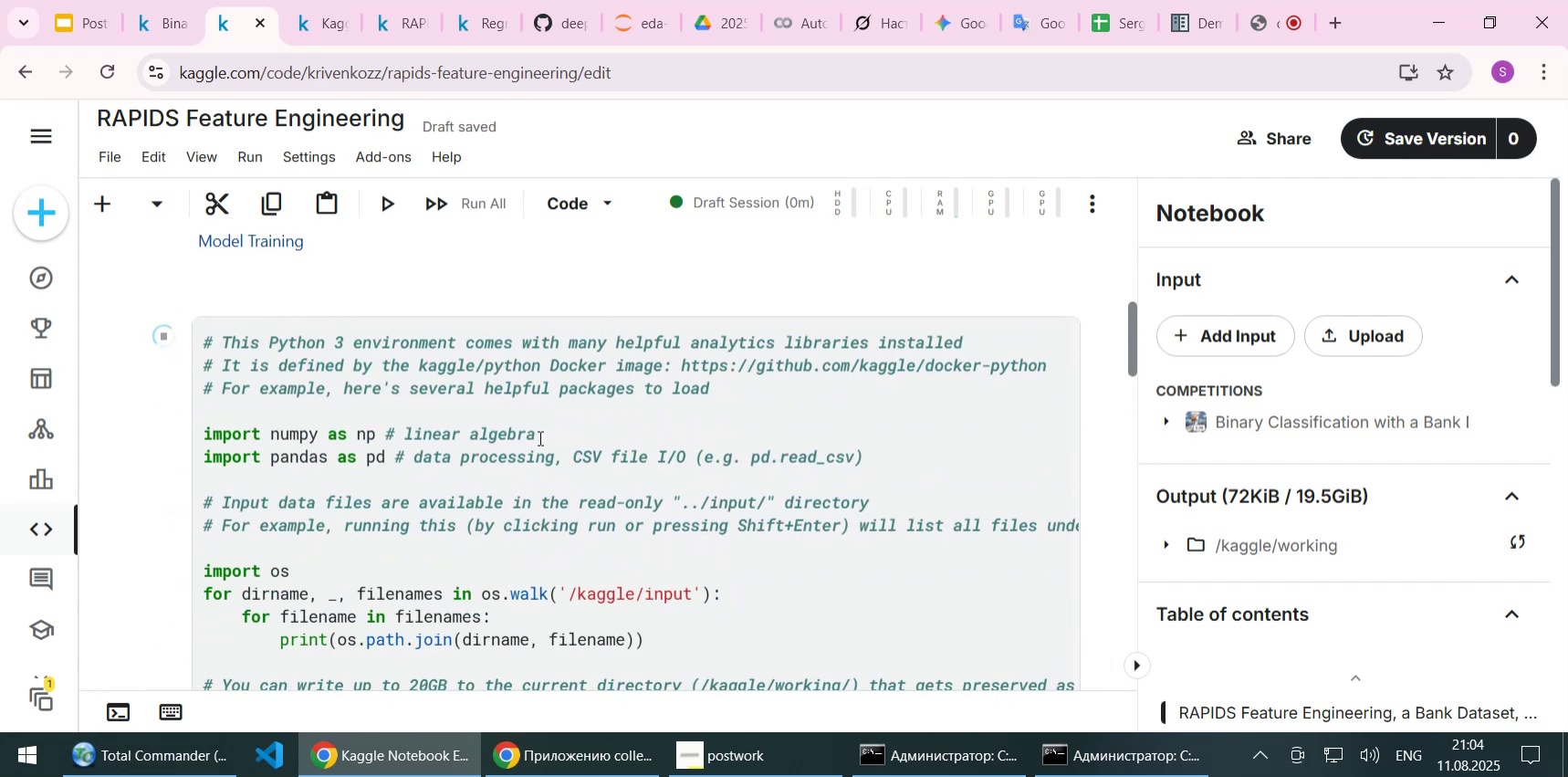 
scroll: coordinate [538, 437], scroll_direction: down, amount: 1.0
 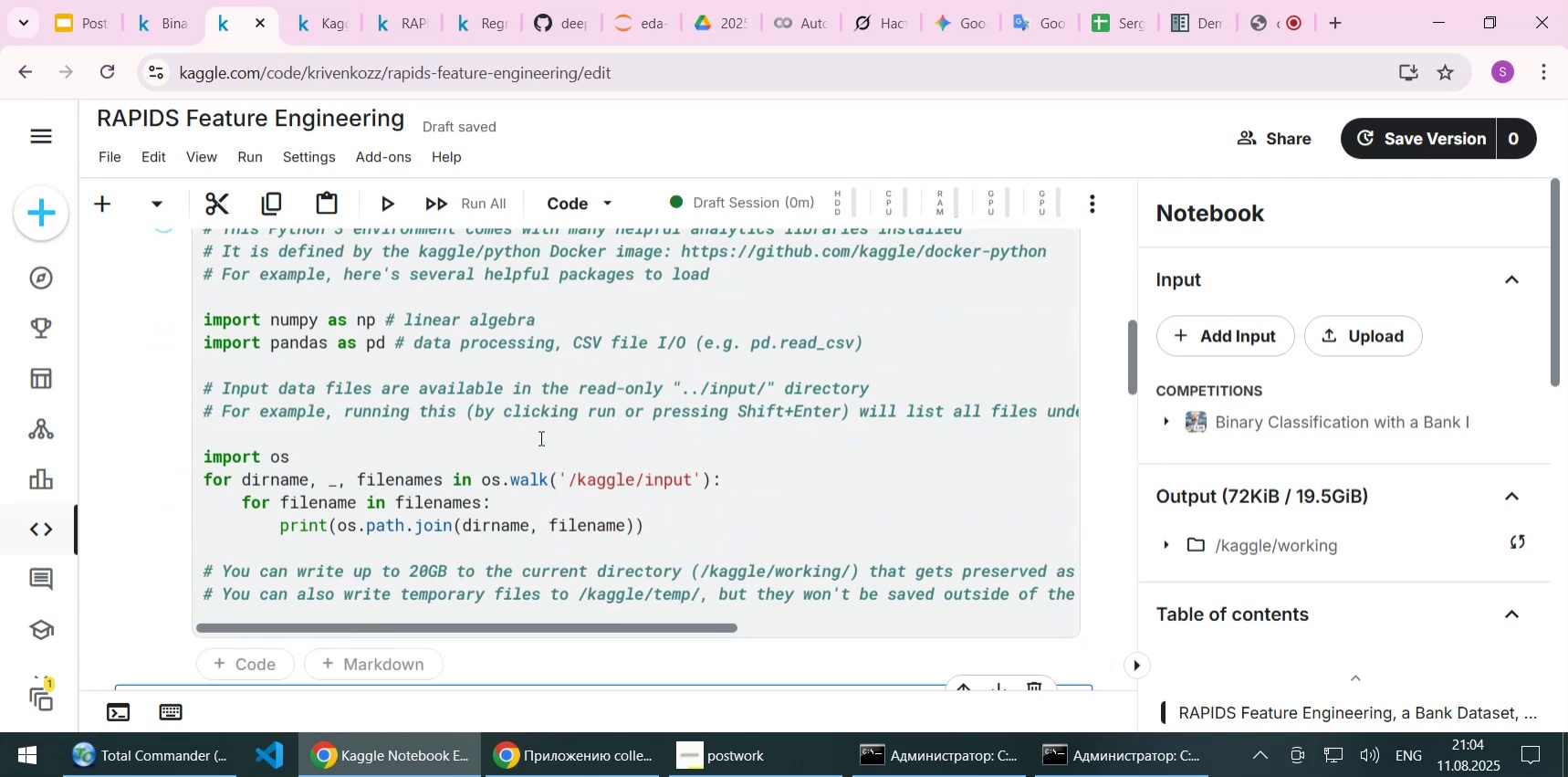 
scroll: coordinate [539, 437], scroll_direction: up, amount: 1.0
 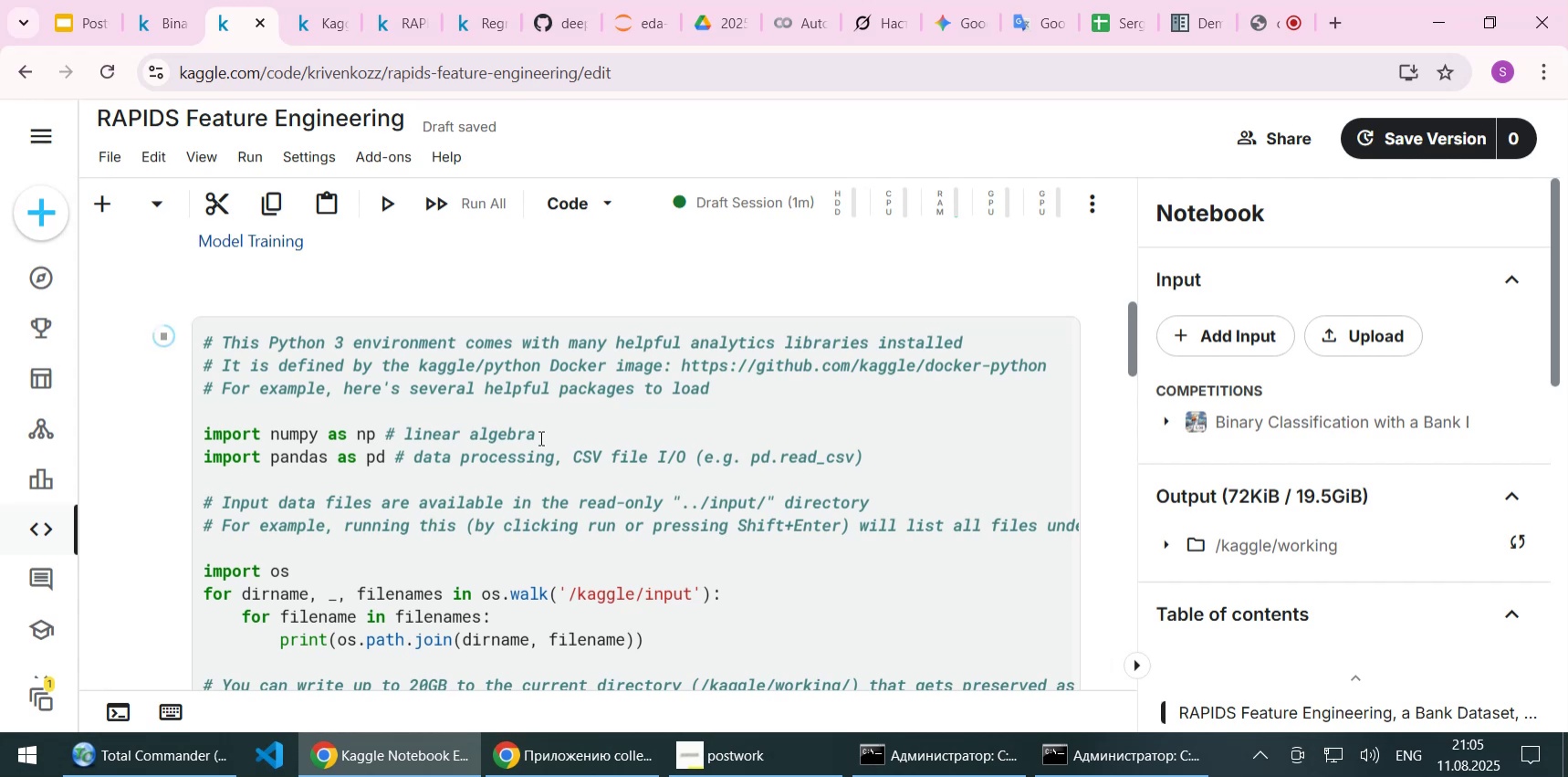 
wait(65.93)
 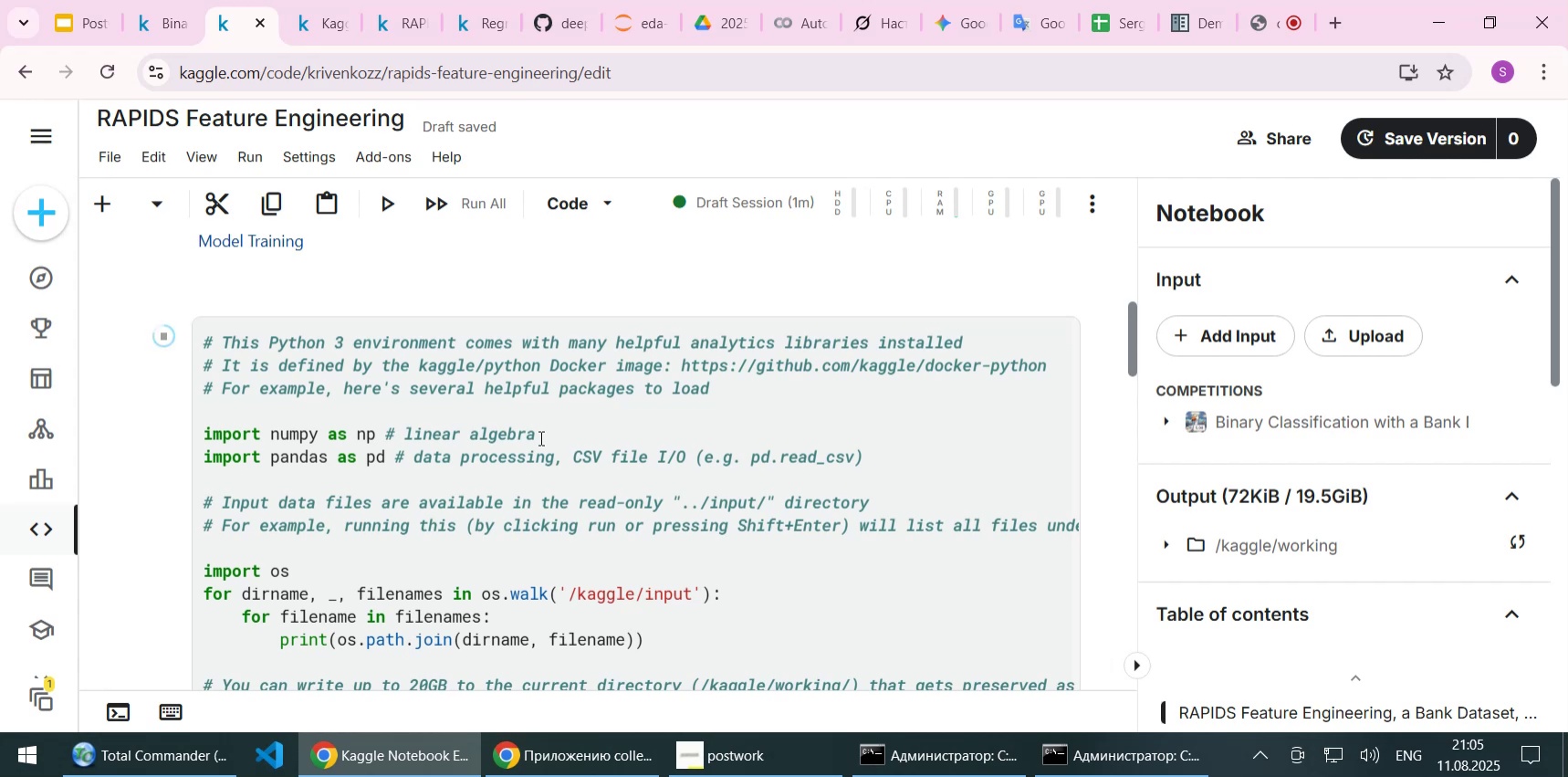 
scroll: coordinate [523, 394], scroll_direction: up, amount: 3.0
 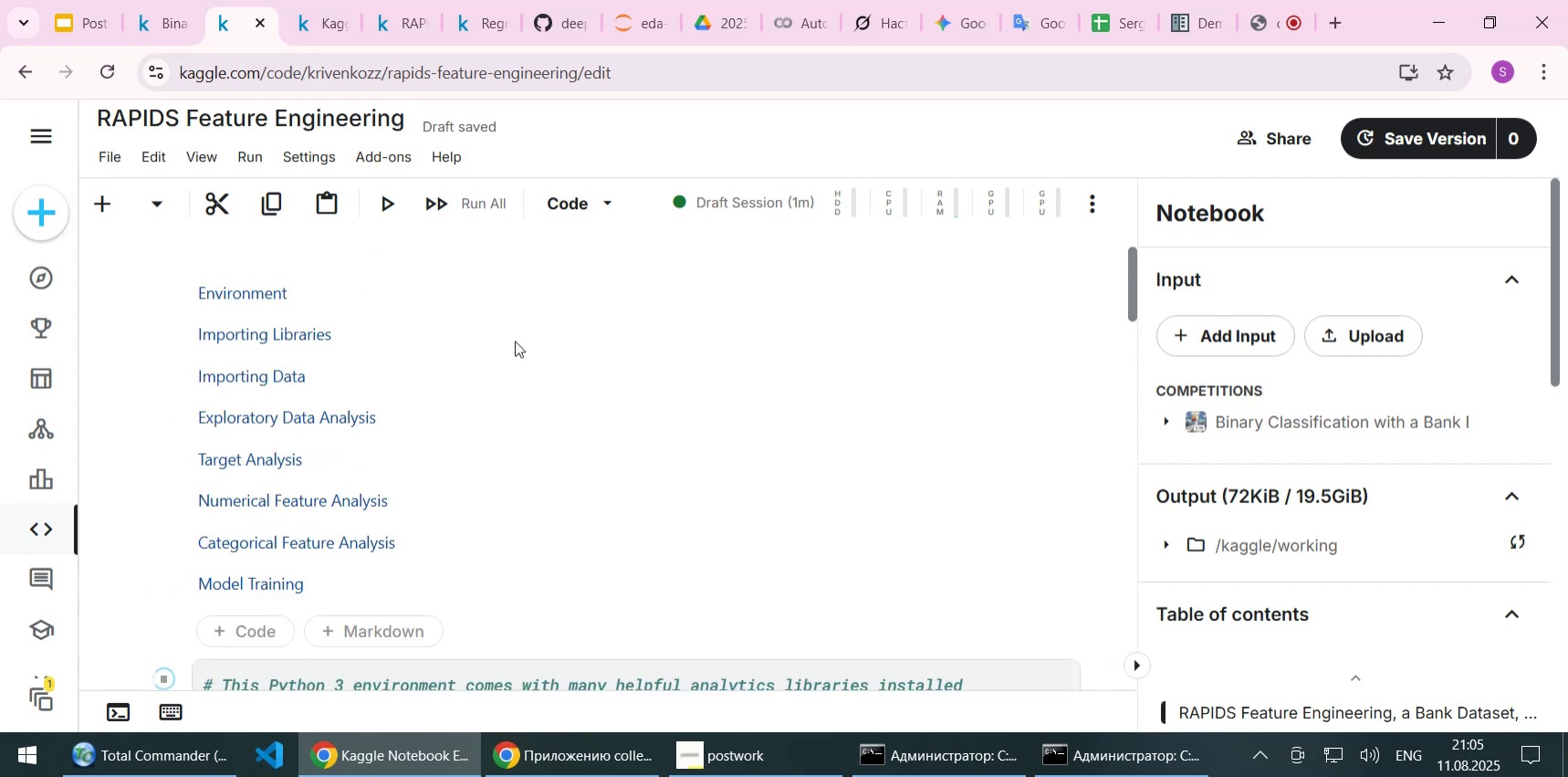 
scroll: coordinate [515, 341], scroll_direction: down, amount: 2.0
 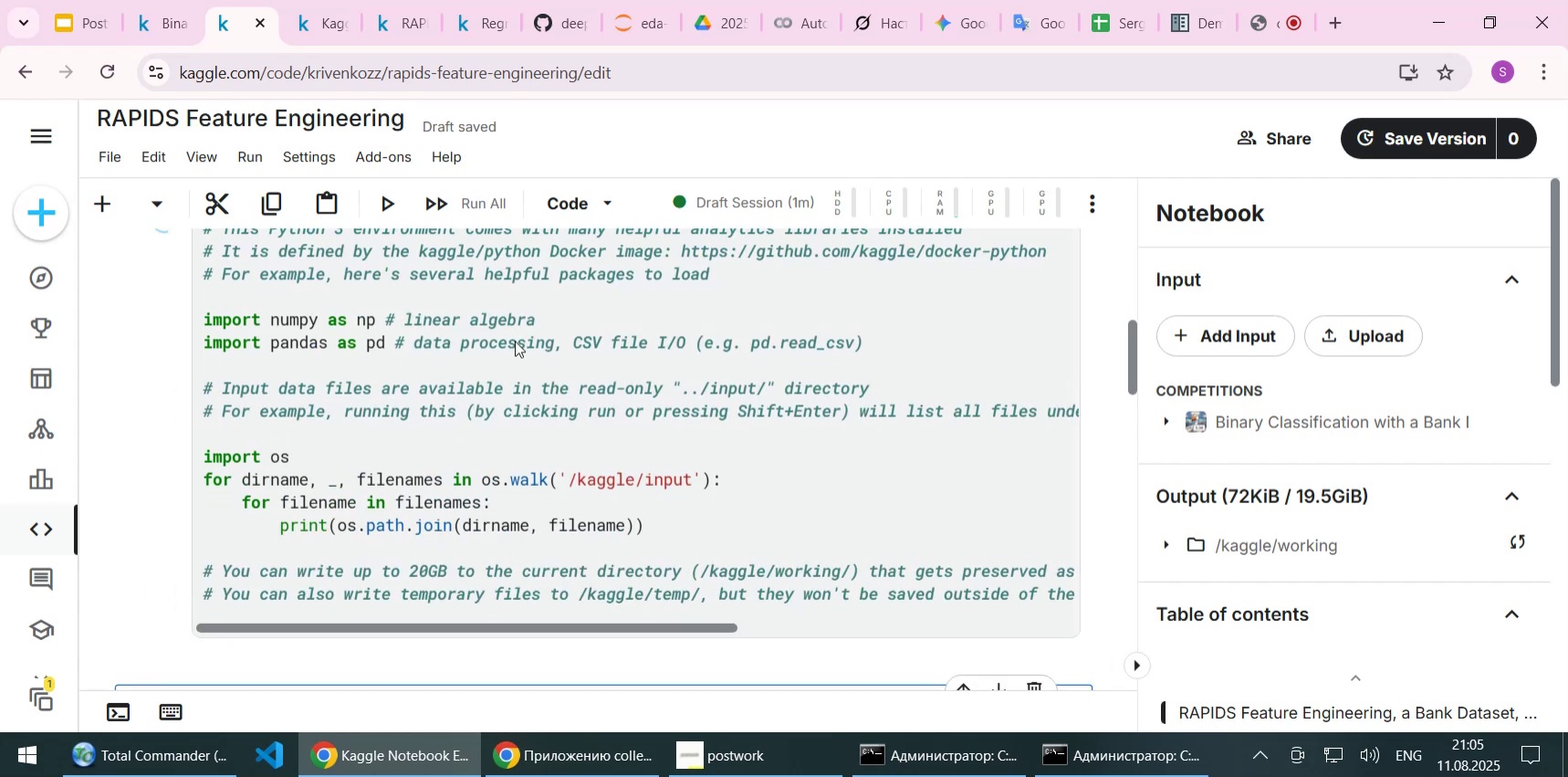 
scroll: coordinate [515, 341], scroll_direction: up, amount: 1.0
 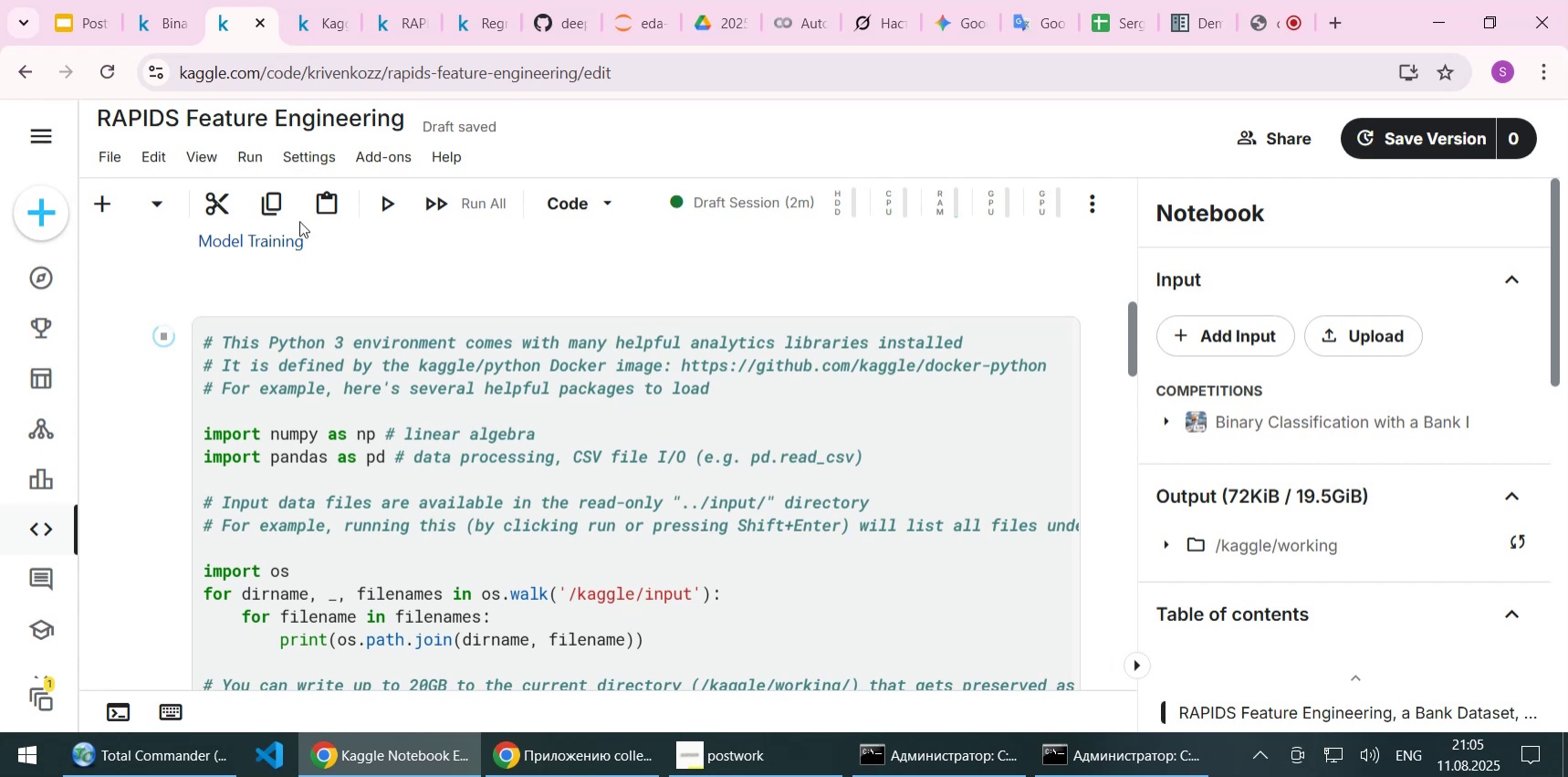 
wait(5.12)
 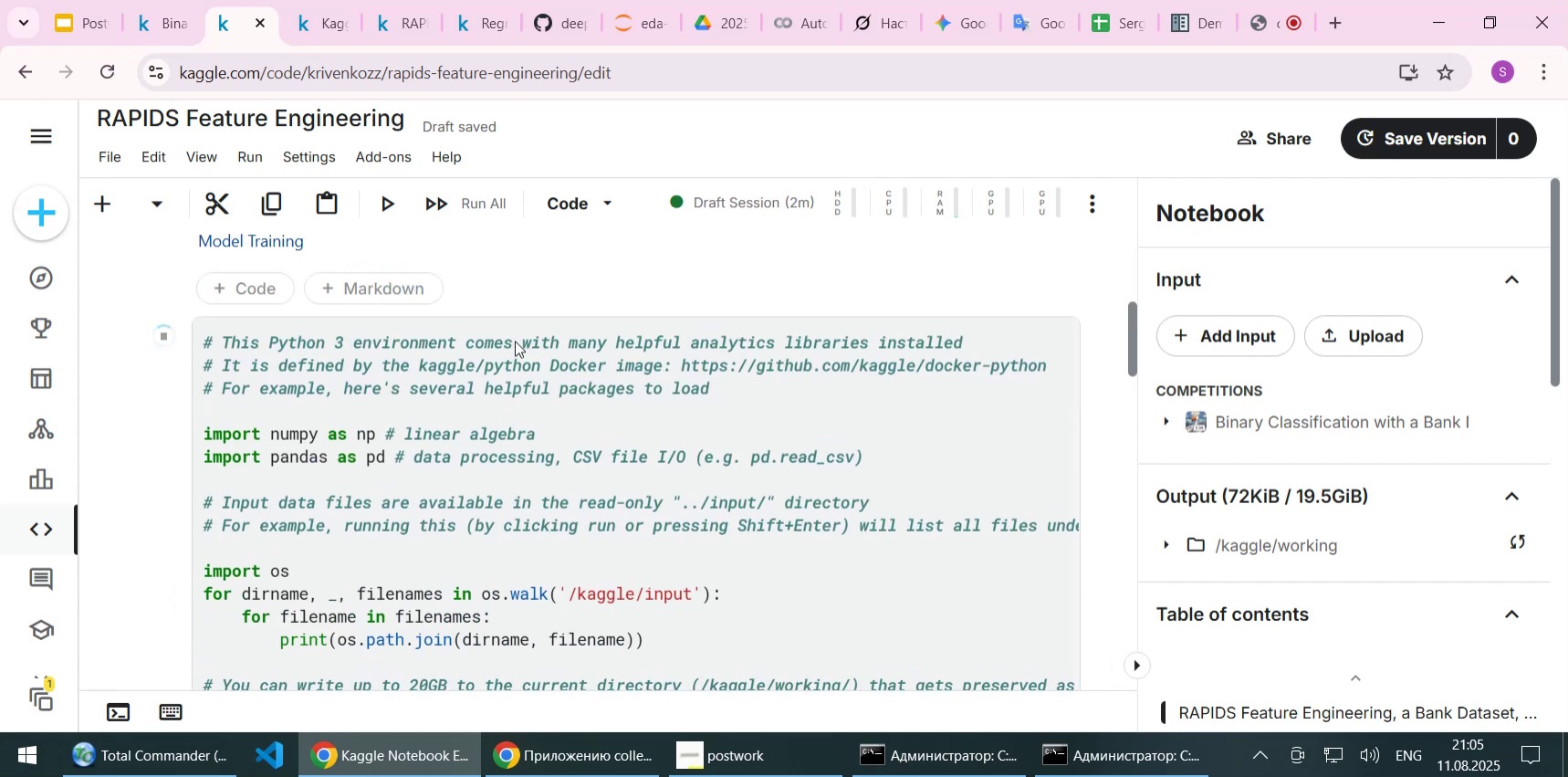 
left_click([261, 161])
 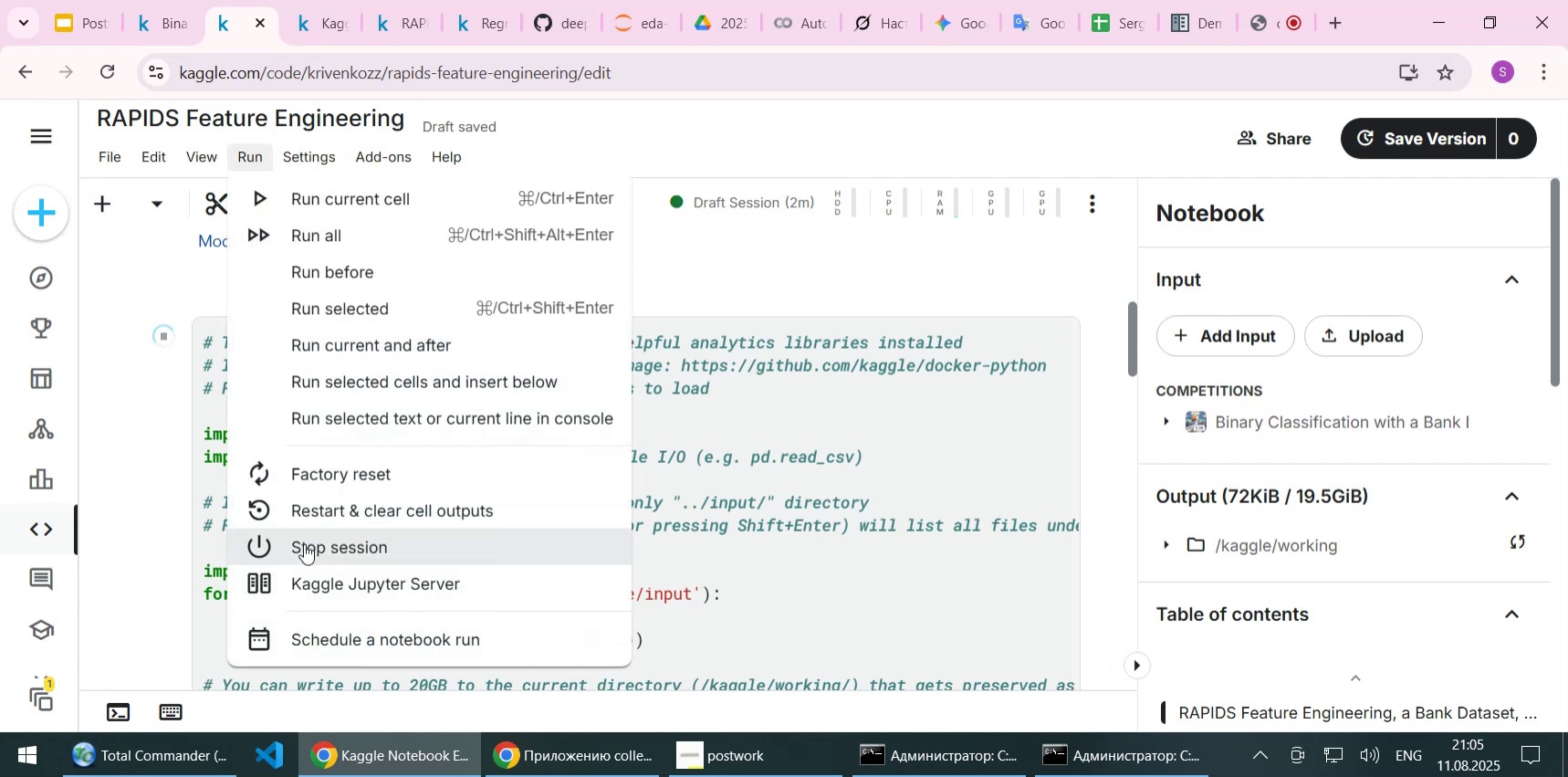 
left_click([310, 556])
 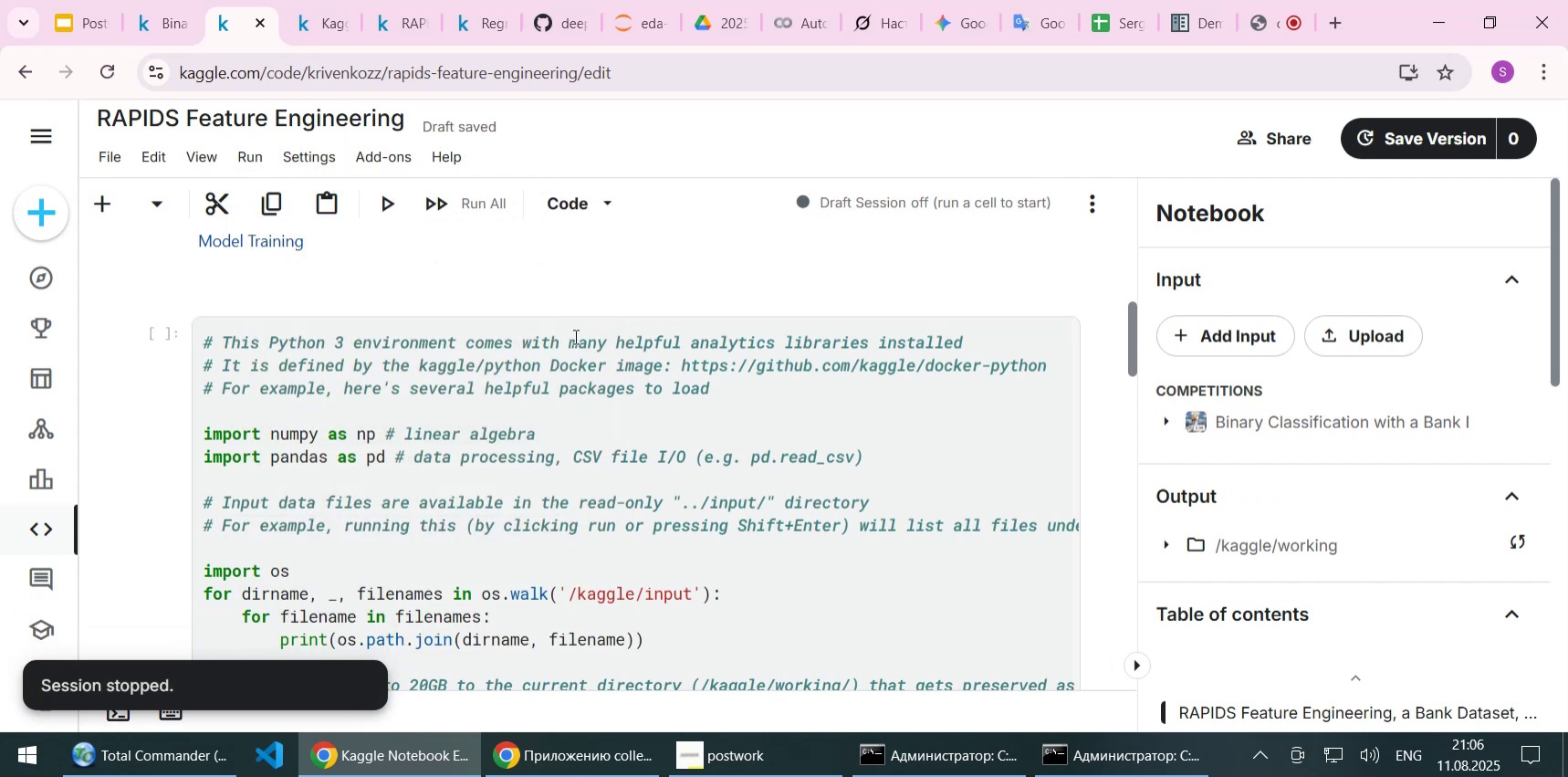 
left_click([241, 163])
 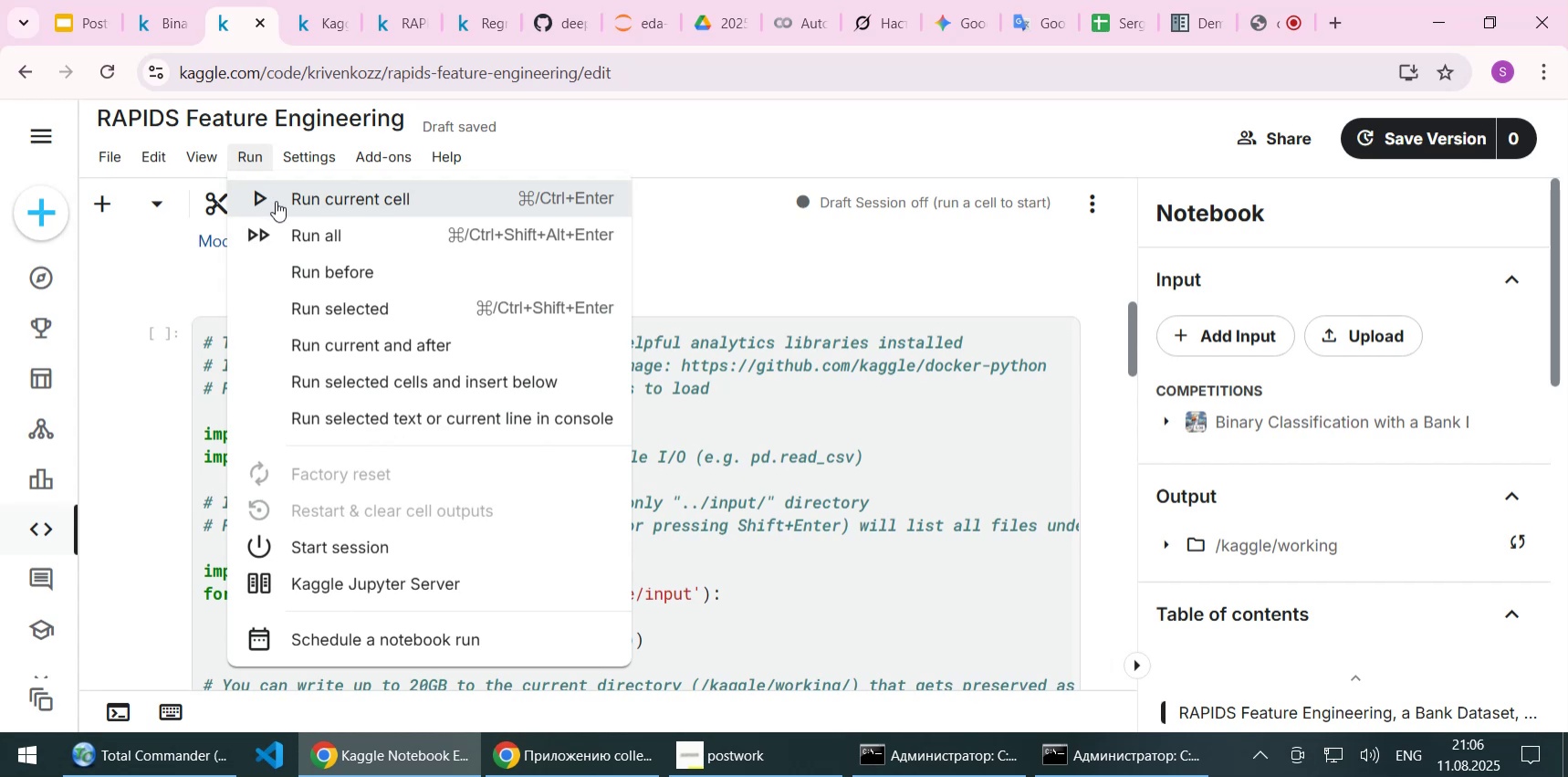 
mouse_move([492, 478])
 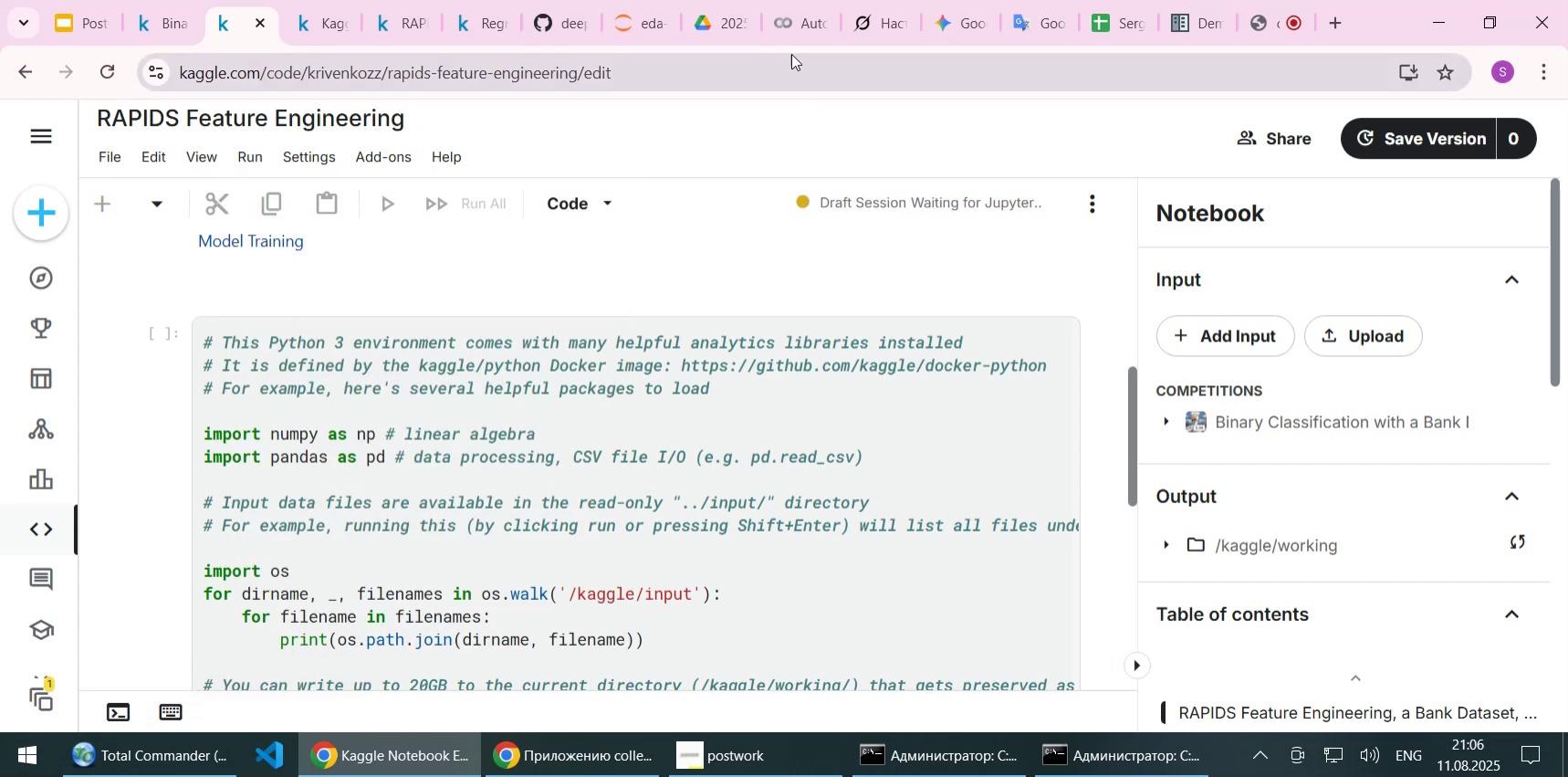 
left_click([793, 34])
 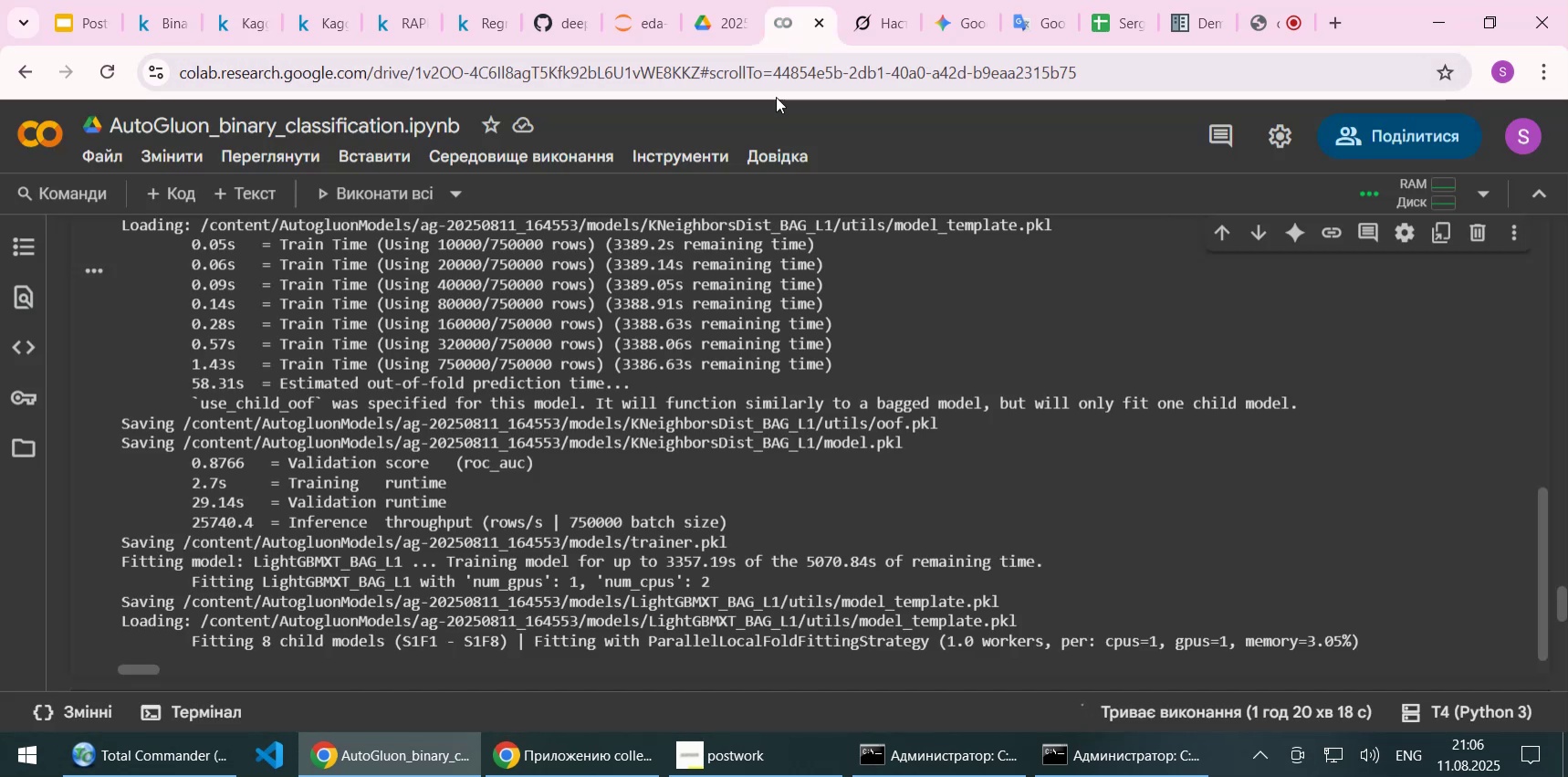 
scroll: coordinate [658, 402], scroll_direction: down, amount: 2.0
 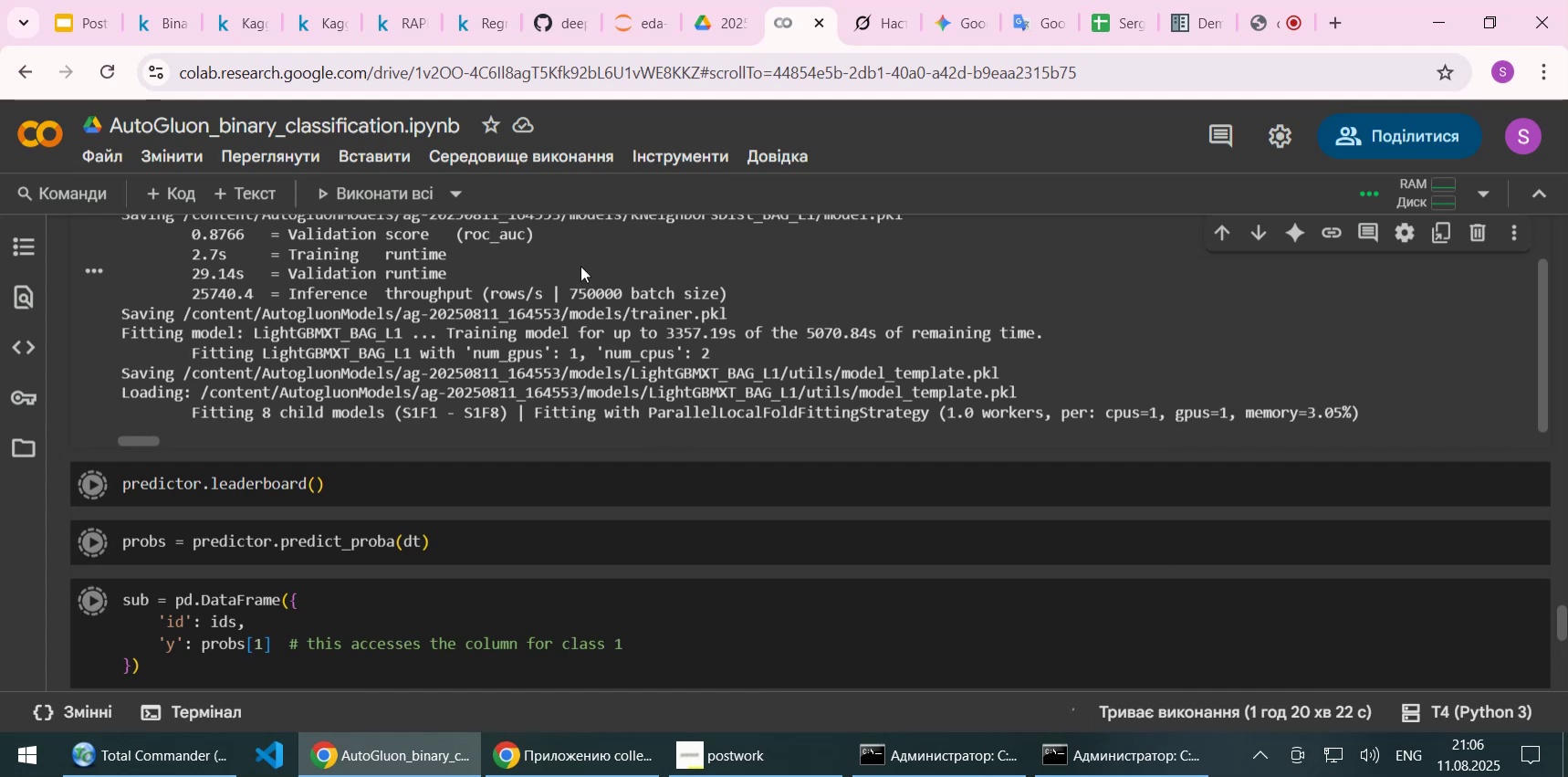 
left_click([239, 32])
 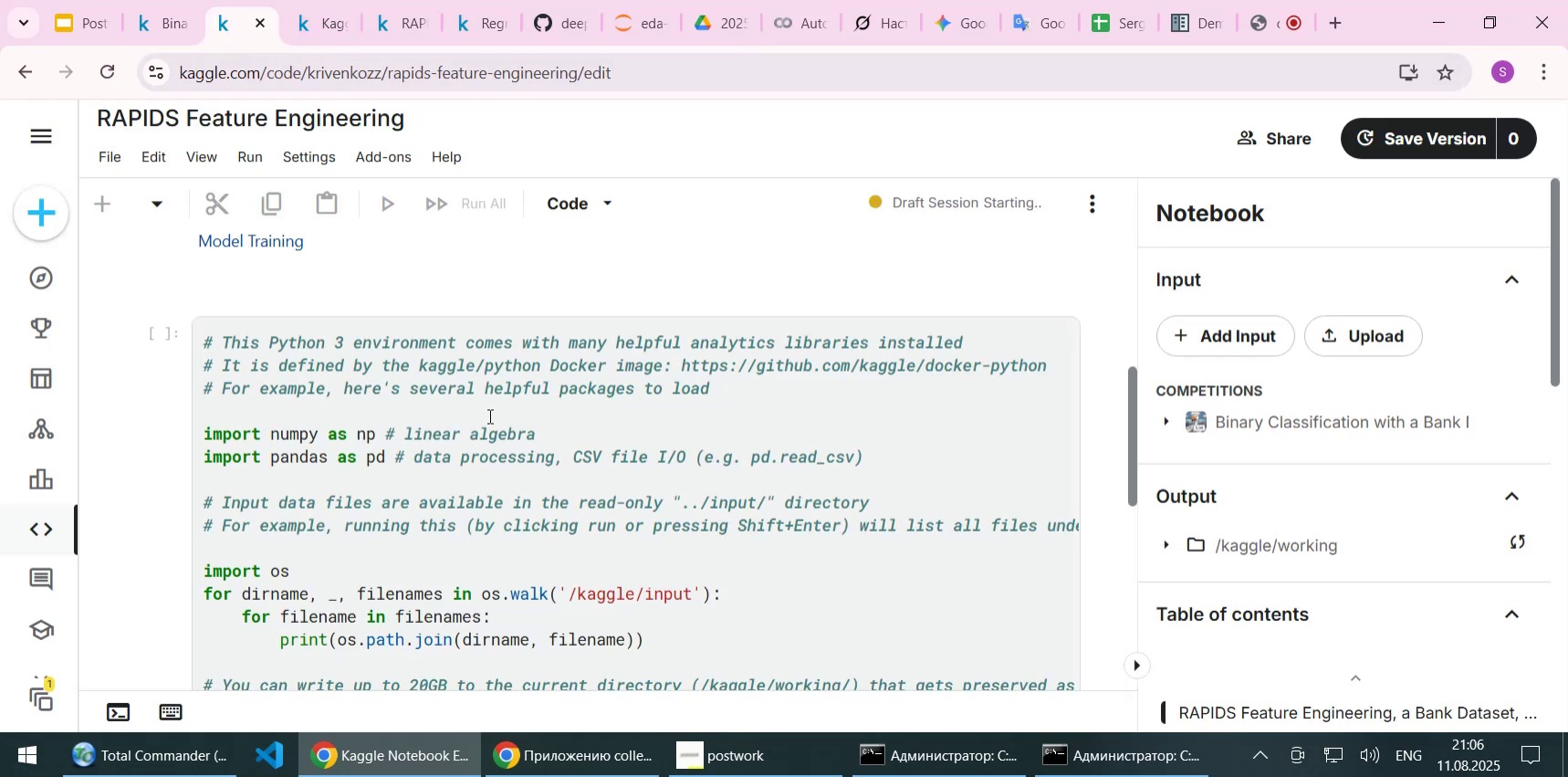 
wait(8.8)
 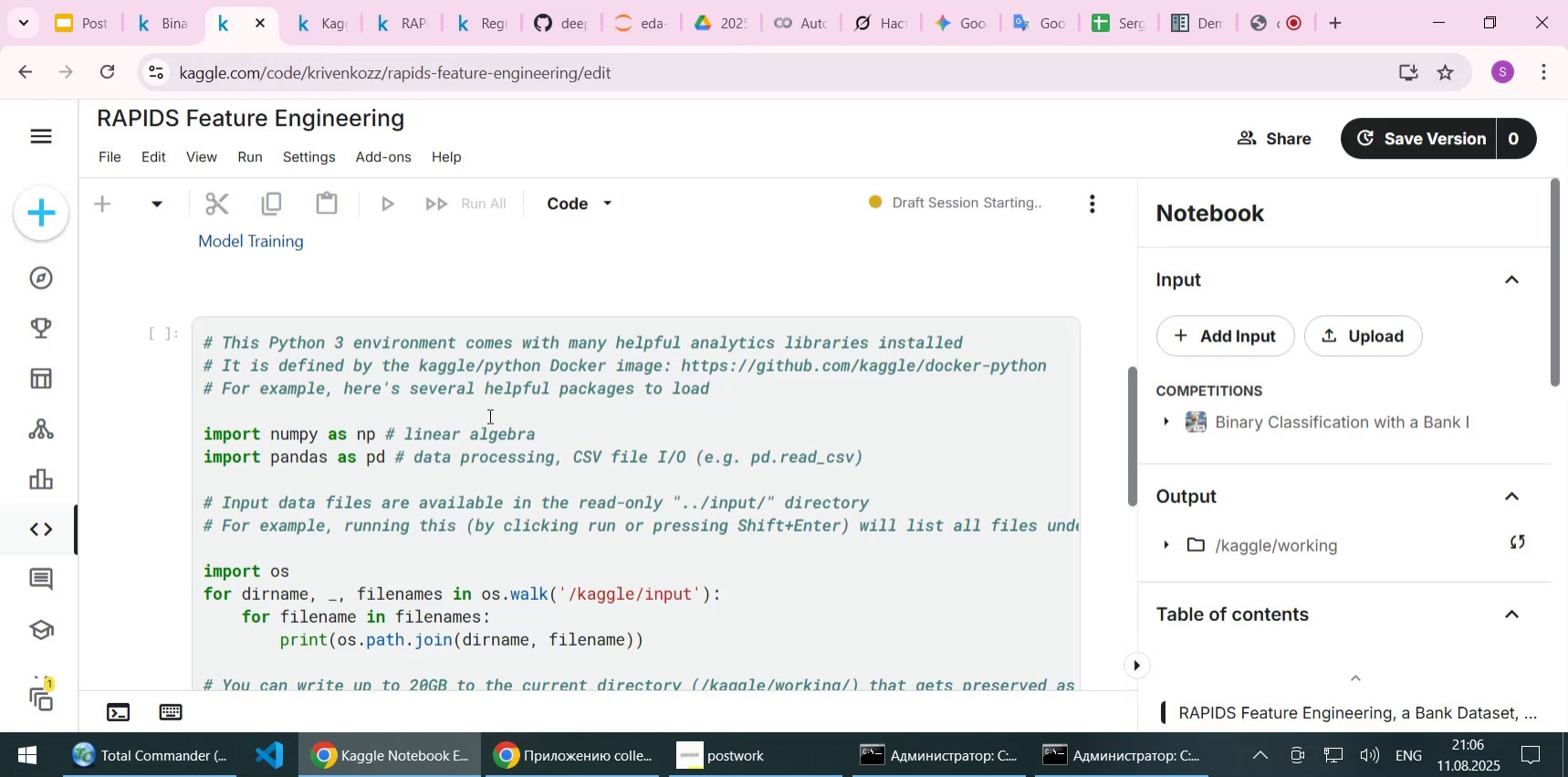 
scroll: coordinate [488, 415], scroll_direction: down, amount: 1.0
 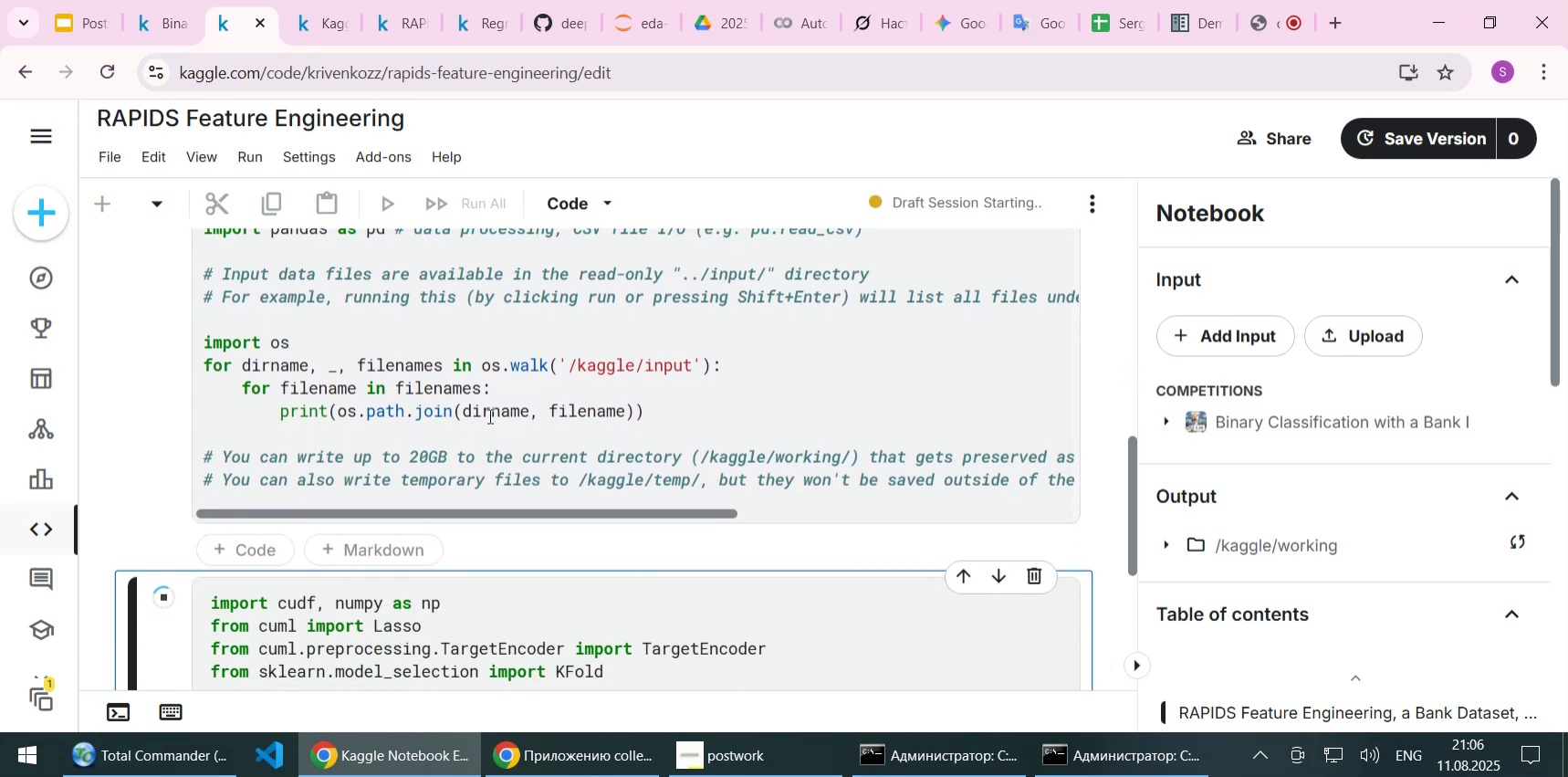 
scroll: coordinate [488, 415], scroll_direction: up, amount: 5.0
 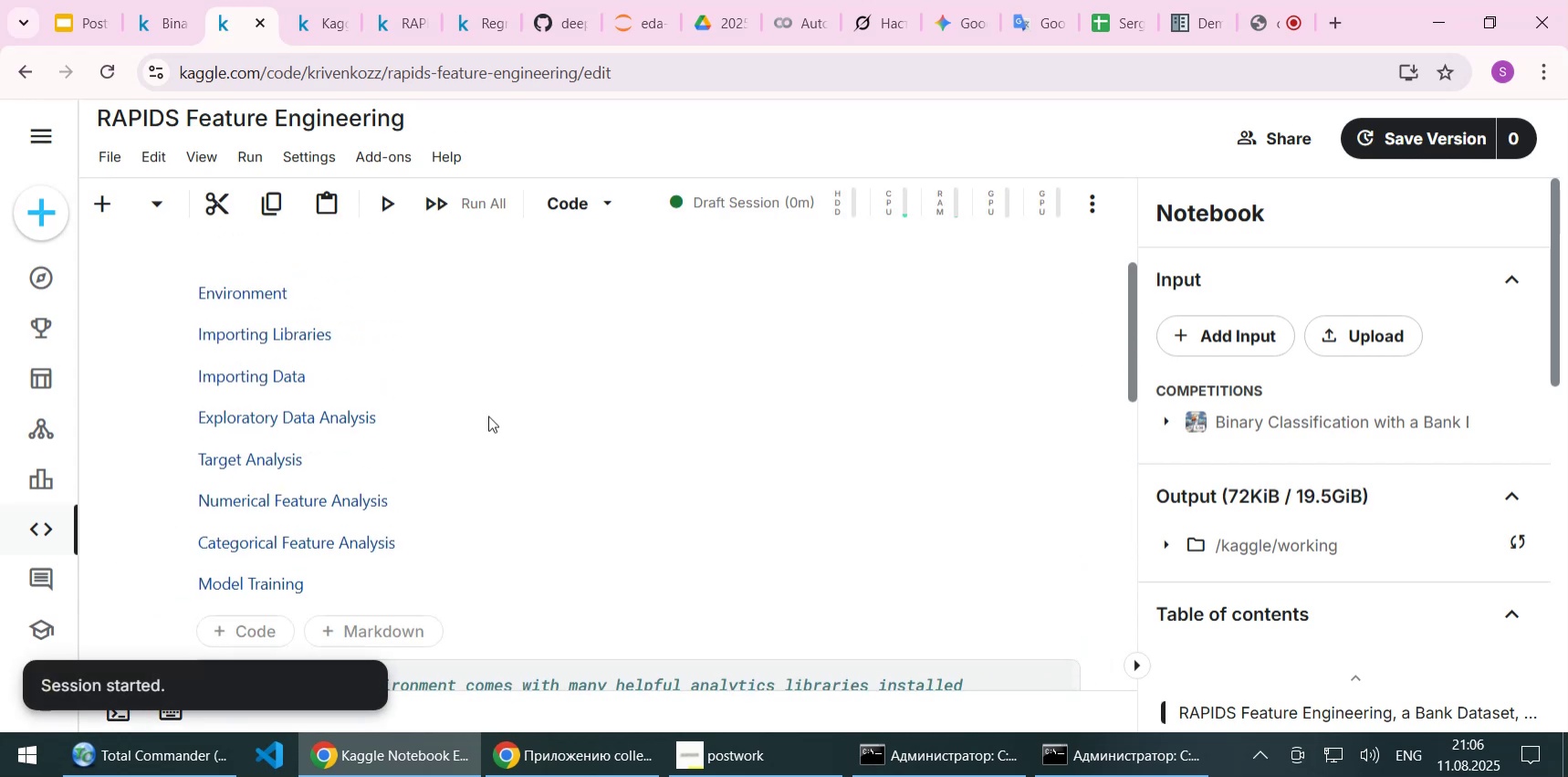 
scroll: coordinate [521, 374], scroll_direction: down, amount: 3.0
 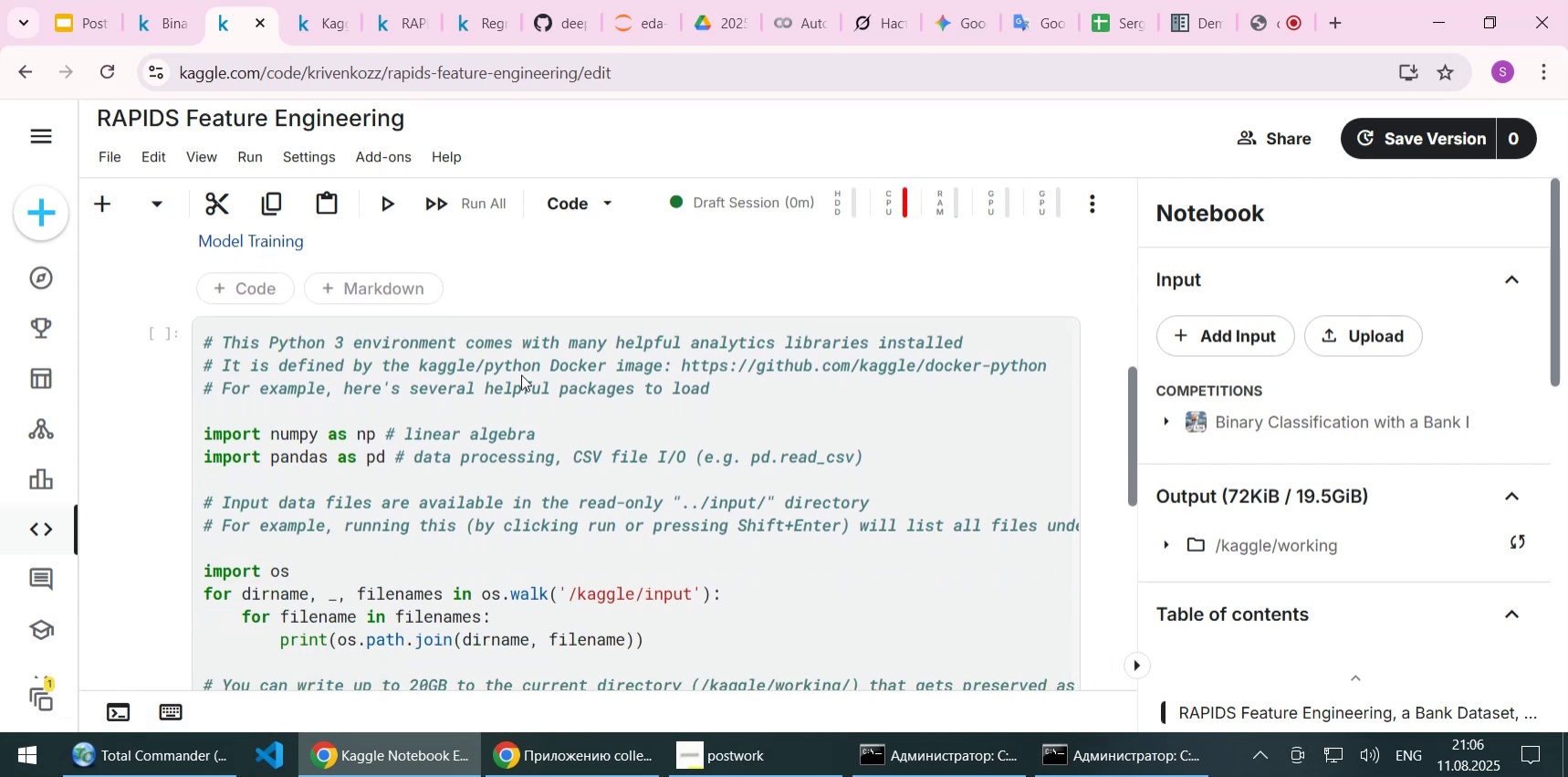 
wait(6.14)
 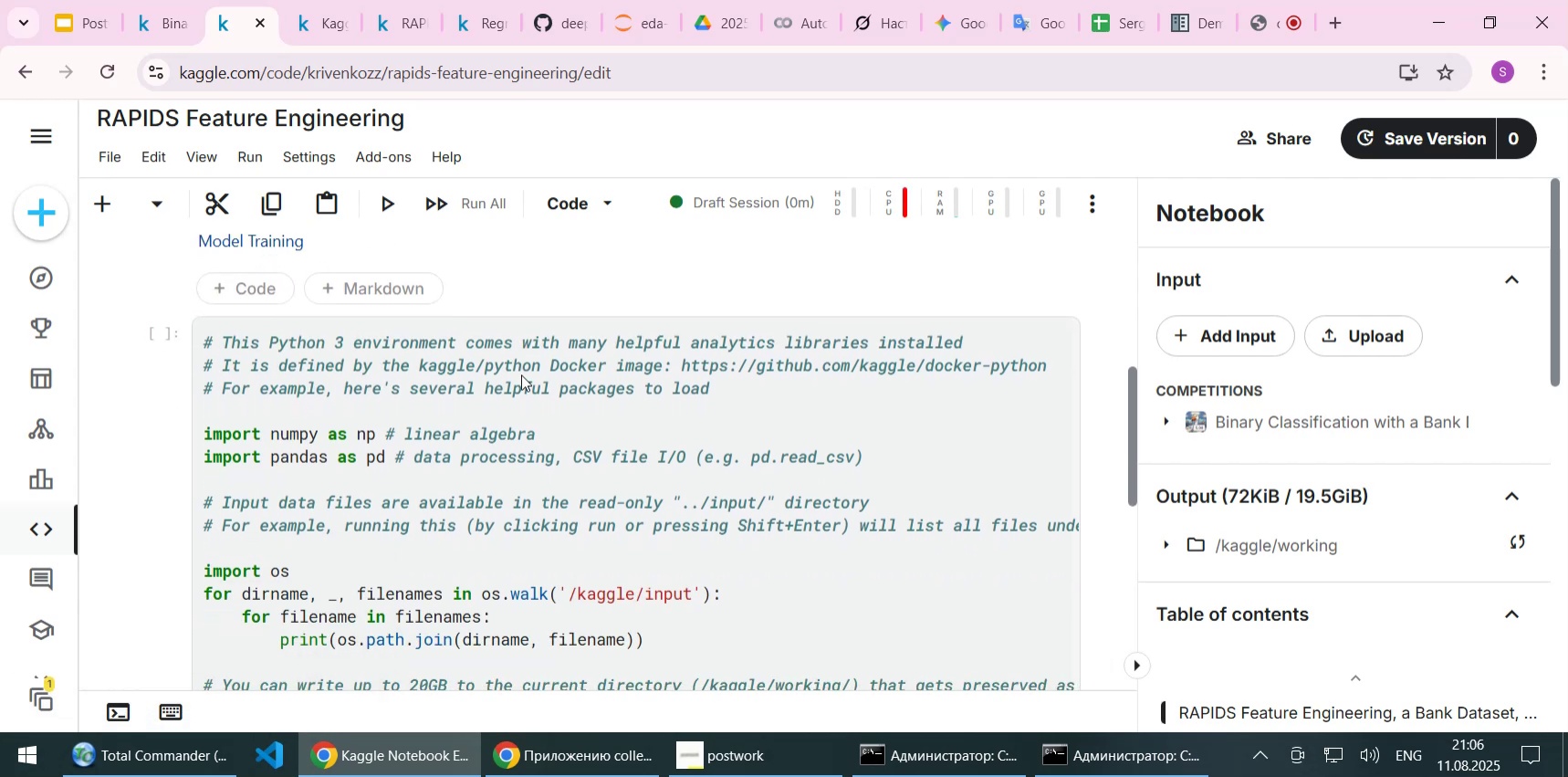 
scroll: coordinate [504, 345], scroll_direction: up, amount: 3.0
 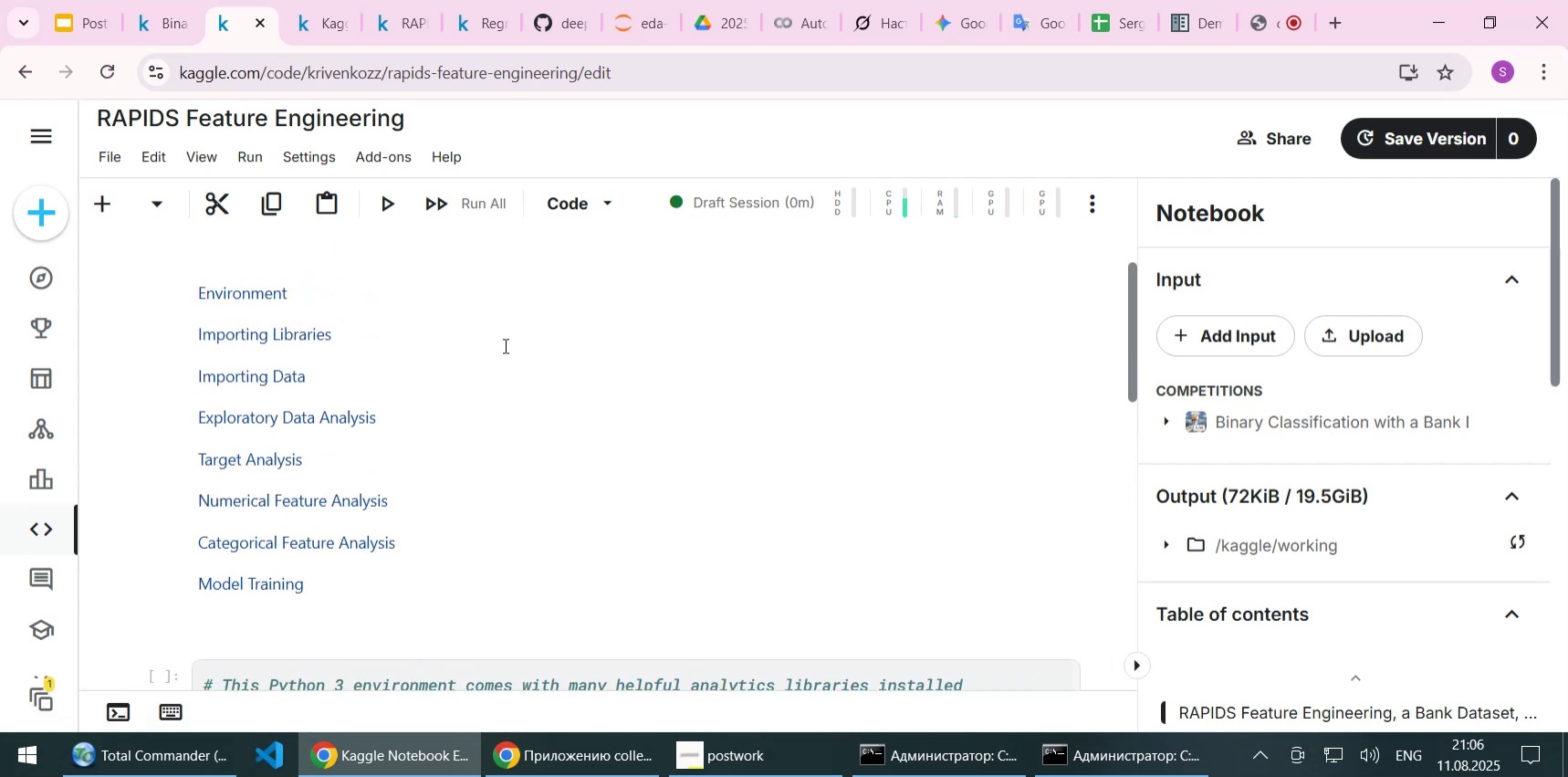 
scroll: coordinate [504, 345], scroll_direction: down, amount: 3.0
 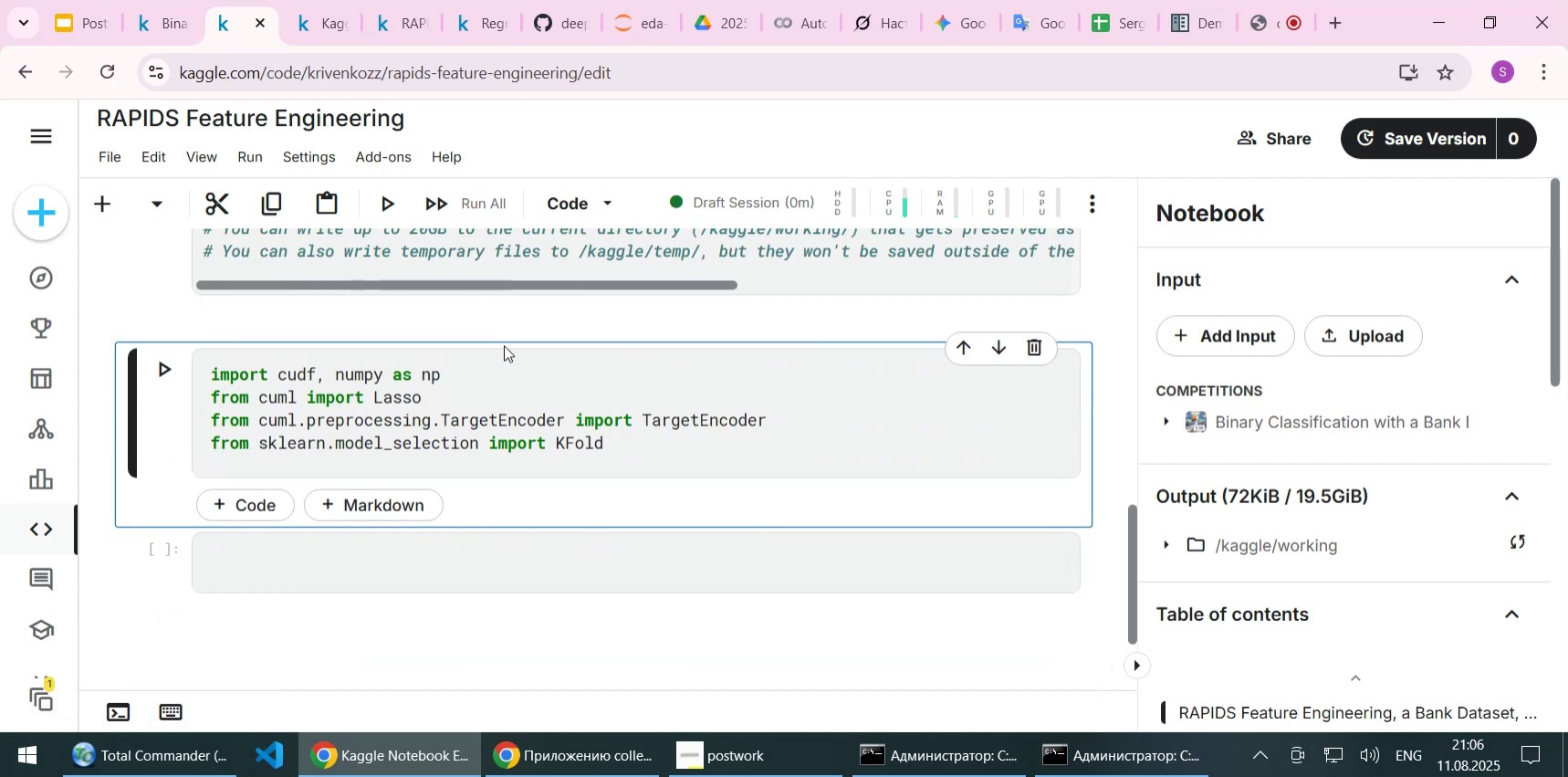 
scroll: coordinate [504, 345], scroll_direction: up, amount: 4.0
 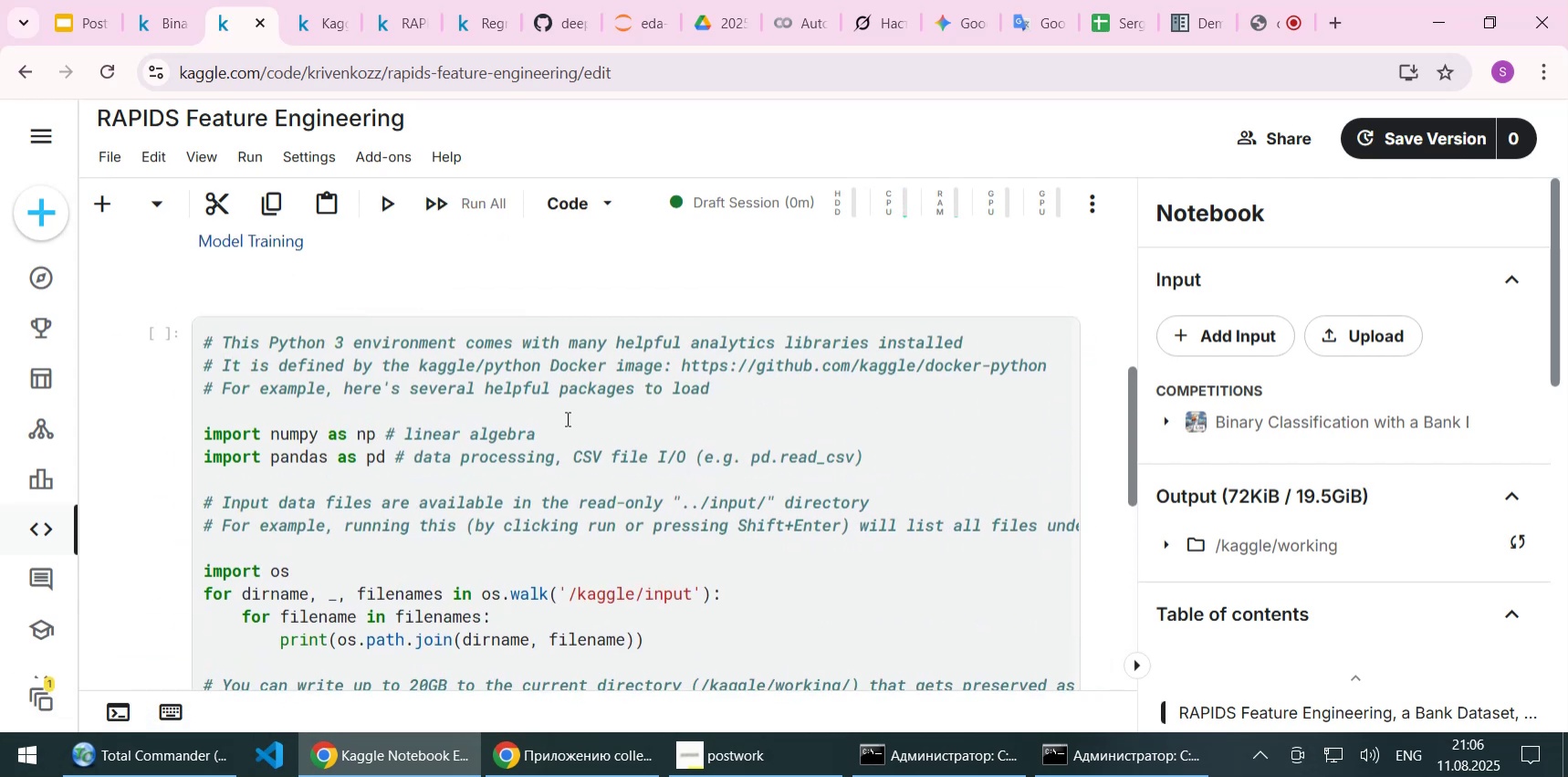 
left_click([566, 418])
 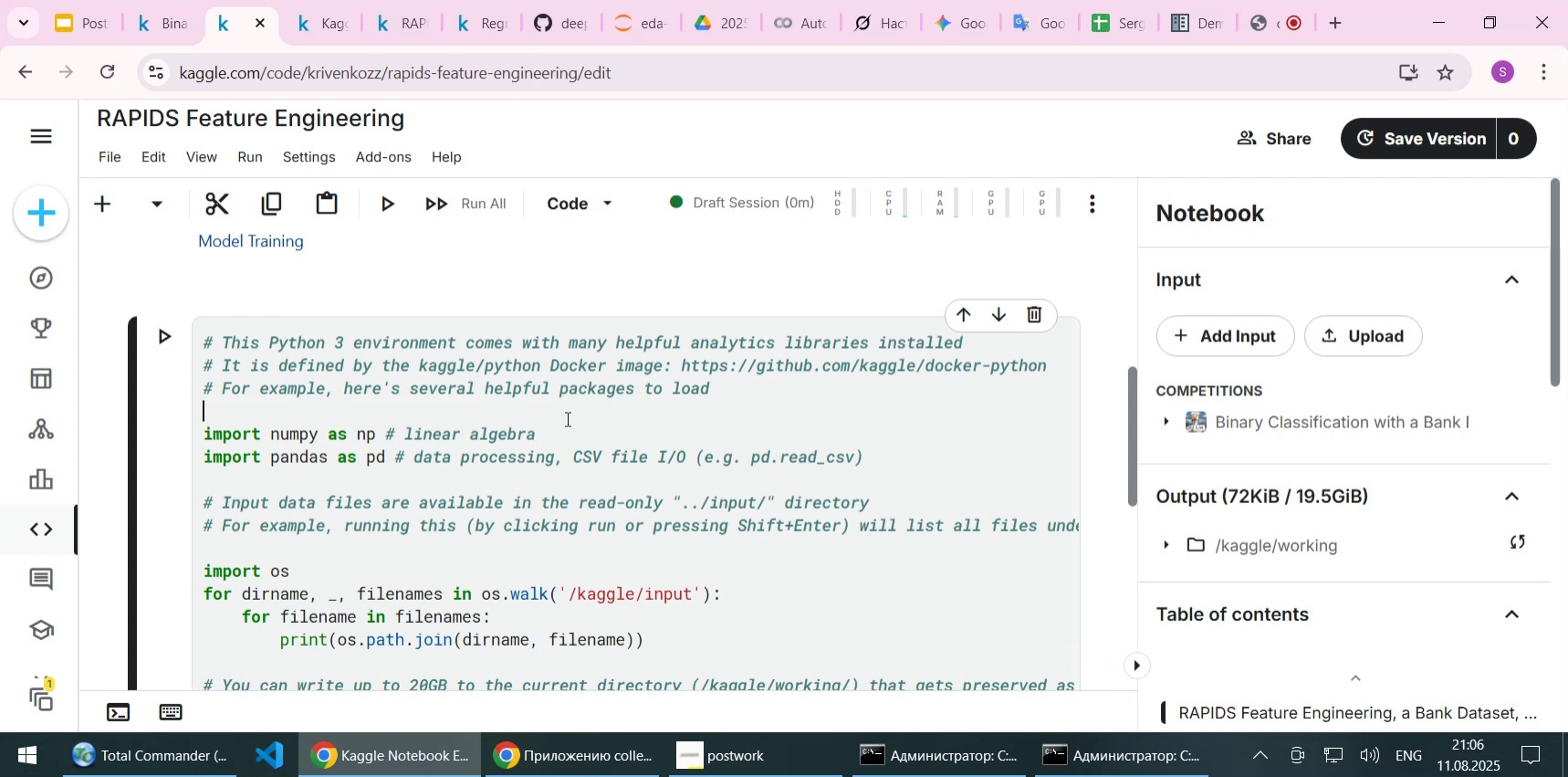 
key(Shift+Enter)
 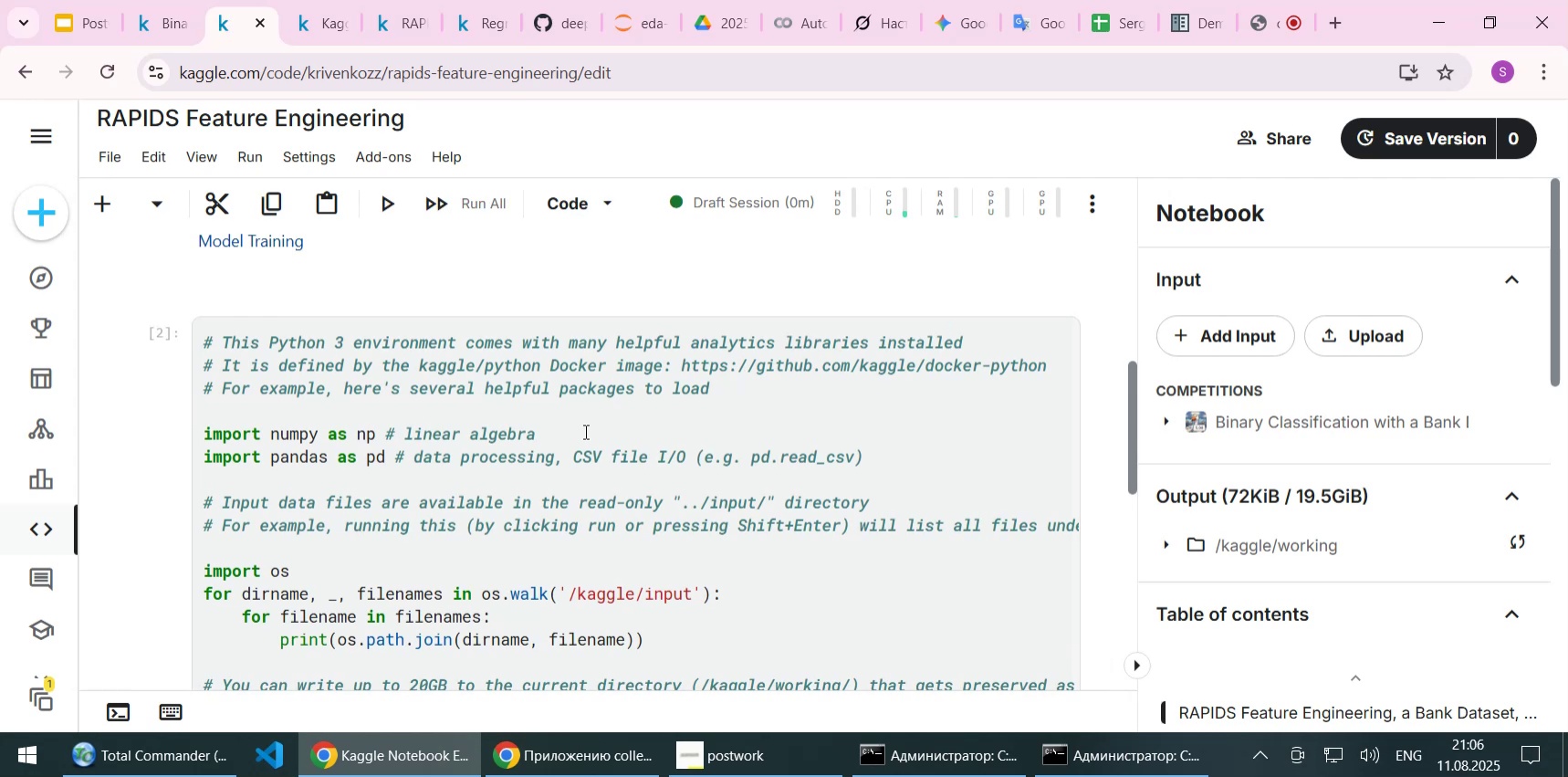 
scroll: coordinate [584, 431], scroll_direction: down, amount: 5.0
 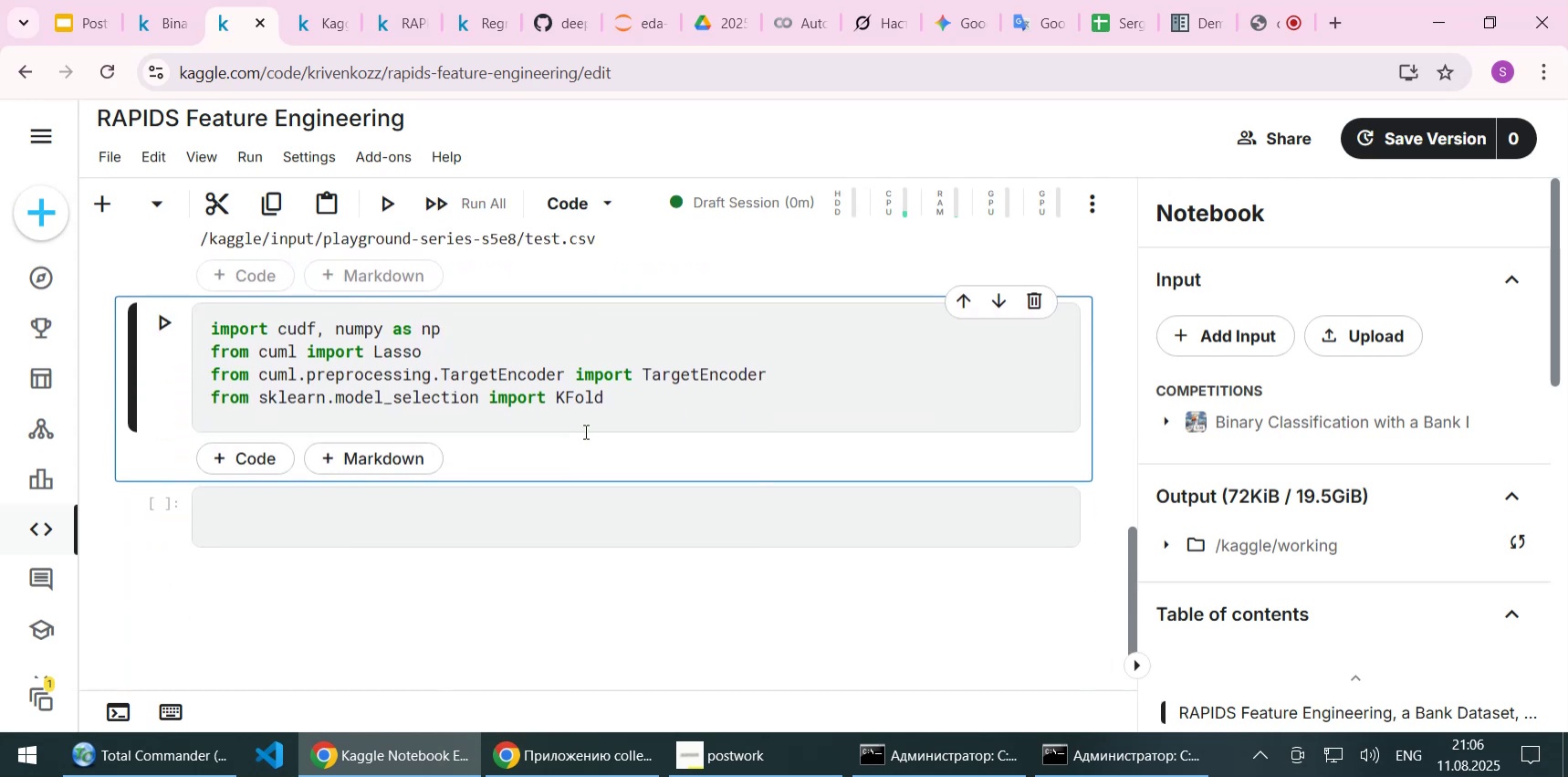 
key(Shift+Enter)
 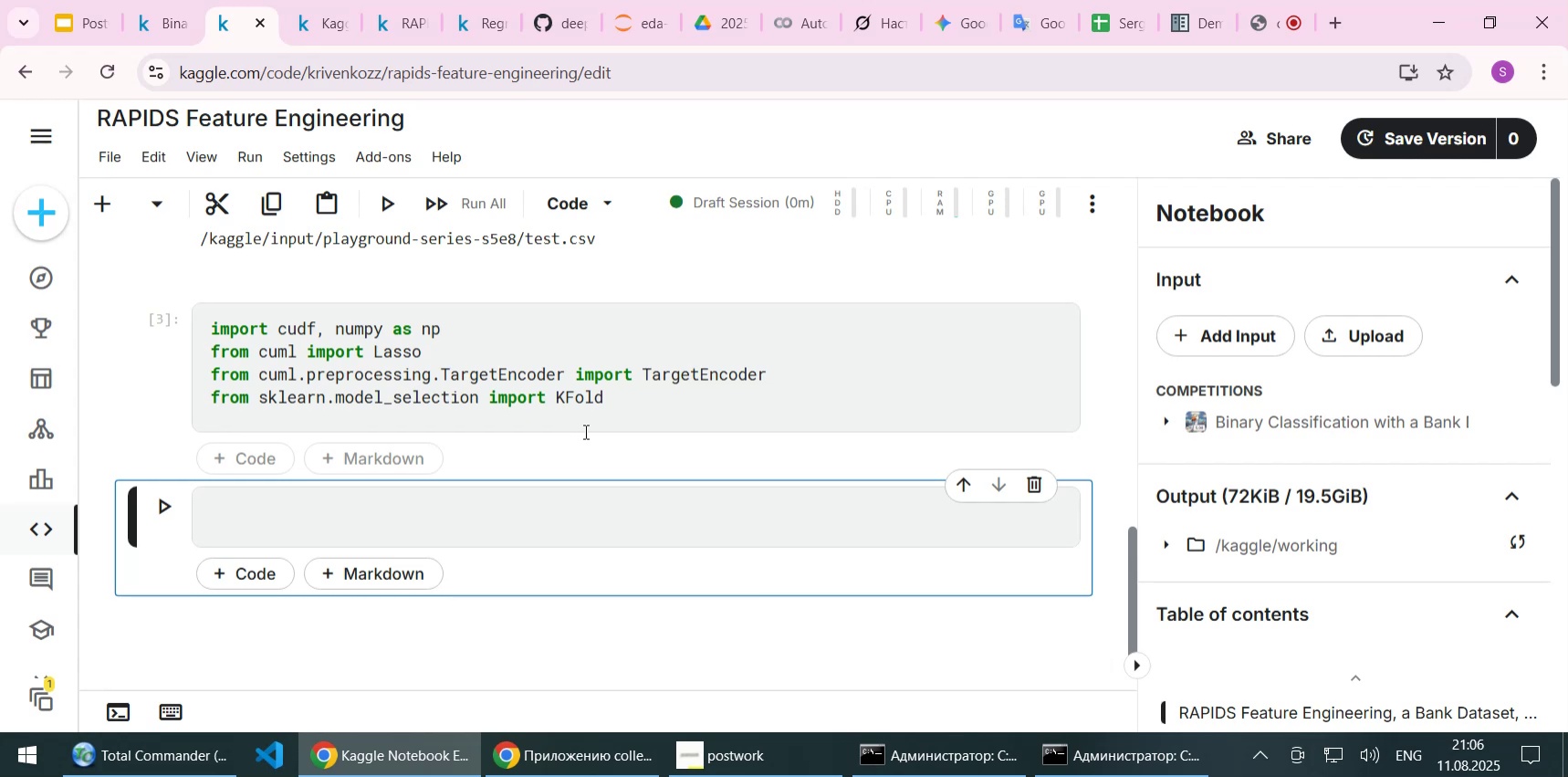 
wait(10.96)
 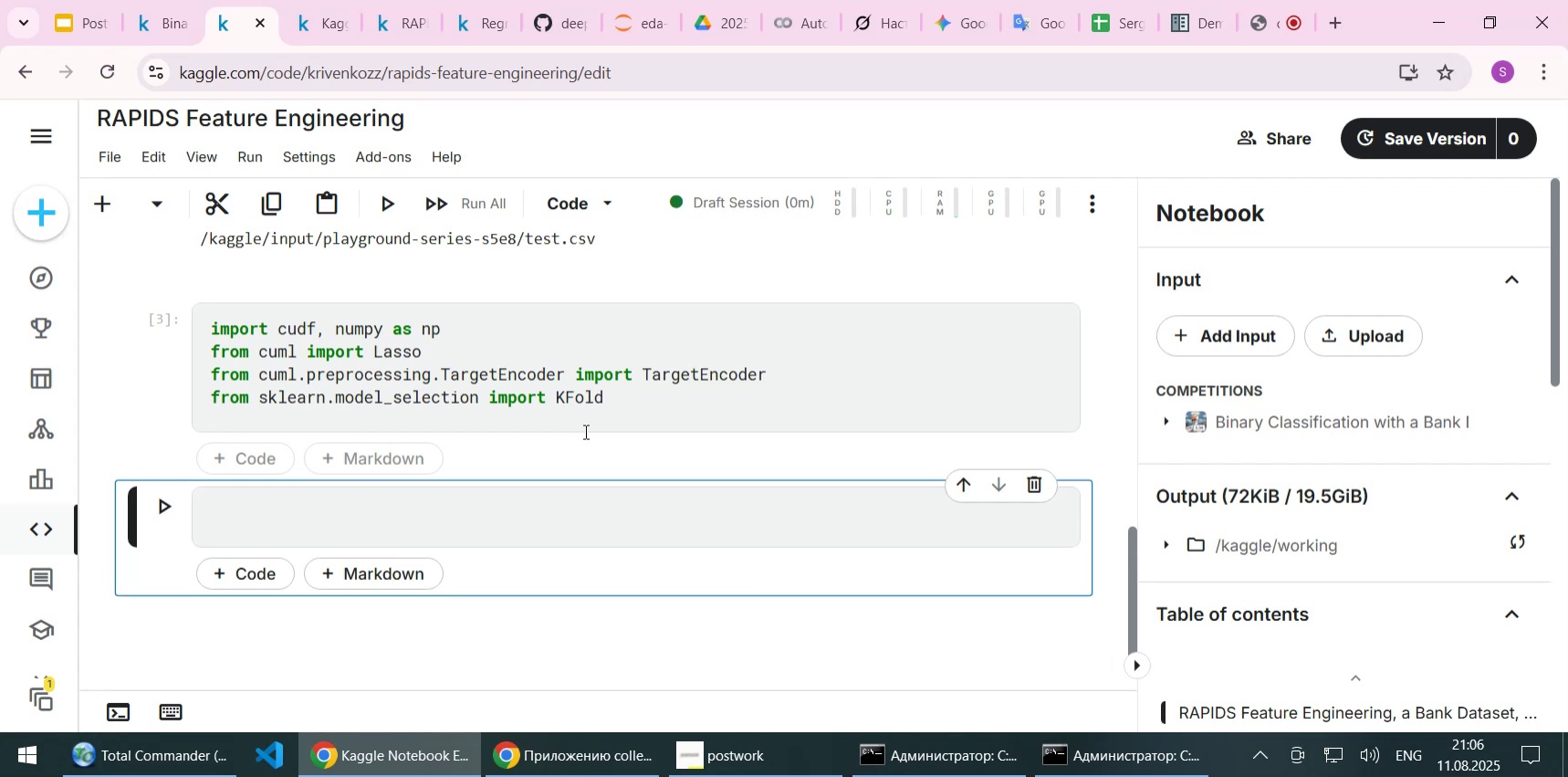 
left_click([472, 18])
 